 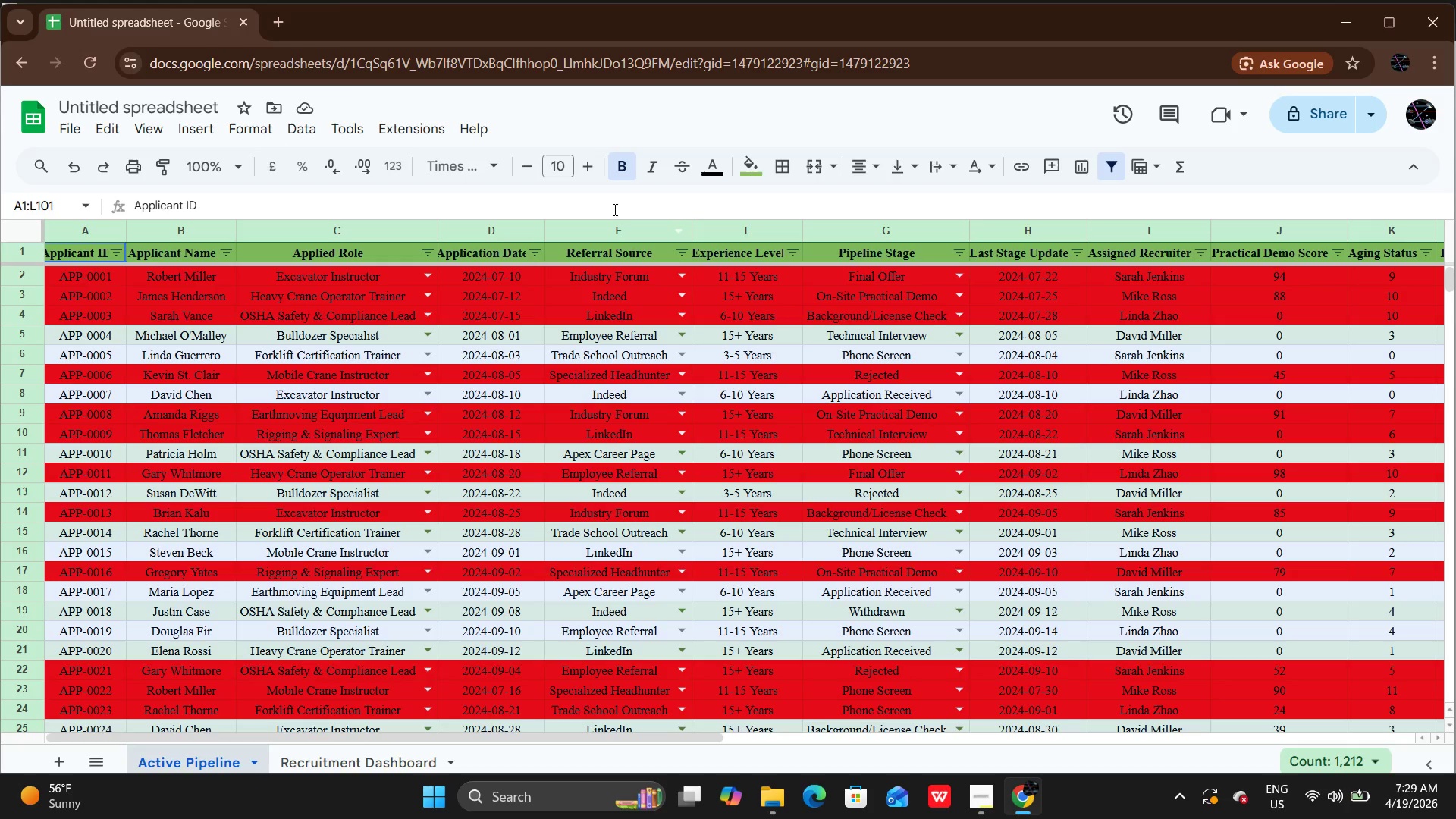 
left_click([679, 250])
 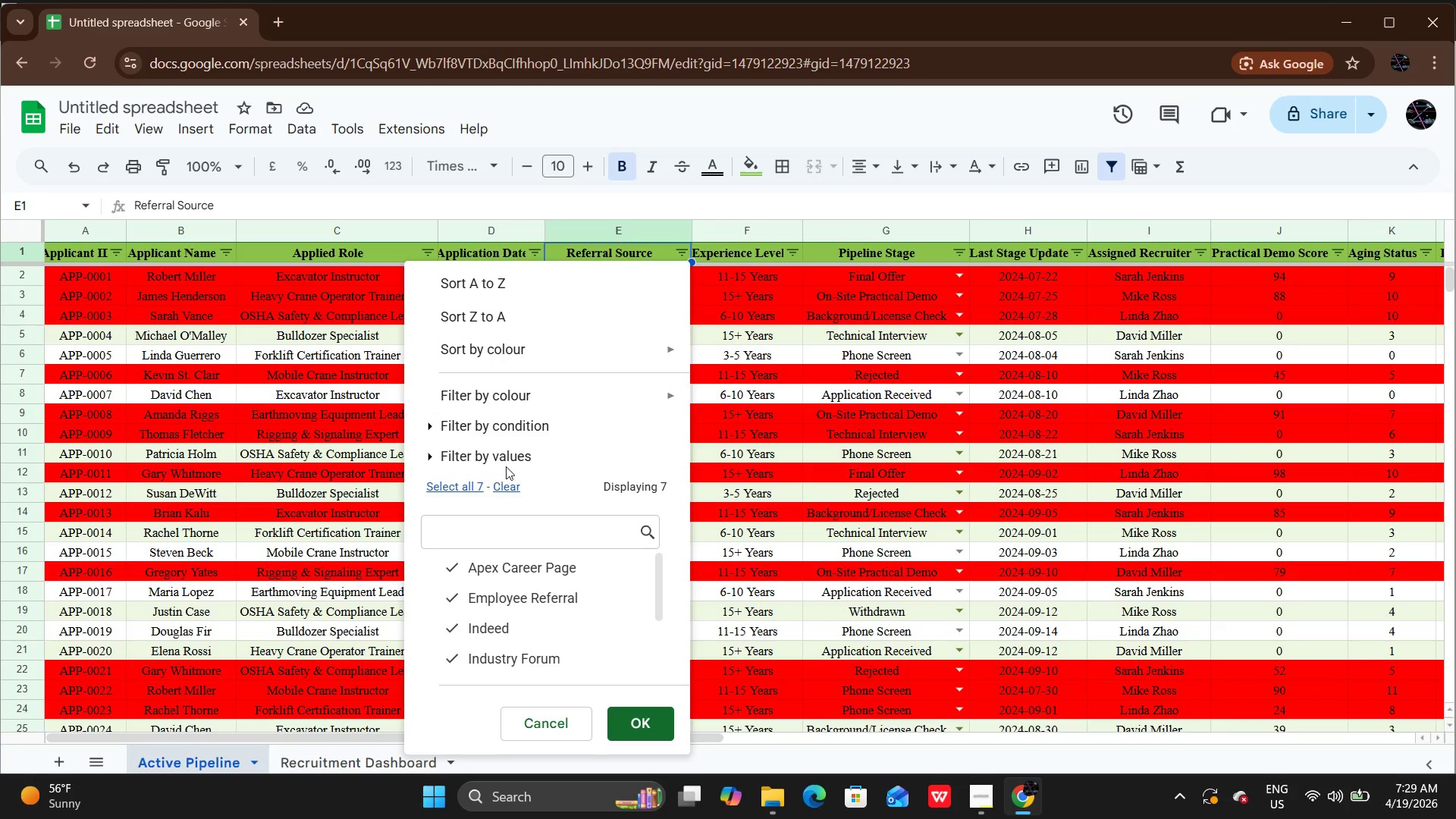 
left_click([516, 488])
 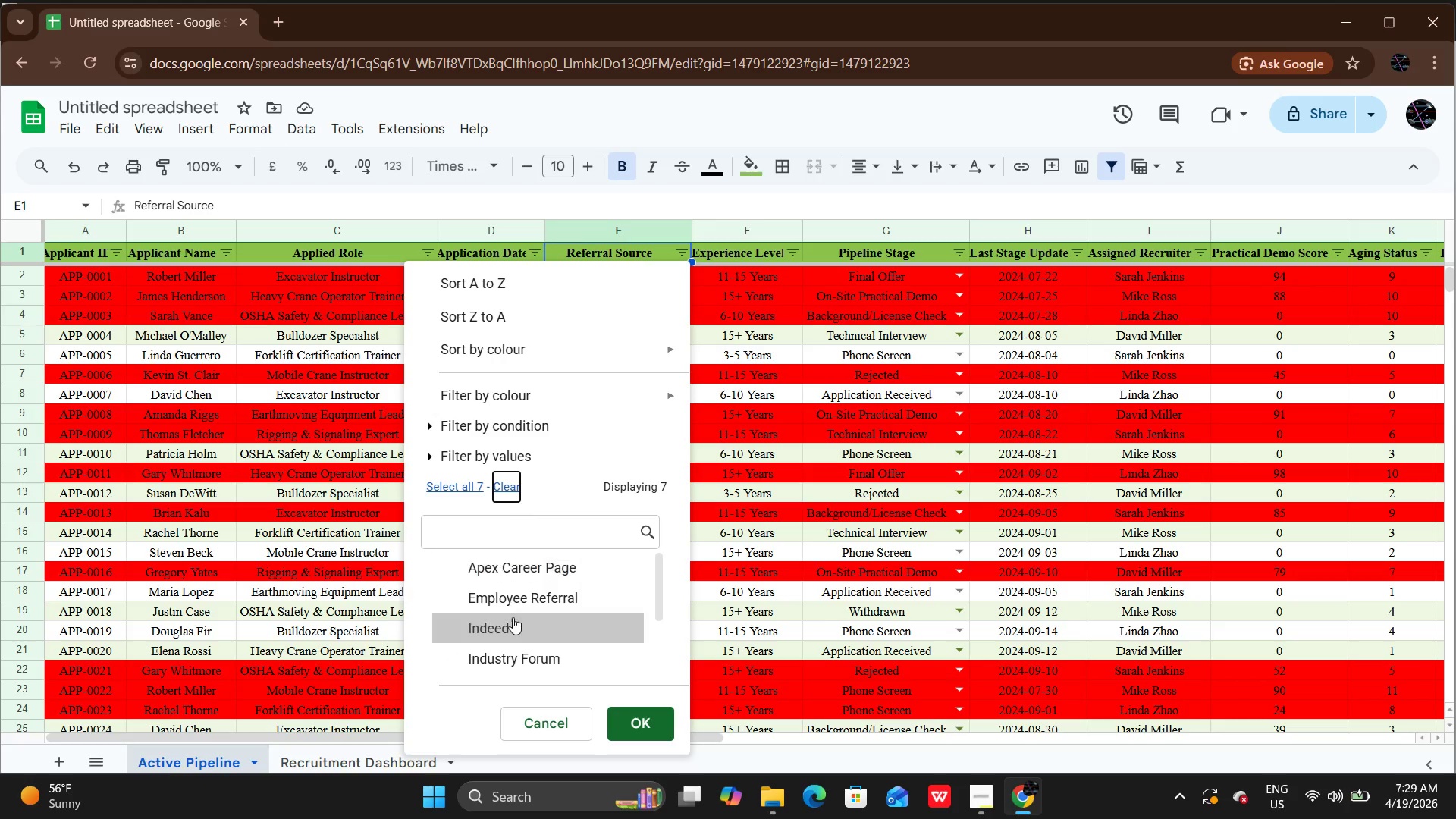 
scroll: coordinate [513, 617], scroll_direction: down, amount: 1.0
 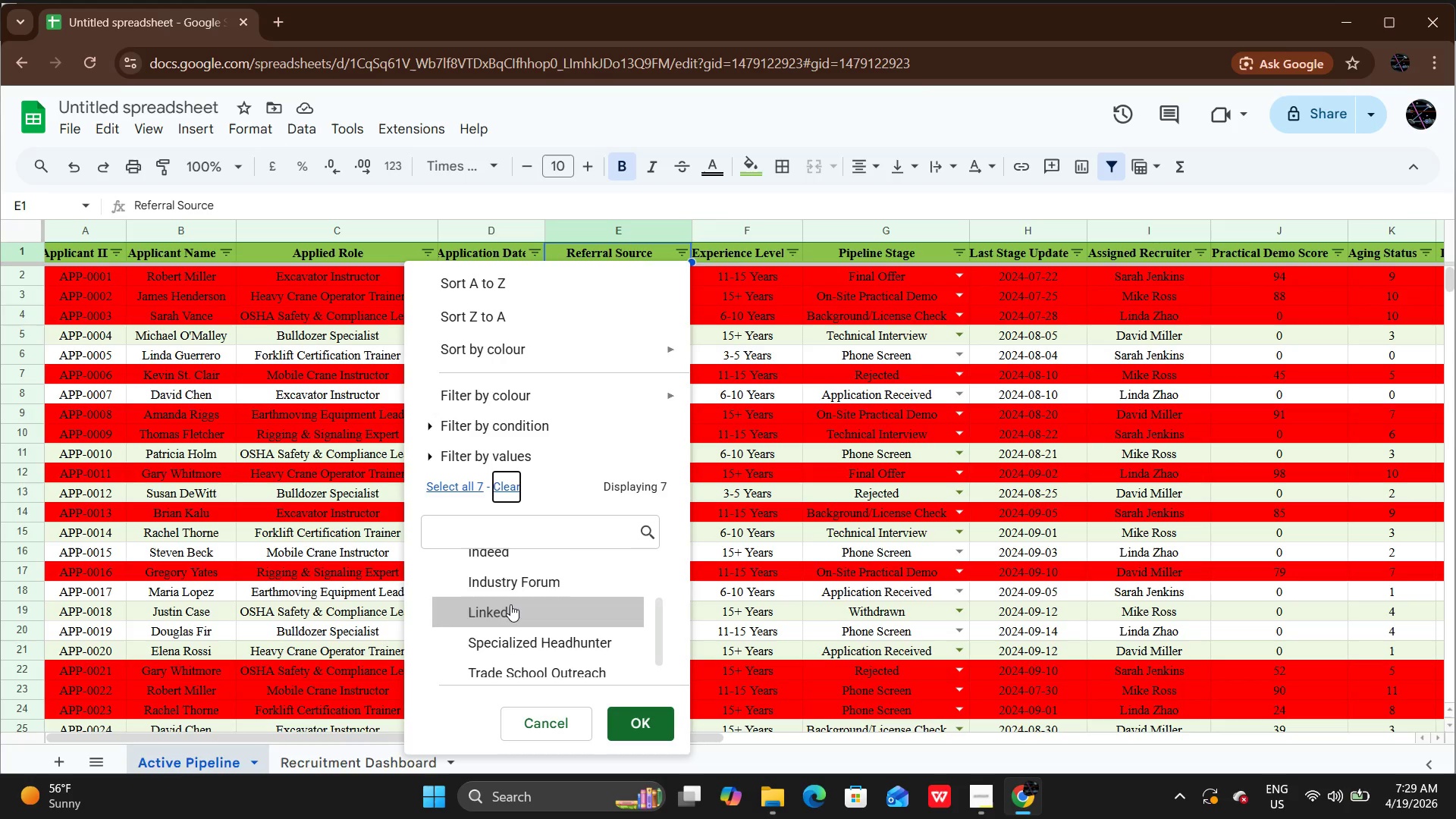 
scroll: coordinate [510, 604], scroll_direction: up, amount: 1.0
 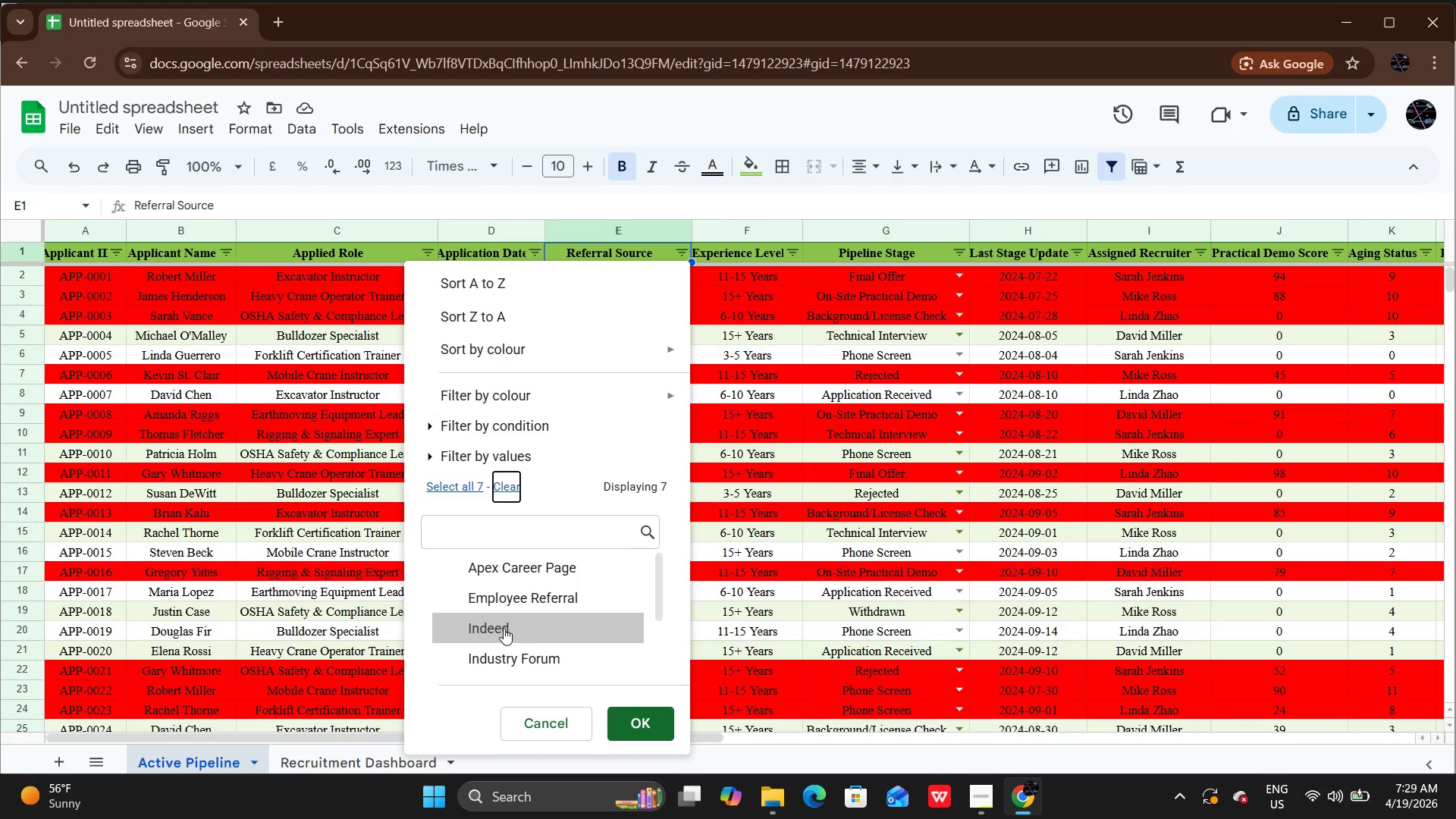 
left_click([504, 628])
 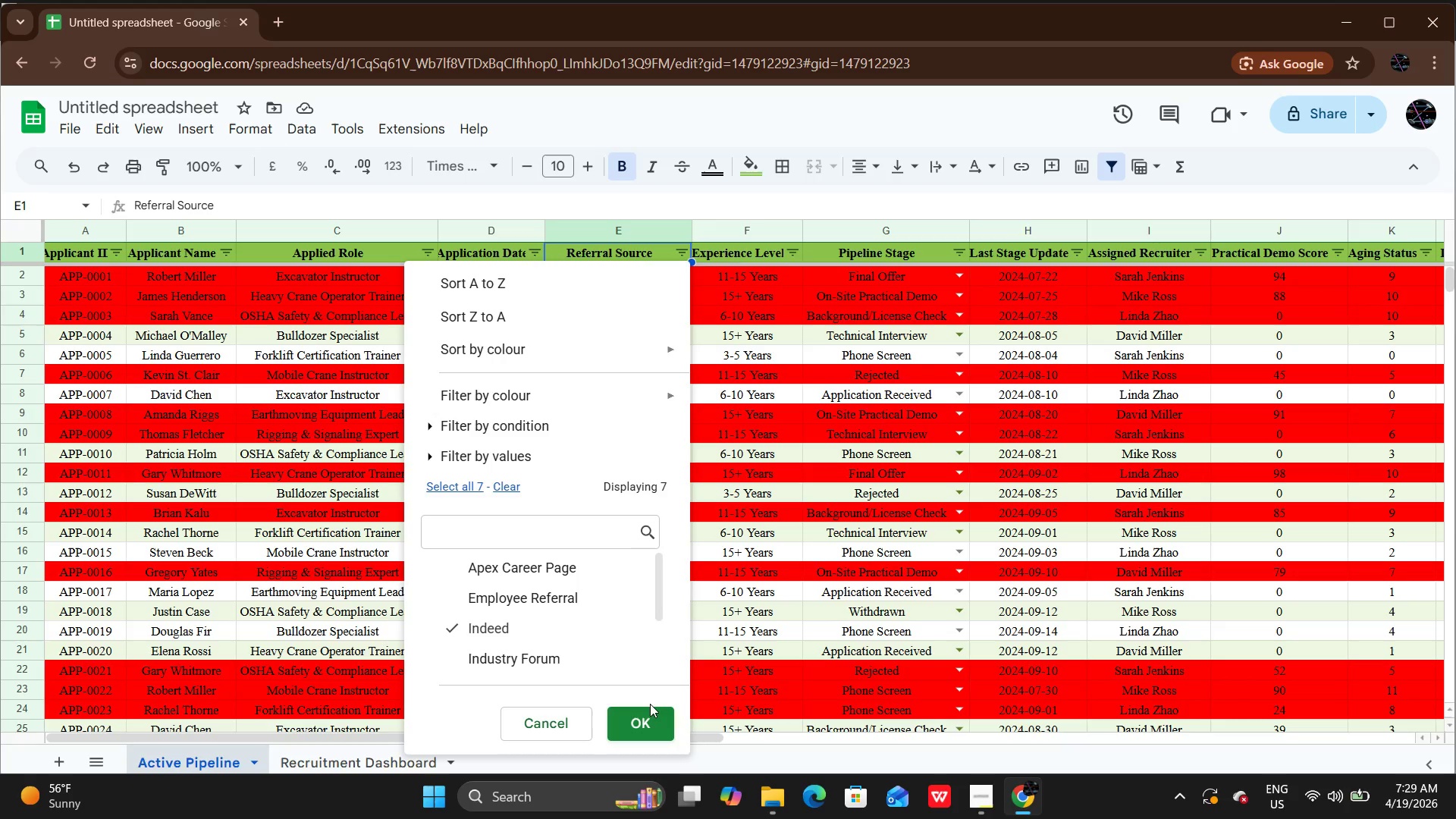 
left_click([650, 704])
 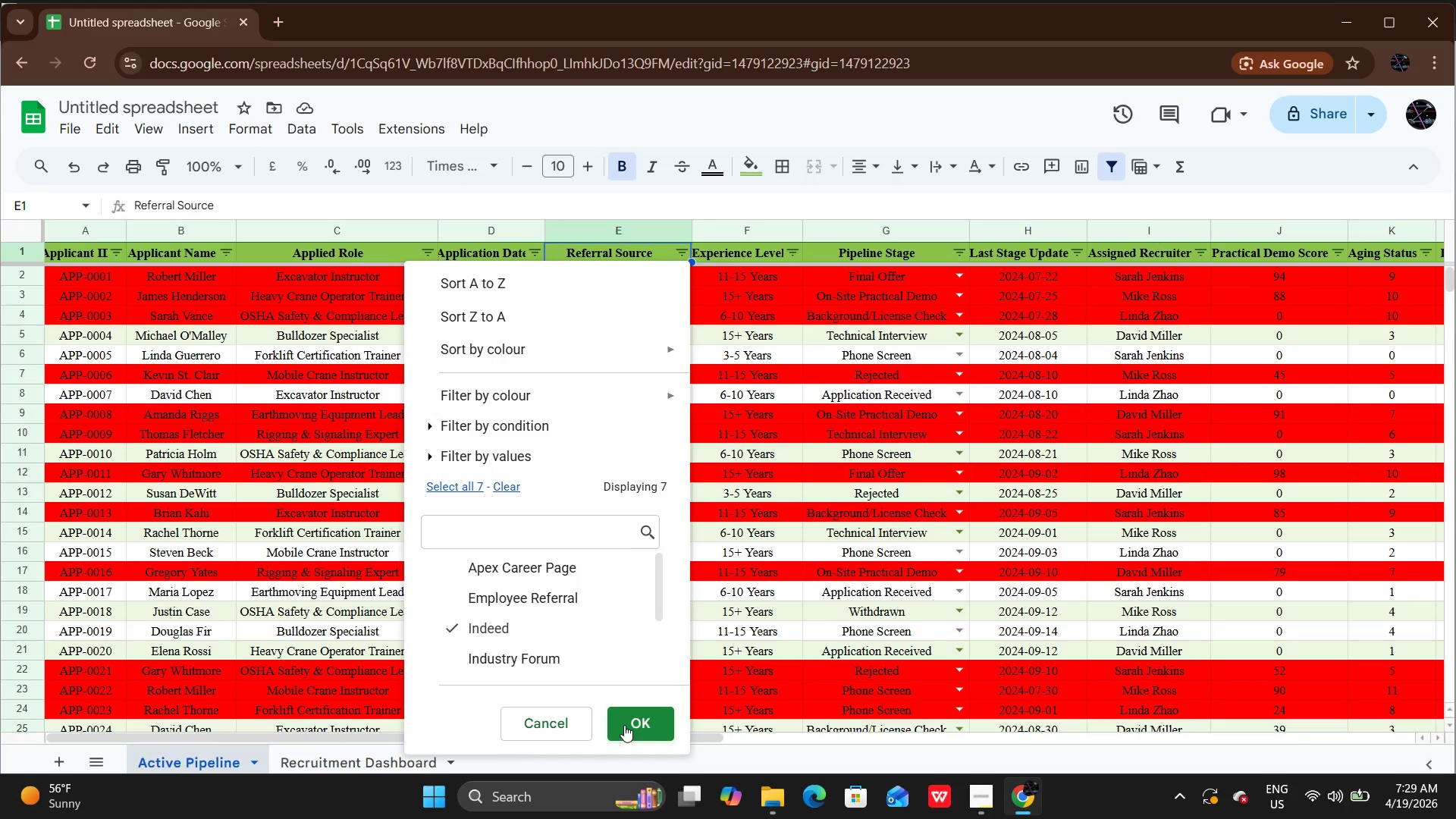 
left_click([625, 724])
 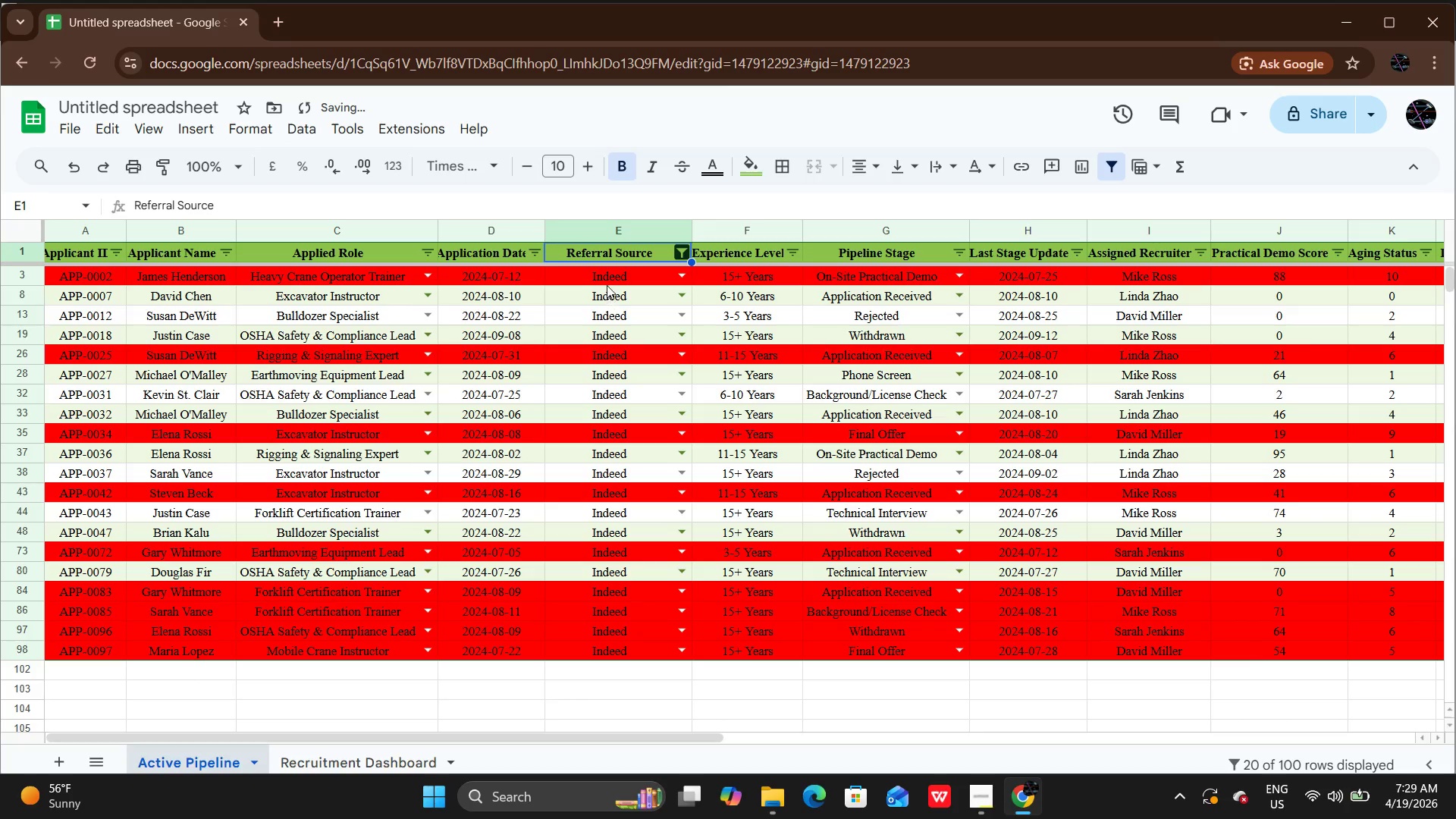 
left_click_drag(start_coordinate=[607, 281], to_coordinate=[623, 652])
 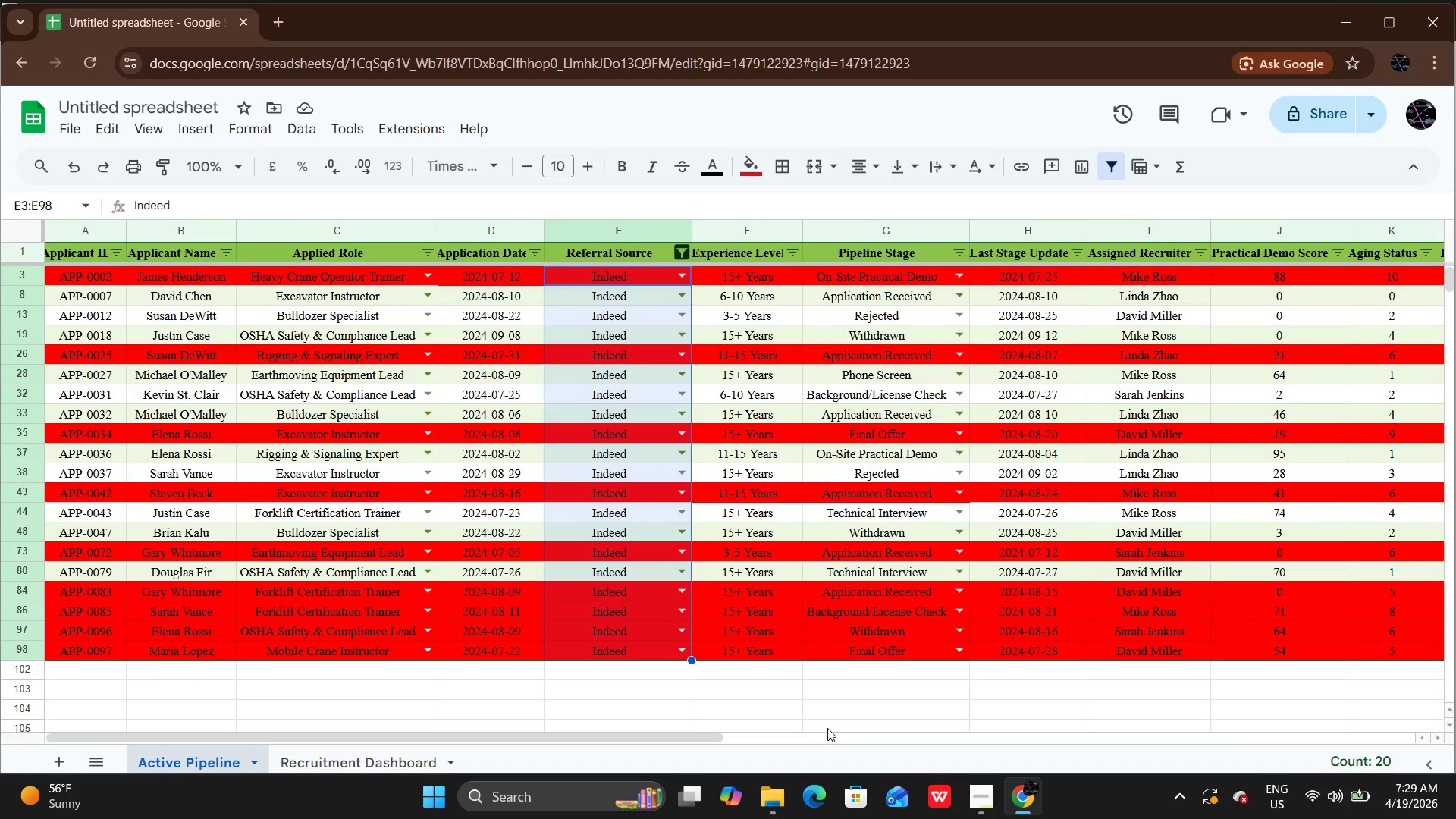 
wait(6.05)
 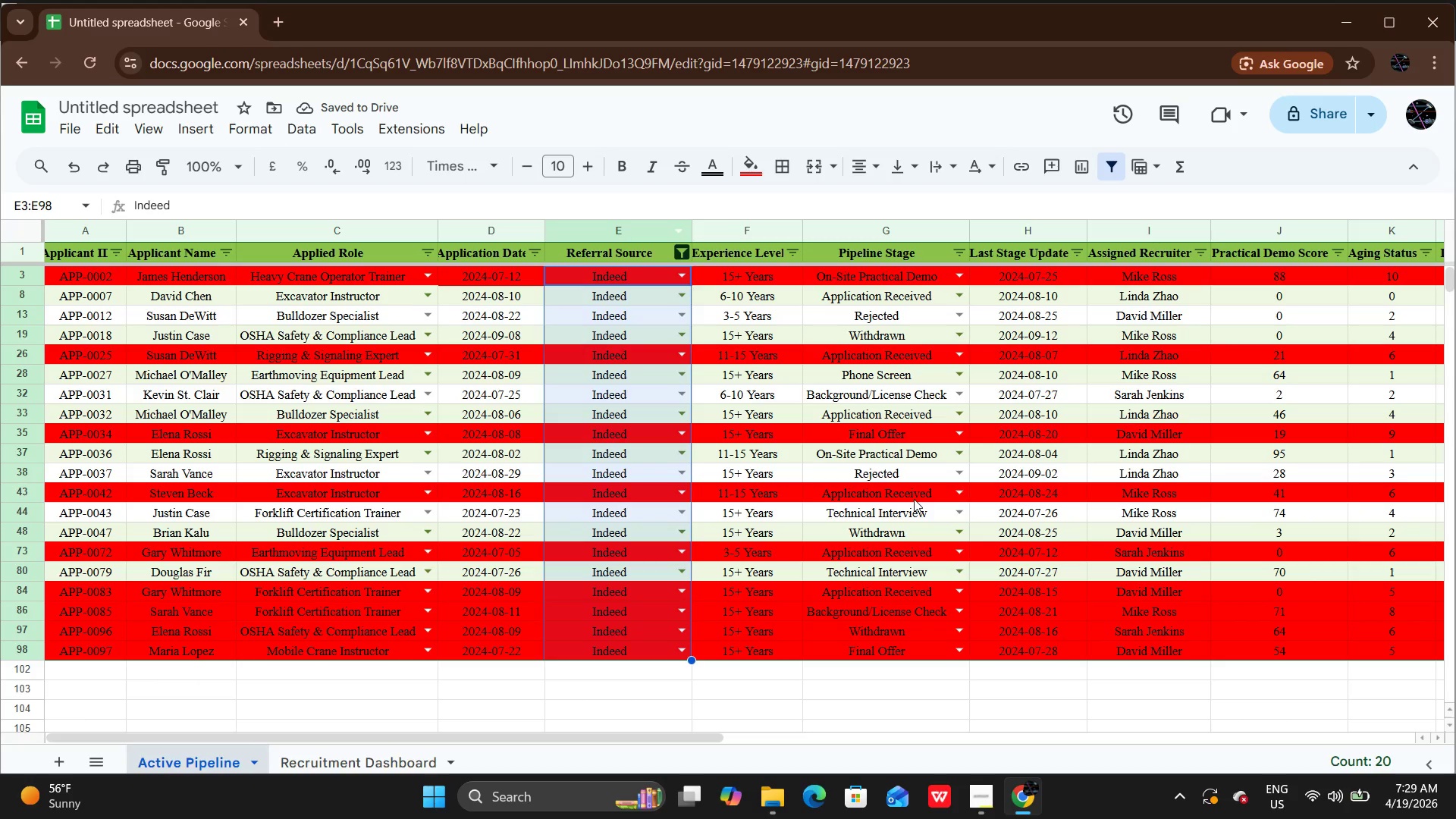 
left_click([406, 754])
 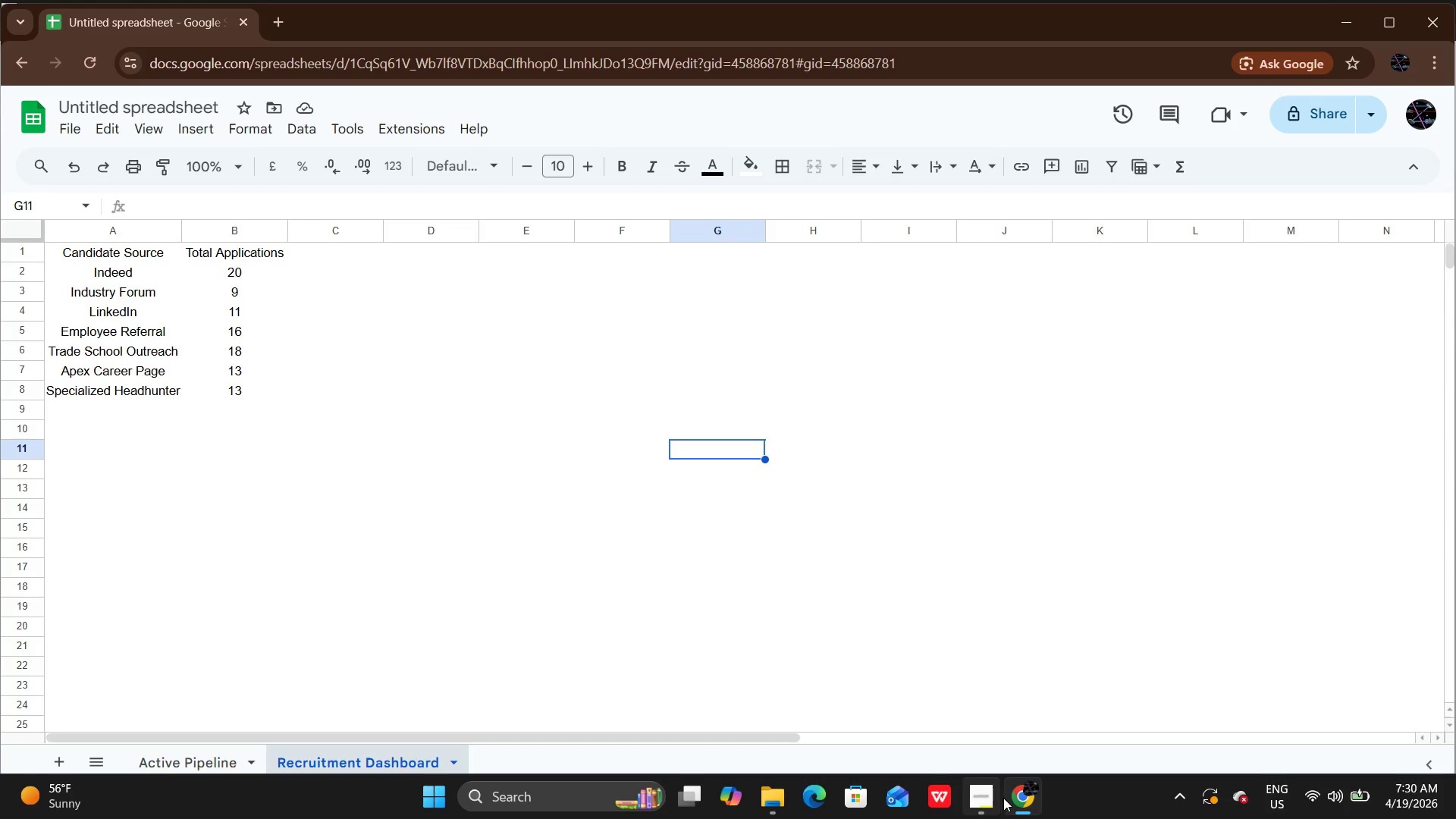 
left_click([212, 755])
 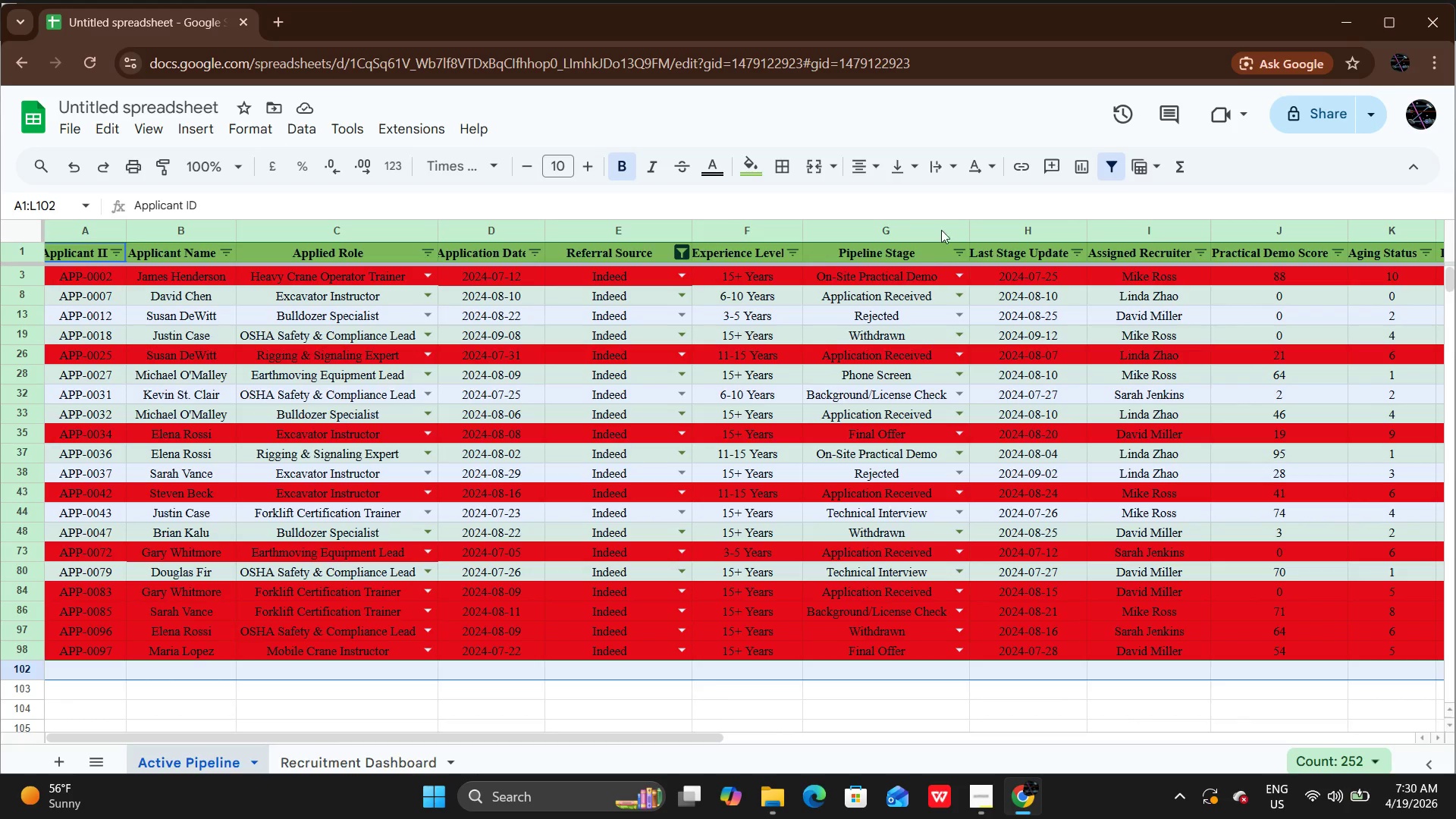 
left_click([1109, 165])
 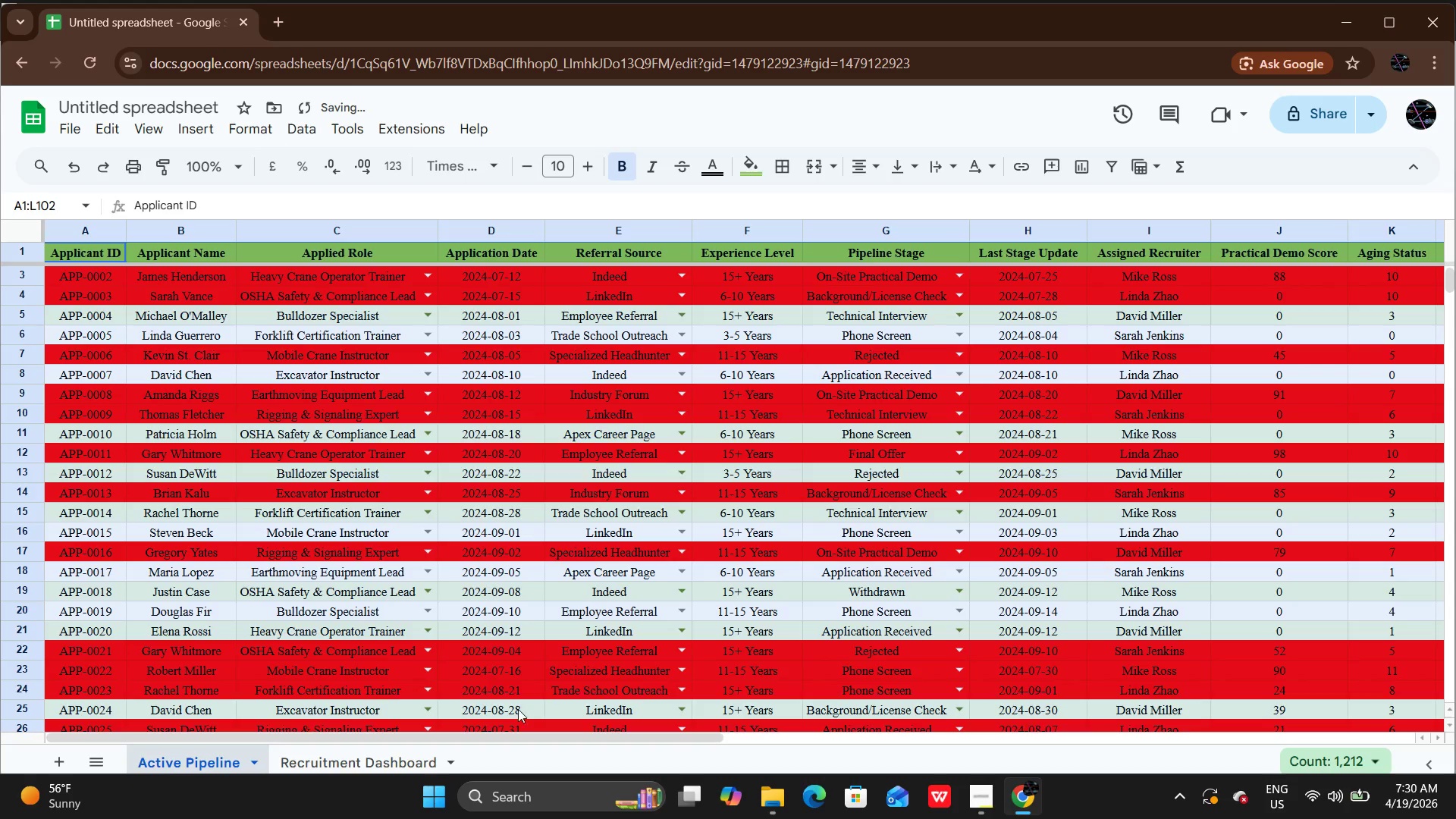 
left_click([319, 756])
 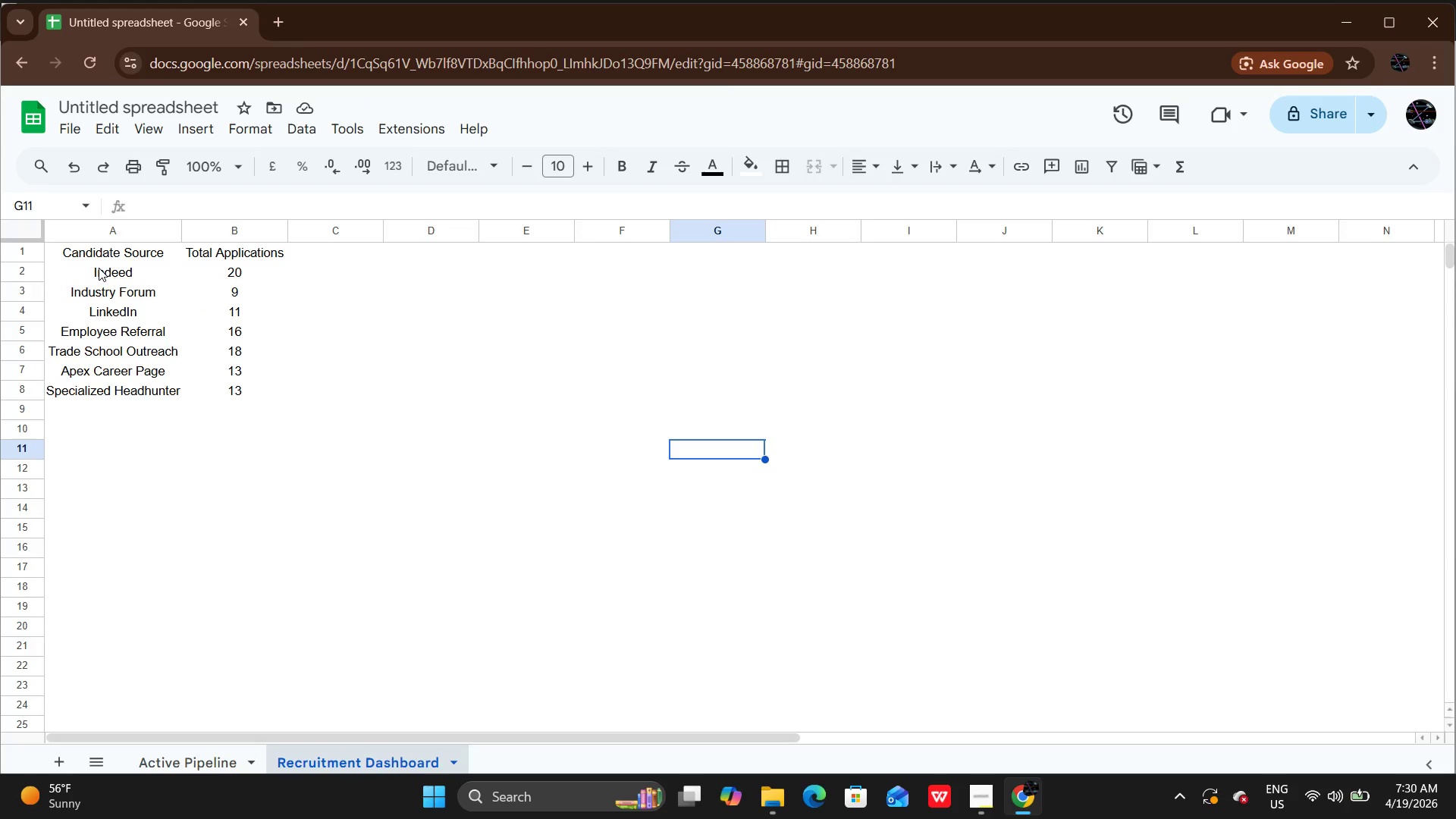 
left_click_drag(start_coordinate=[103, 251], to_coordinate=[234, 394])
 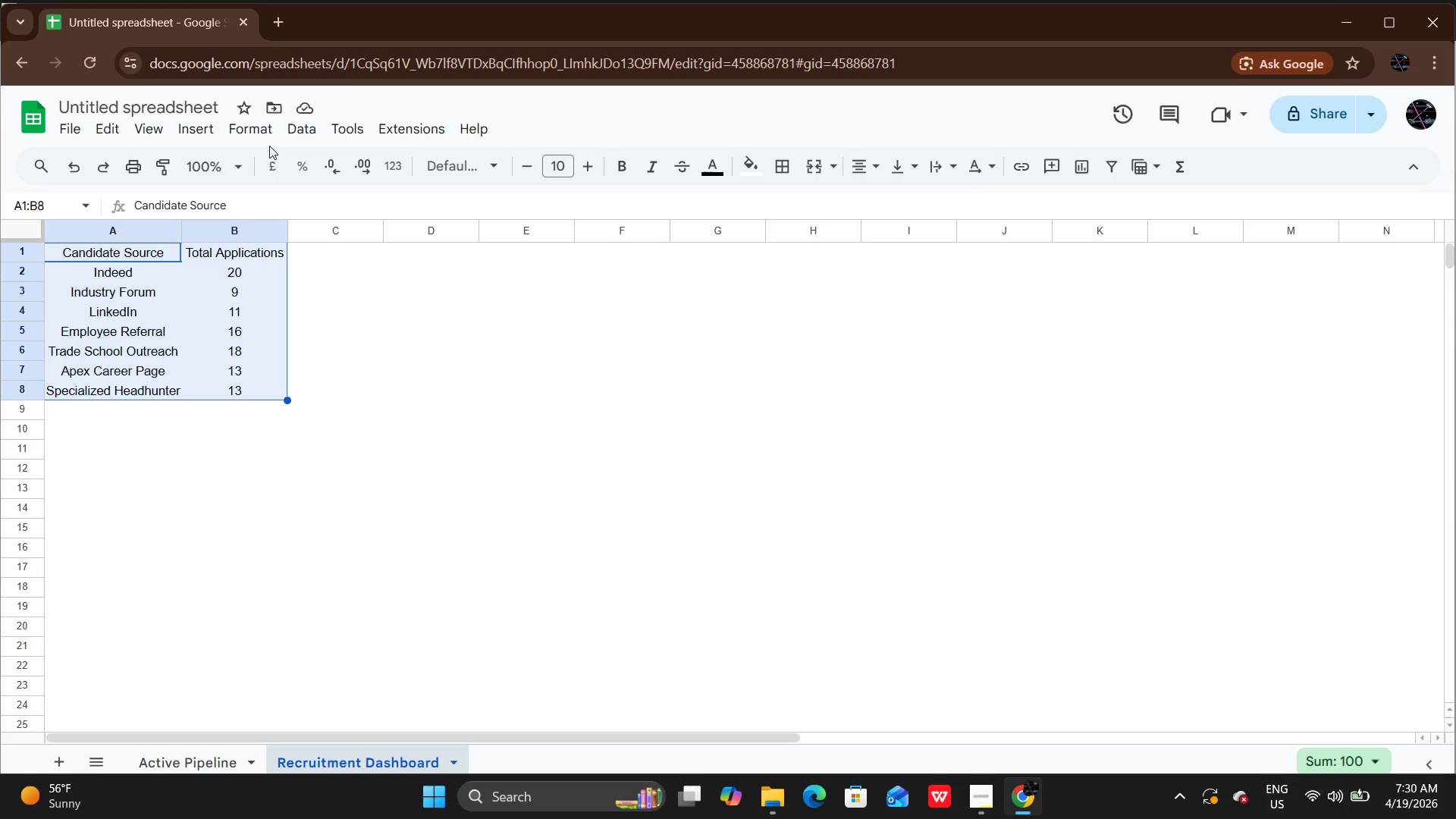 
left_click([185, 132])
 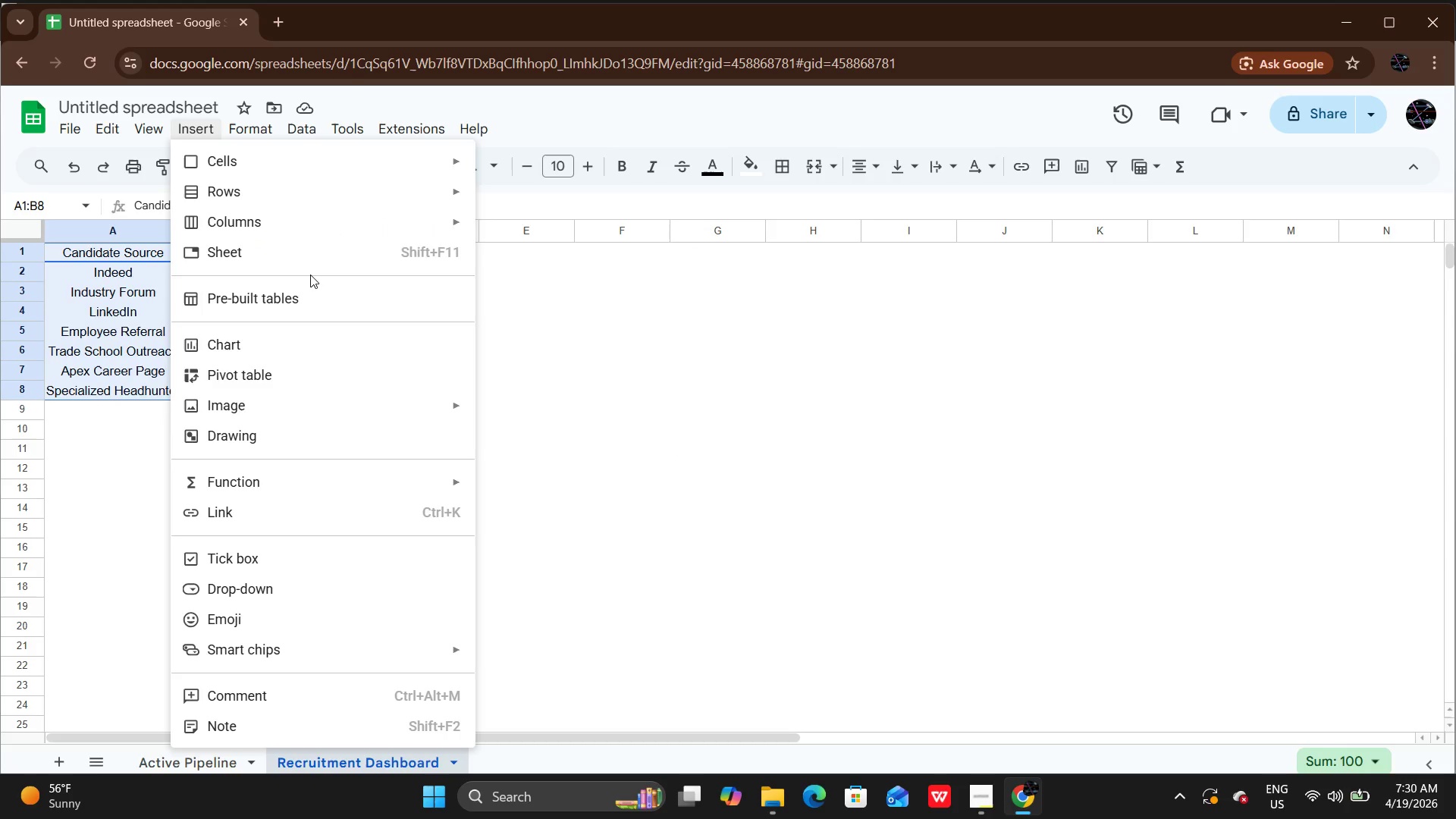 
left_click([312, 352])
 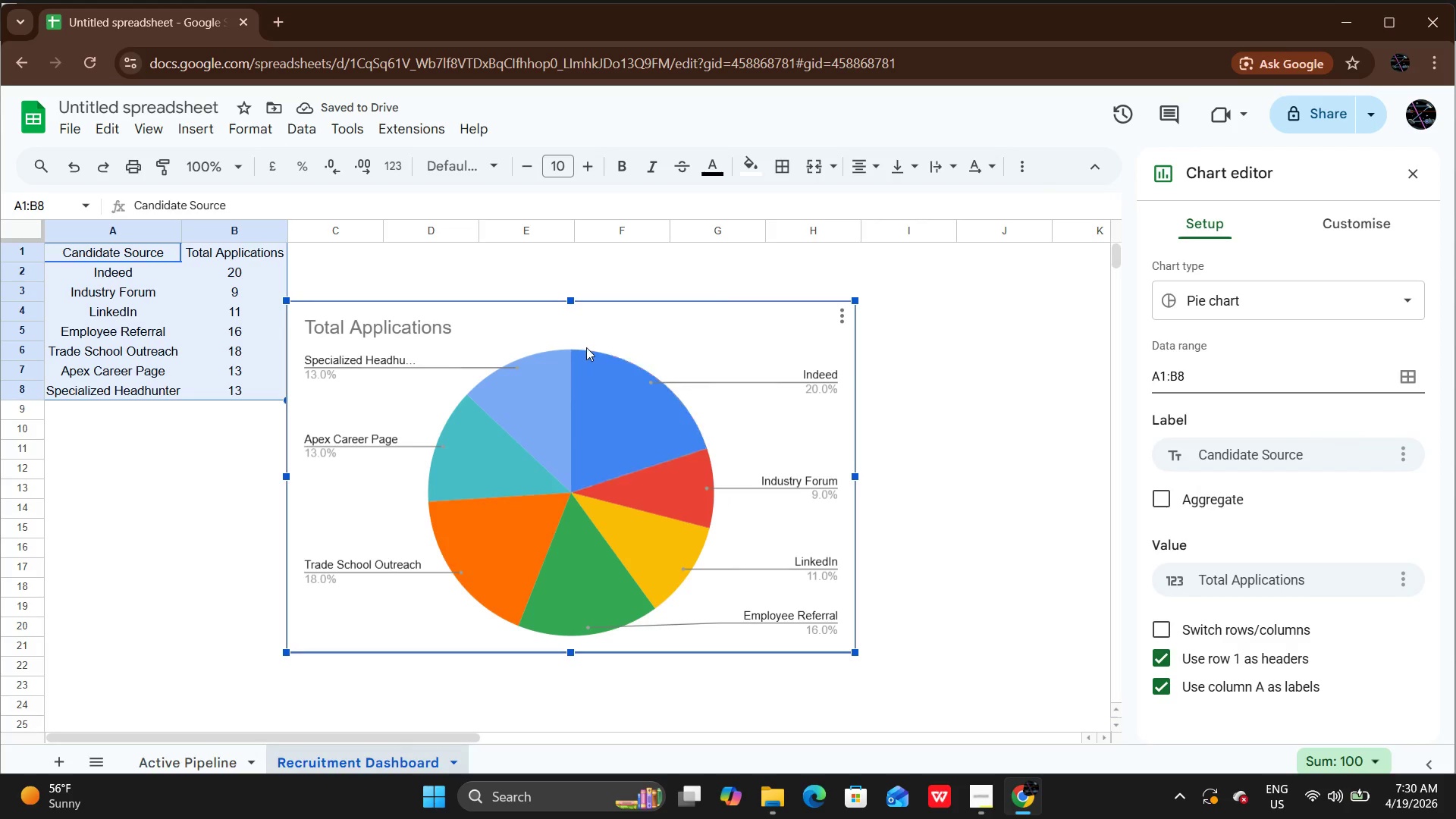 
wait(6.86)
 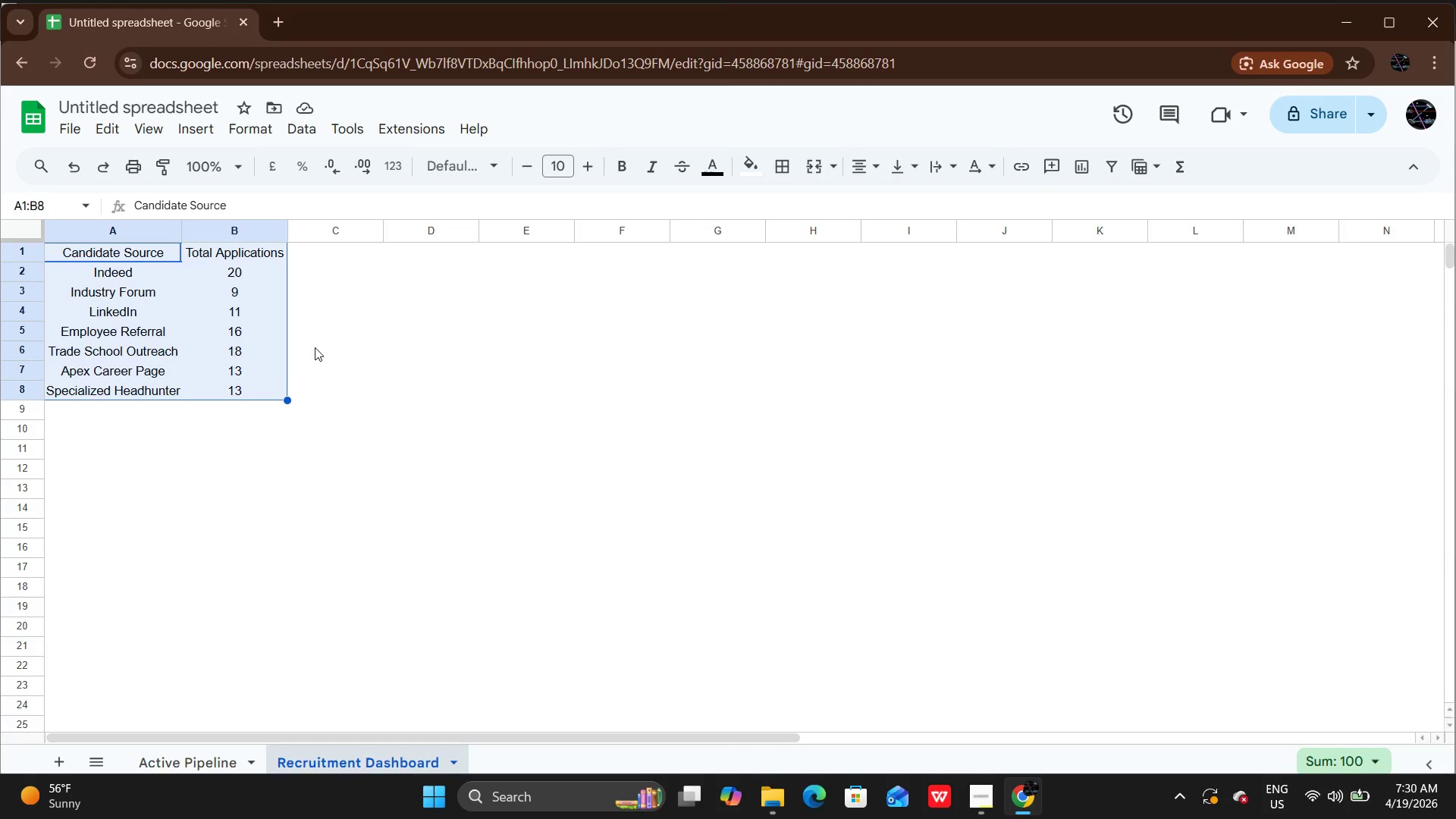 
left_click_drag(start_coordinate=[682, 326], to_coordinate=[681, 333])
 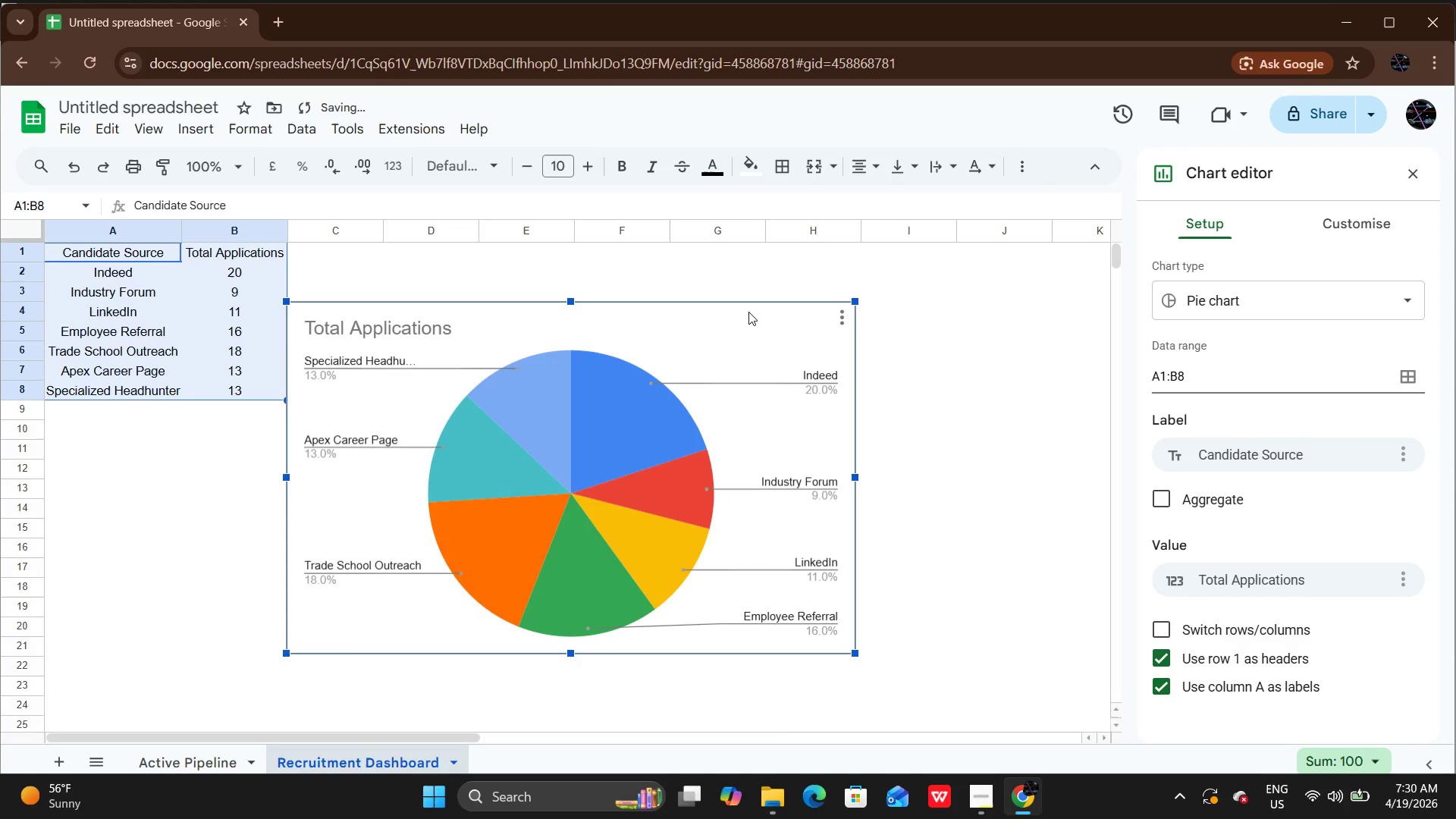 
left_click_drag(start_coordinate=[748, 314], to_coordinate=[480, 426])
 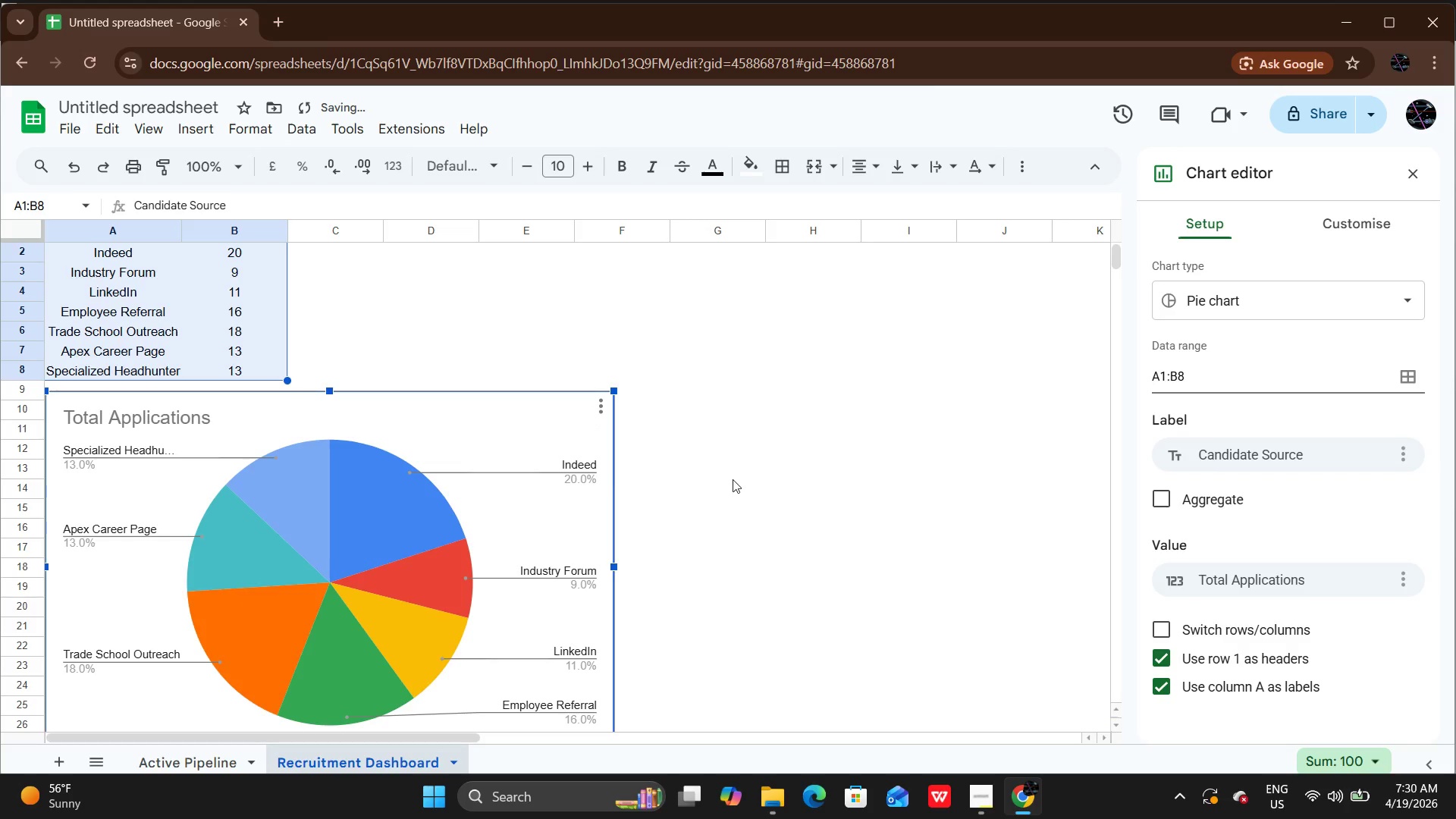 
left_click([733, 480])
 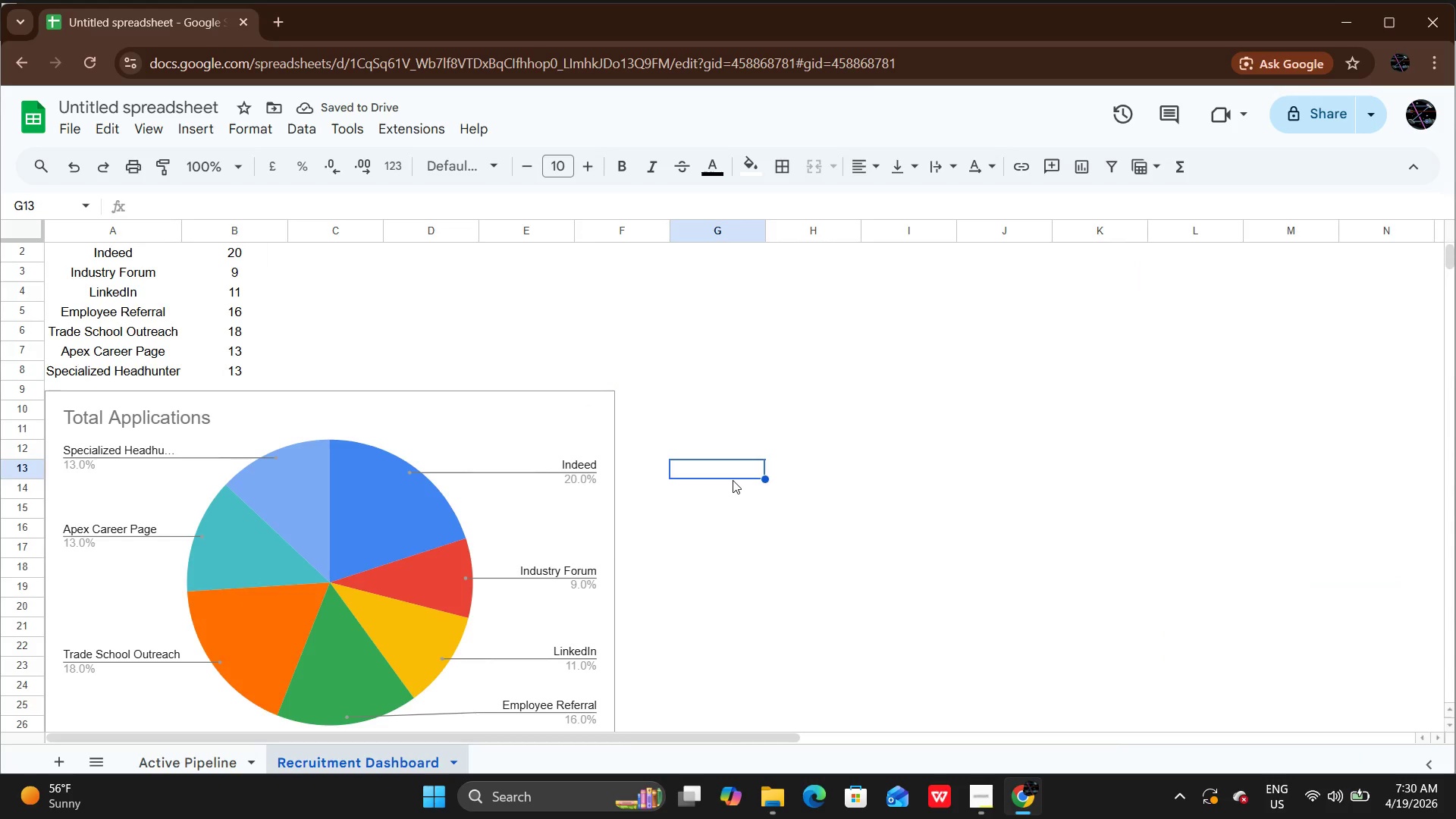 
scroll: coordinate [733, 480], scroll_direction: up, amount: 2.0
 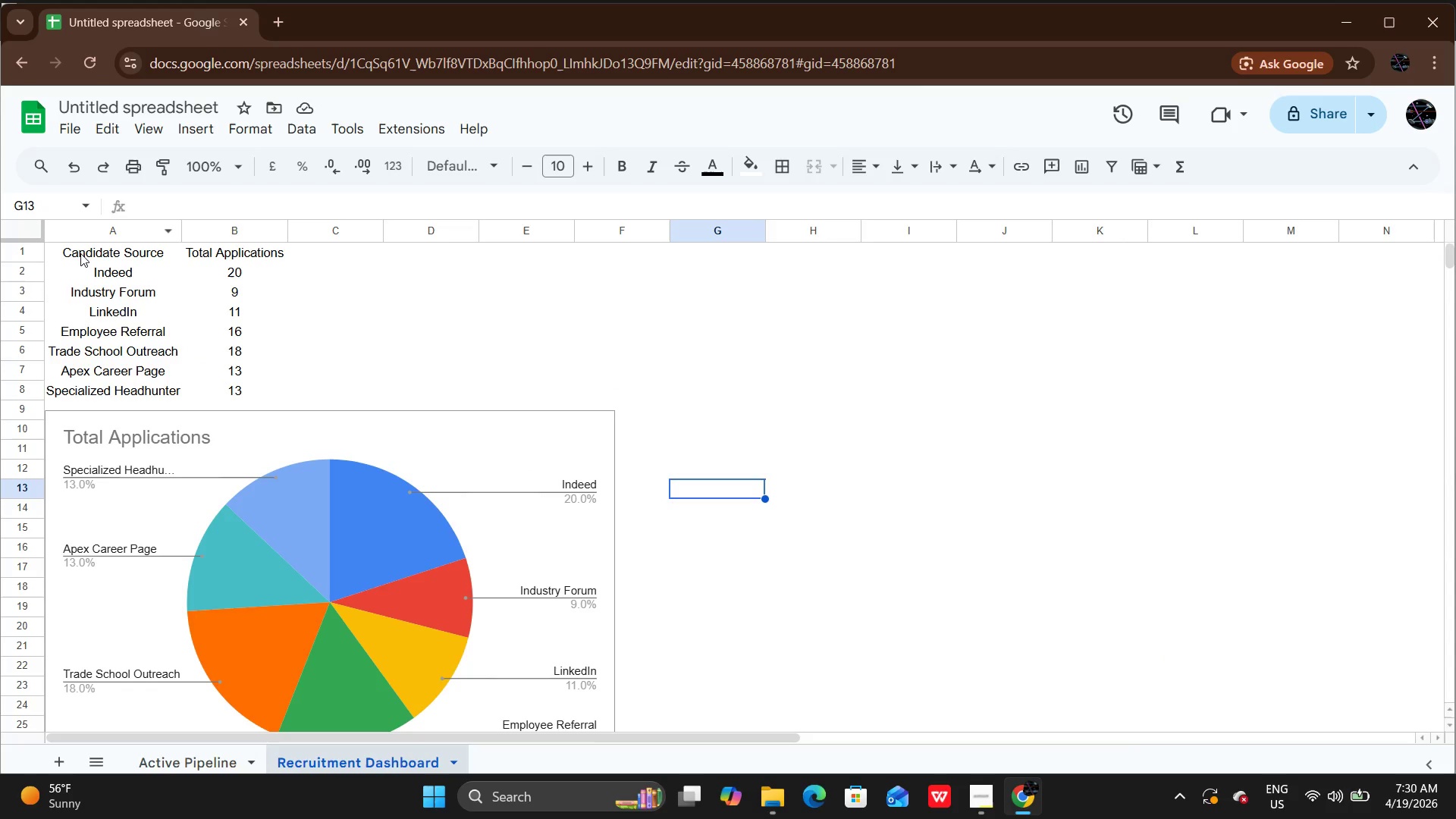 
left_click_drag(start_coordinate=[80, 252], to_coordinate=[224, 386])
 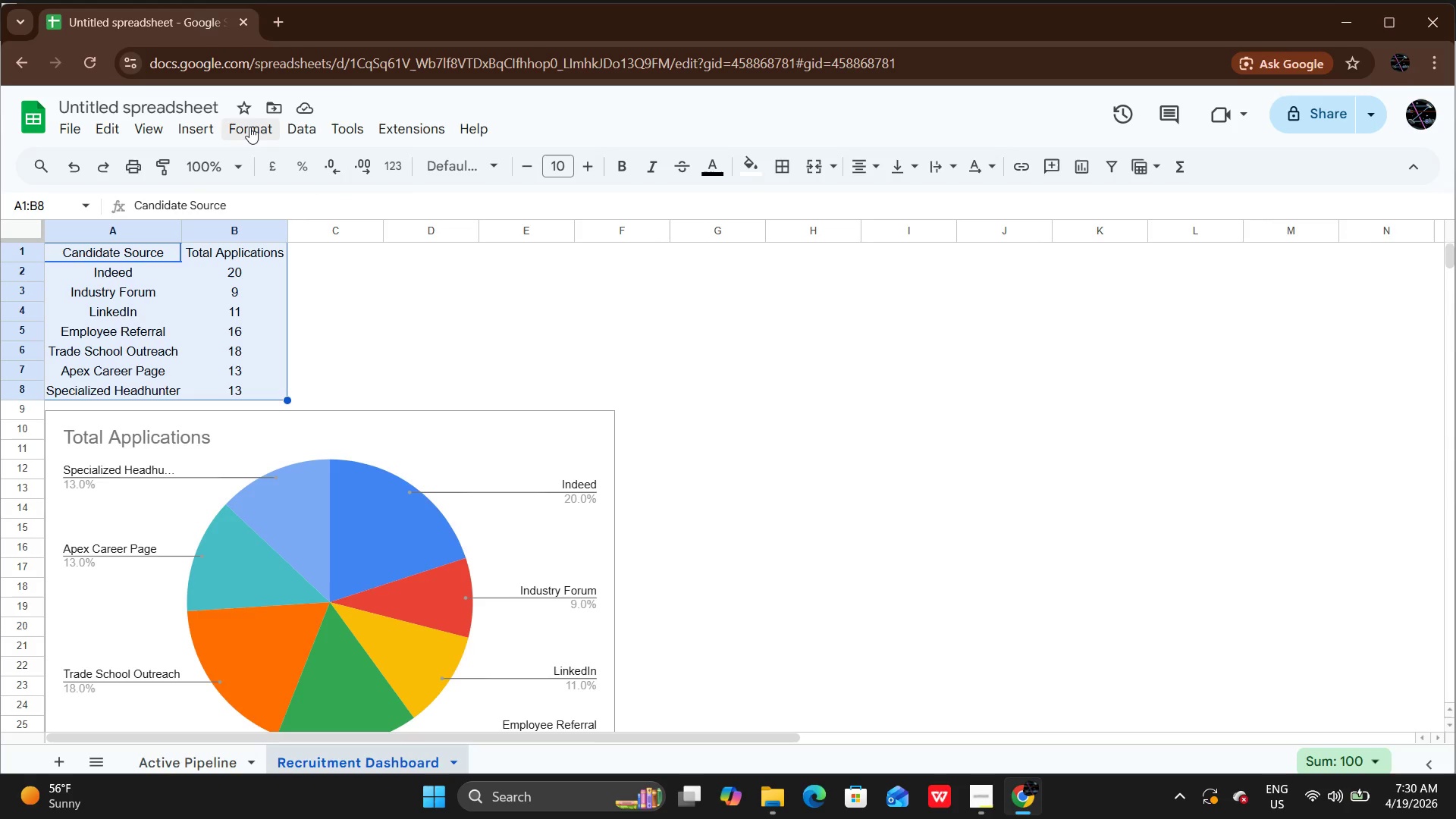 
left_click([249, 127])
 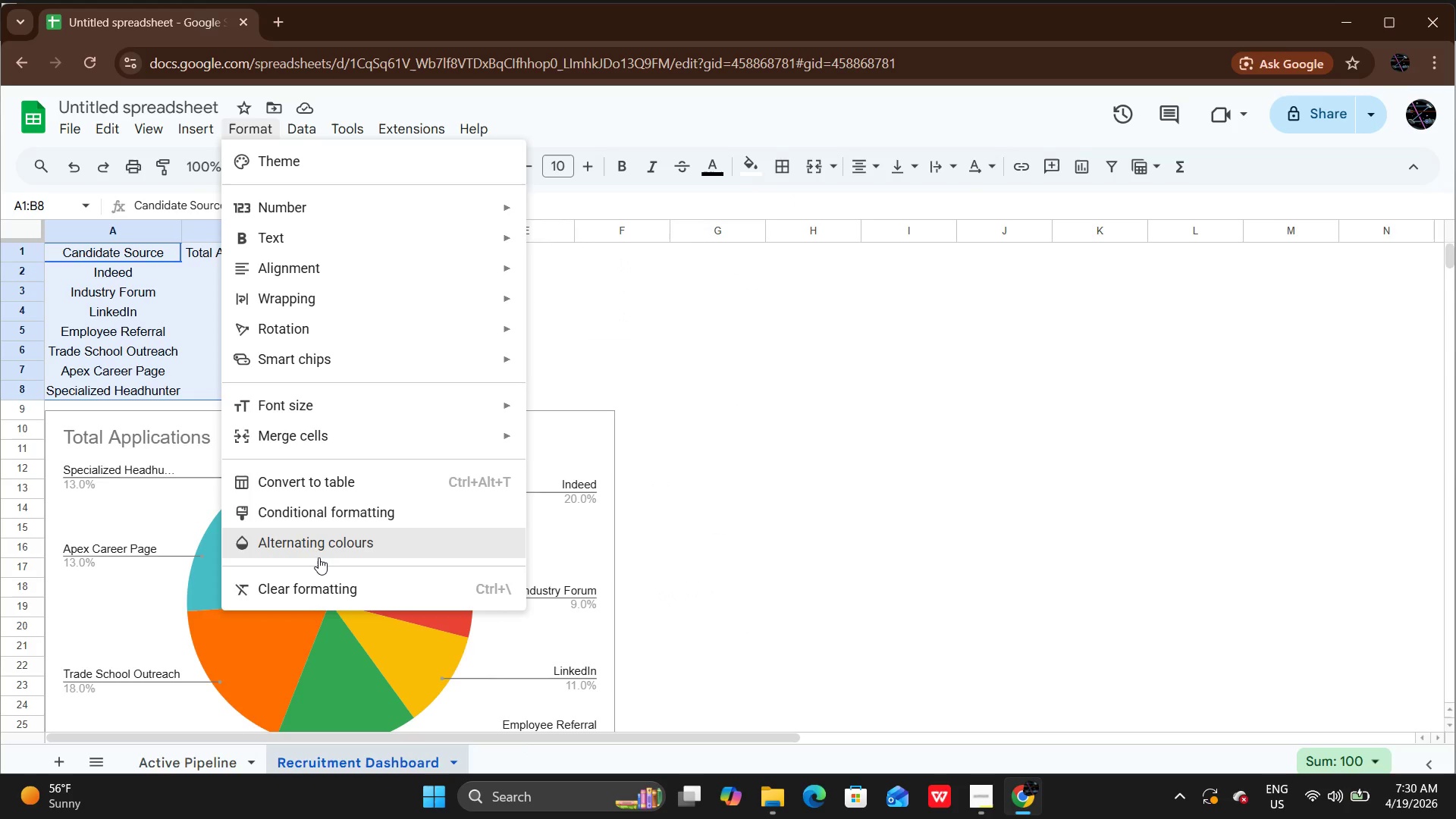 
left_click([318, 557])
 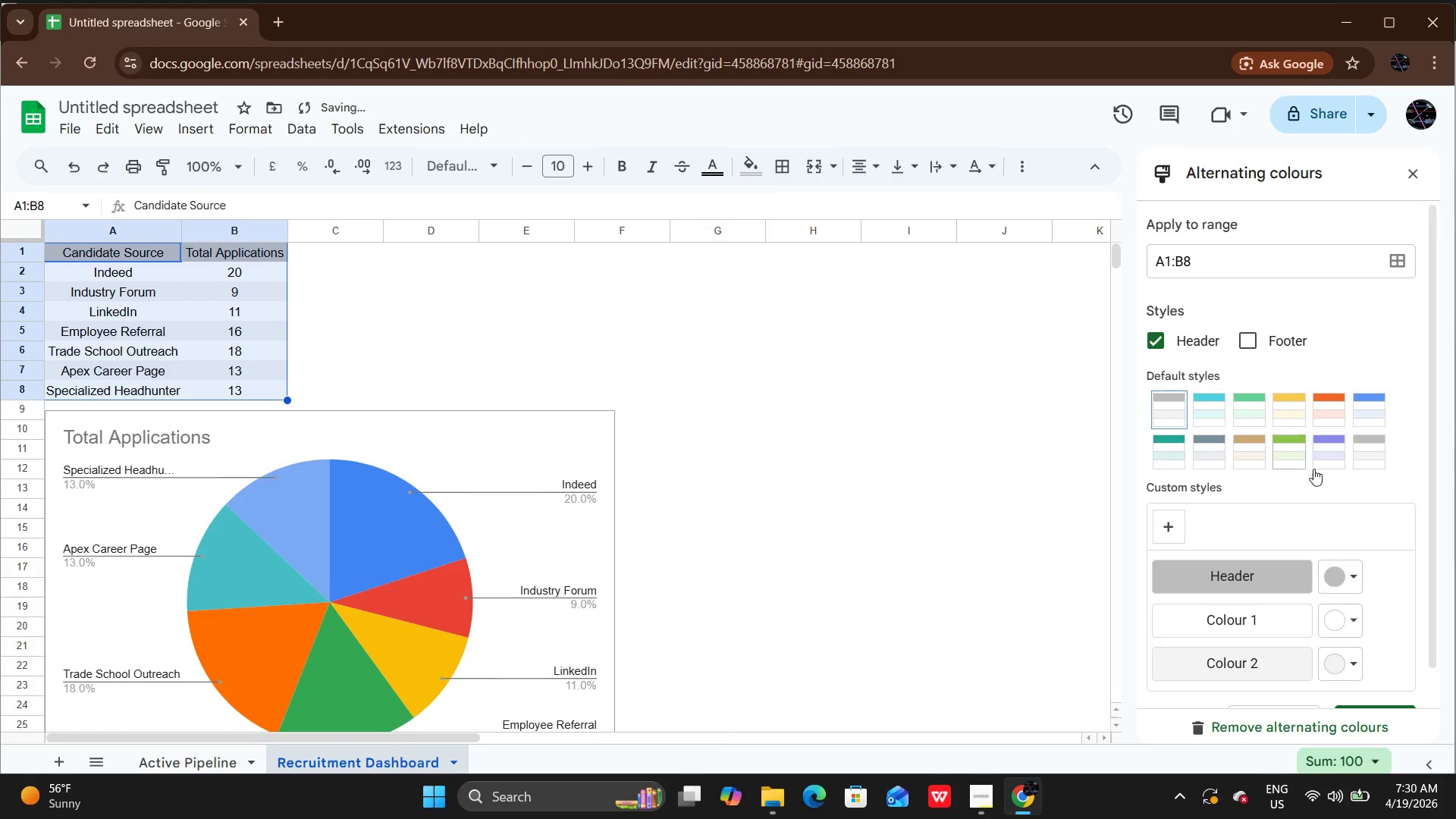 
left_click([1279, 456])
 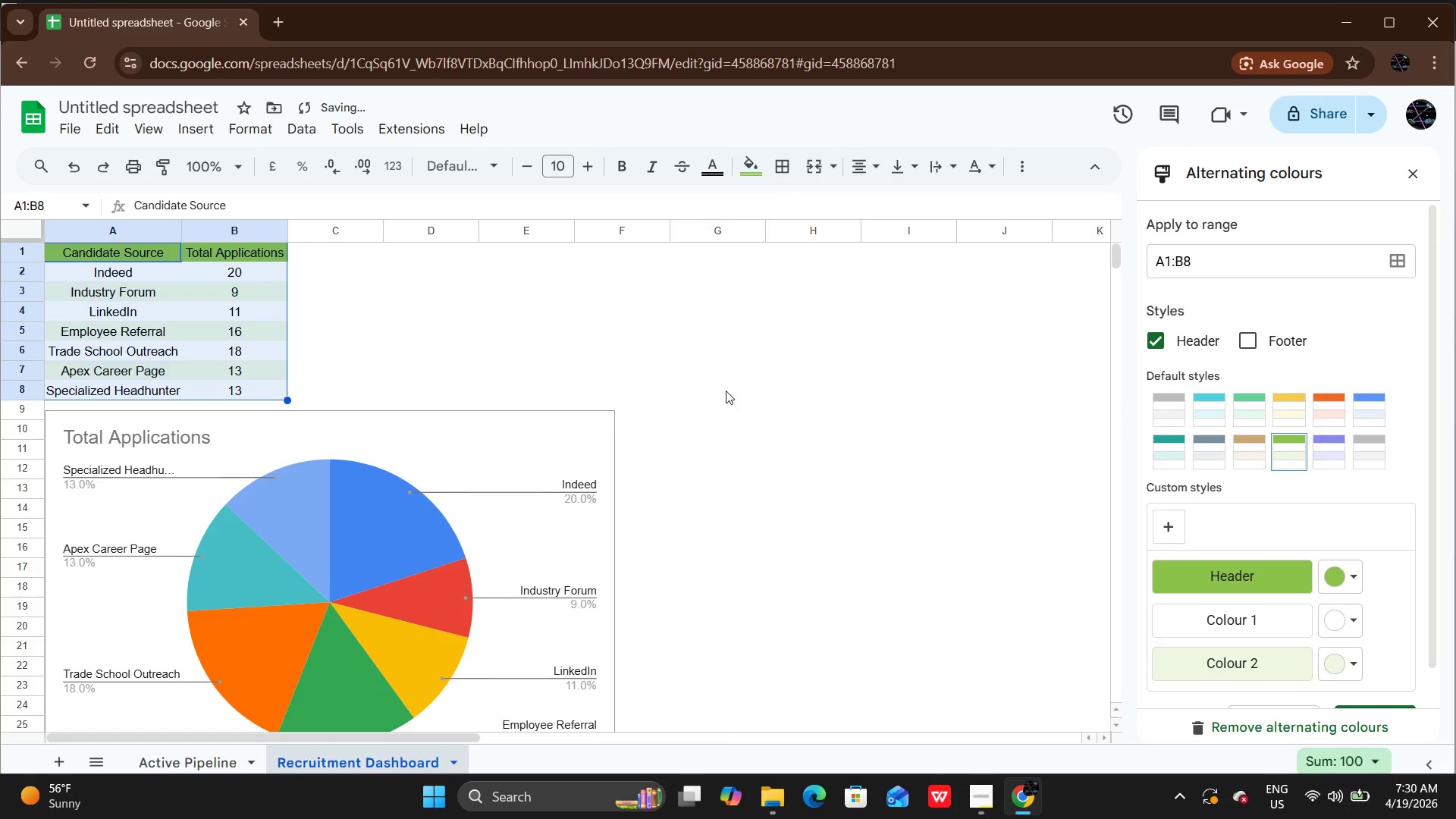 
left_click([673, 381])
 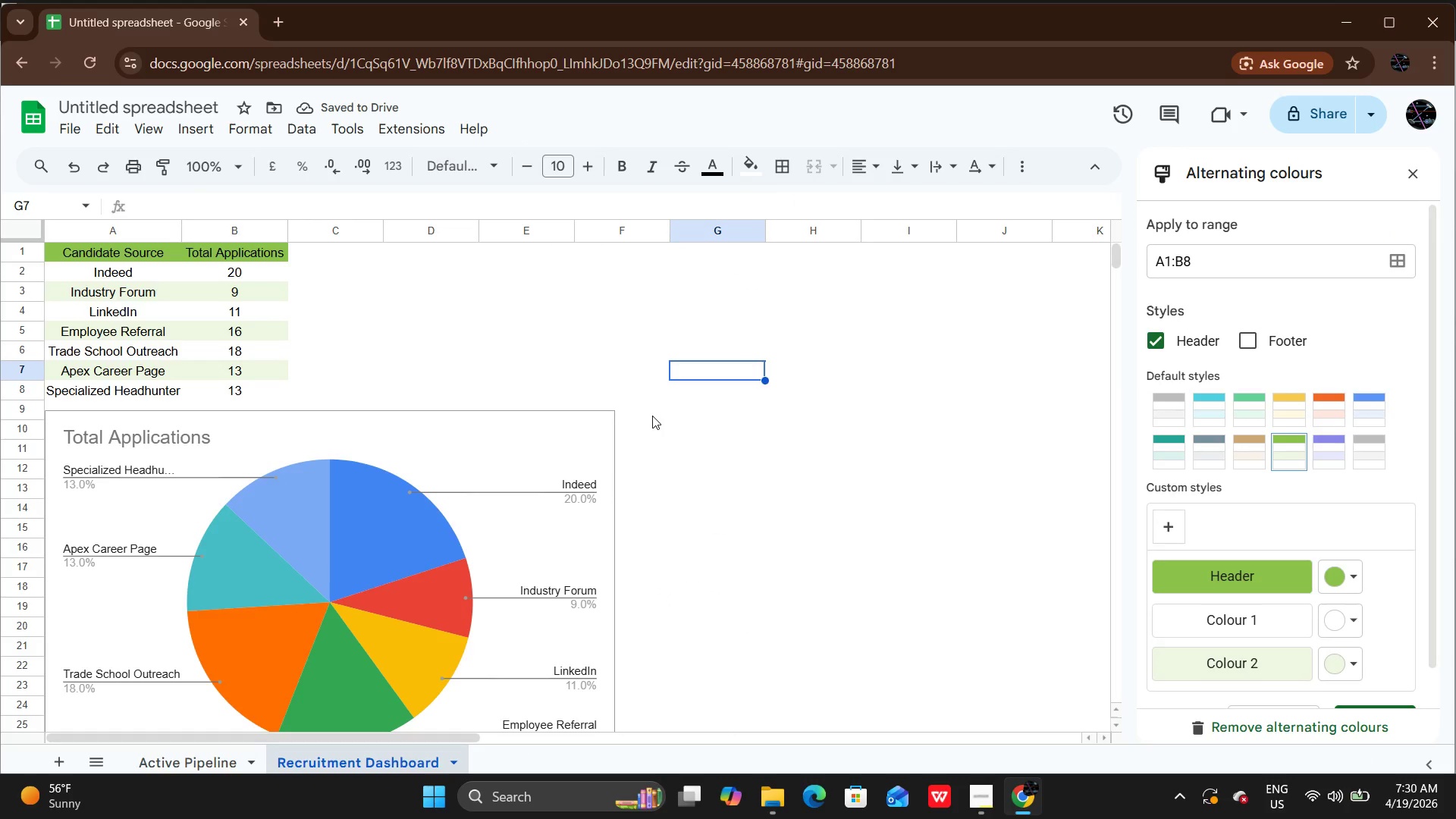 
scroll: coordinate [652, 416], scroll_direction: up, amount: 1.0
 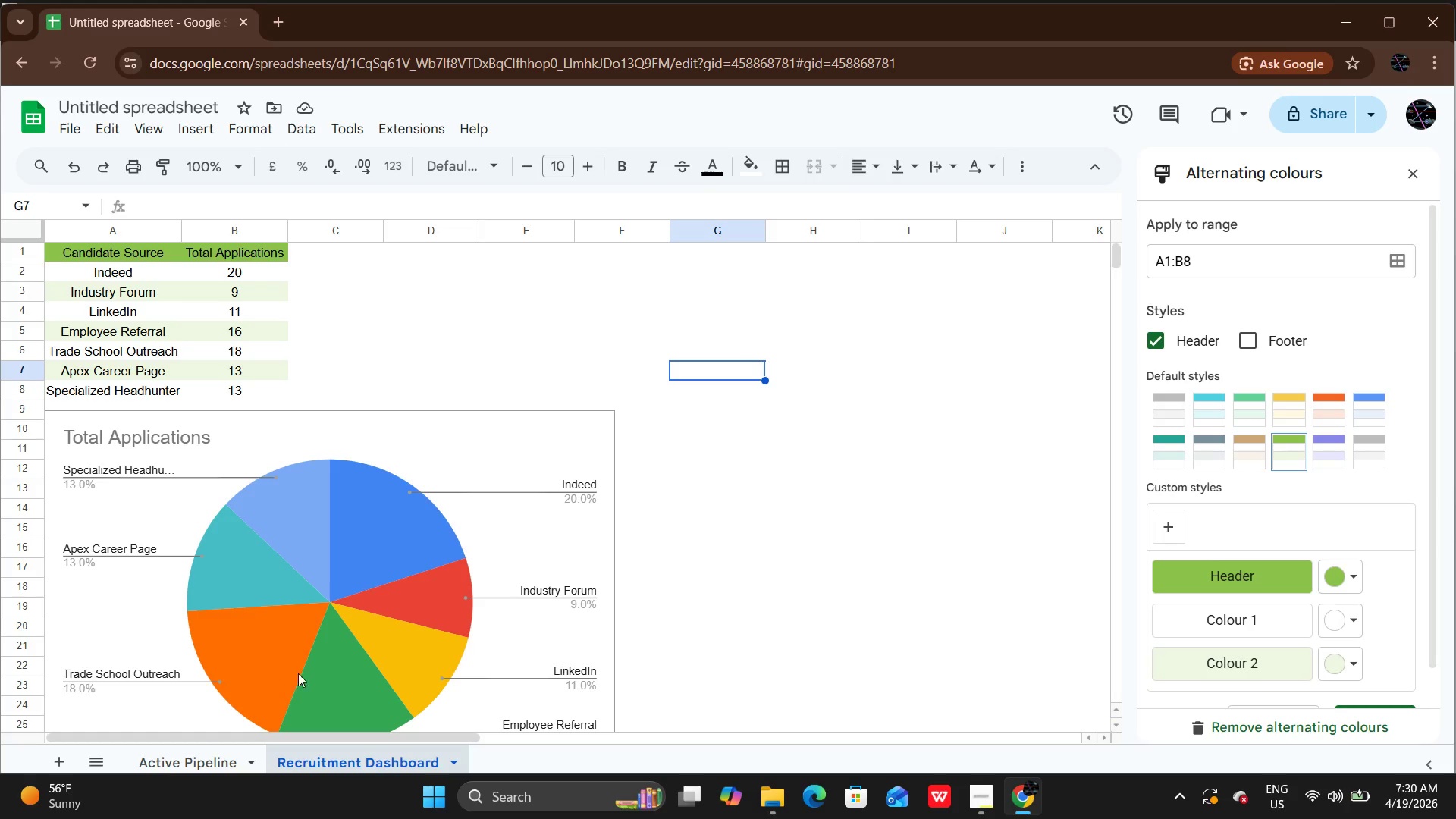 
left_click([180, 754])
 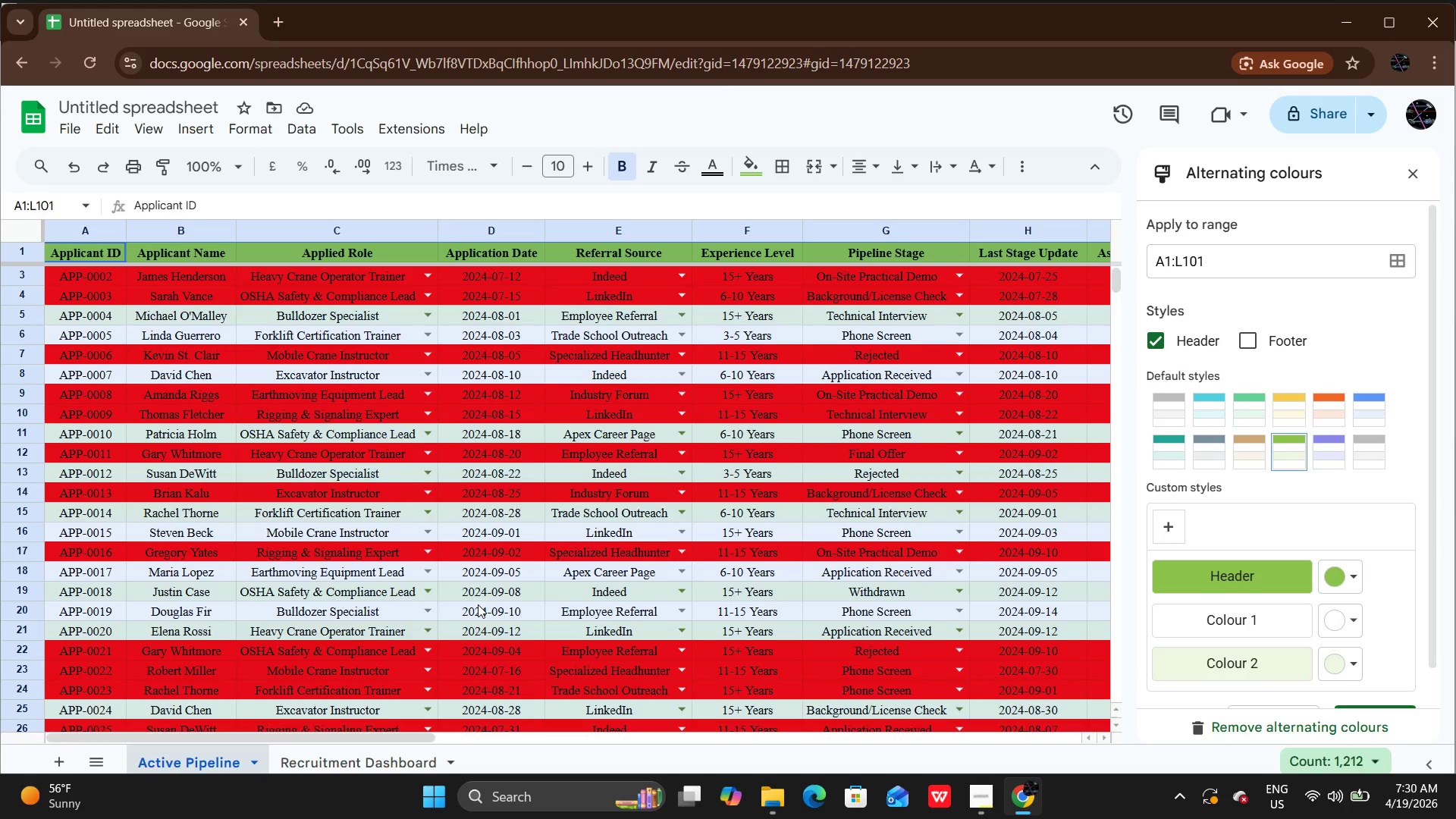 
scroll: coordinate [478, 605], scroll_direction: up, amount: 5.0
 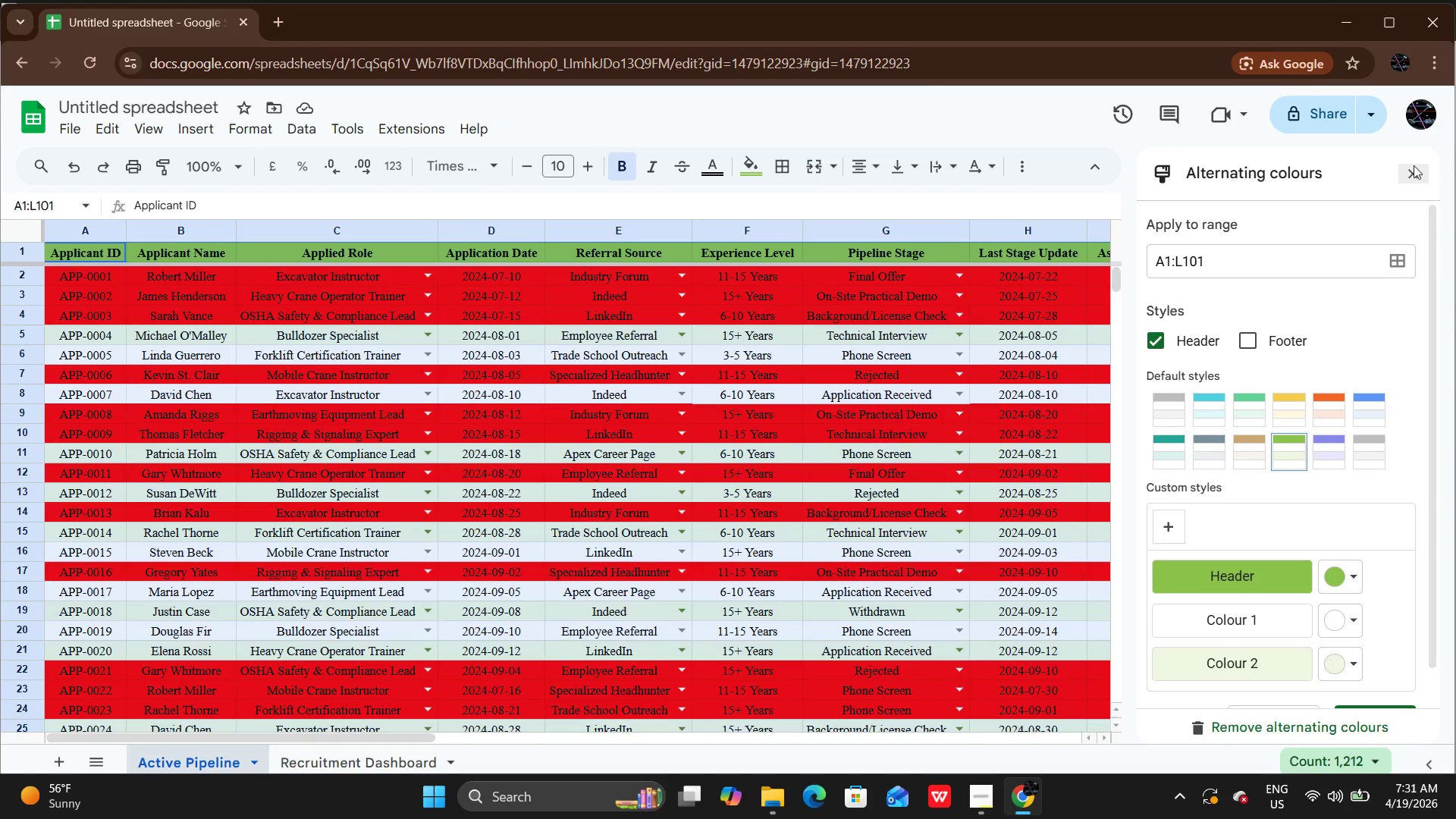 
left_click([1407, 168])
 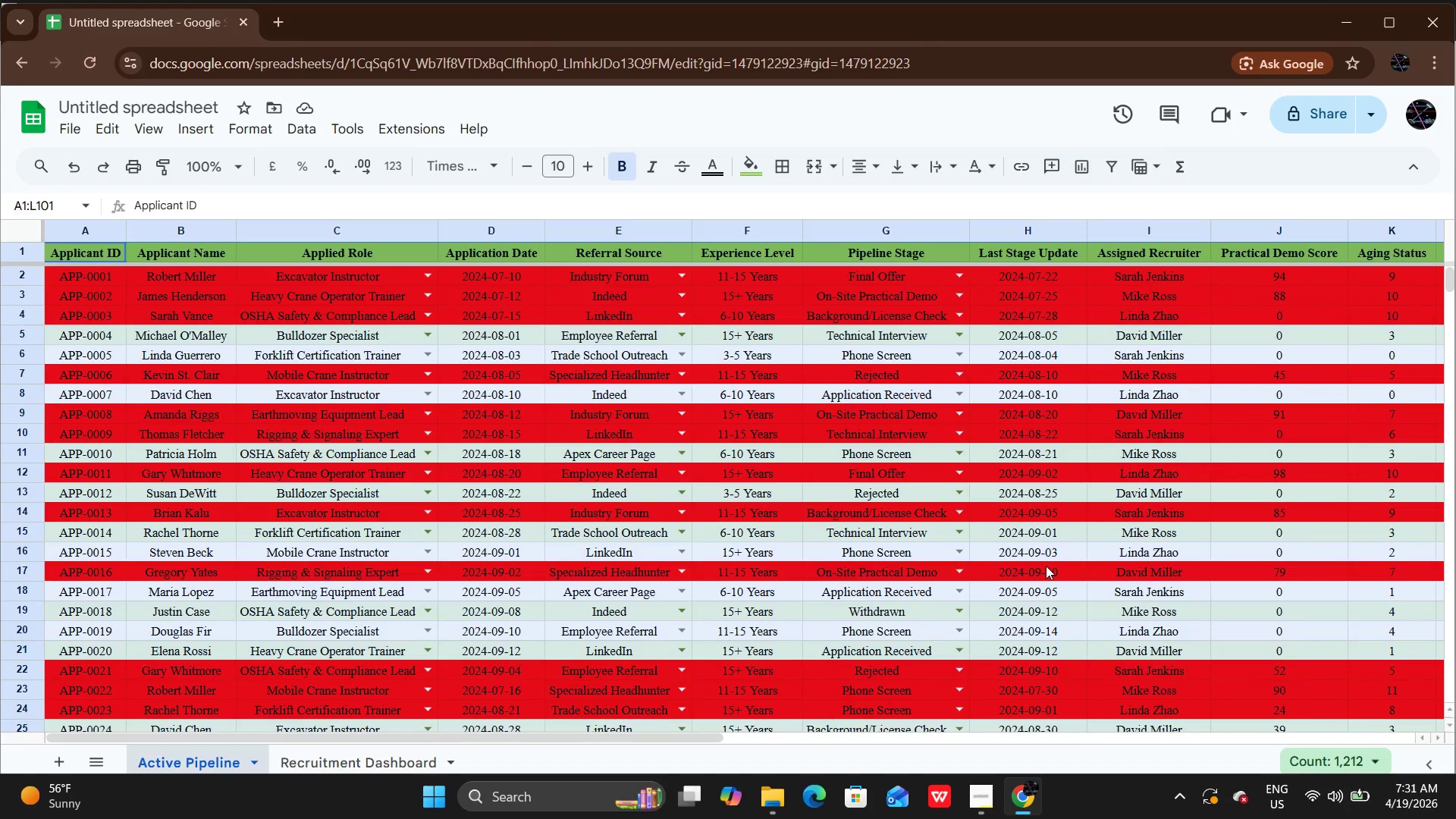 
scroll: coordinate [1046, 566], scroll_direction: up, amount: 1.0
 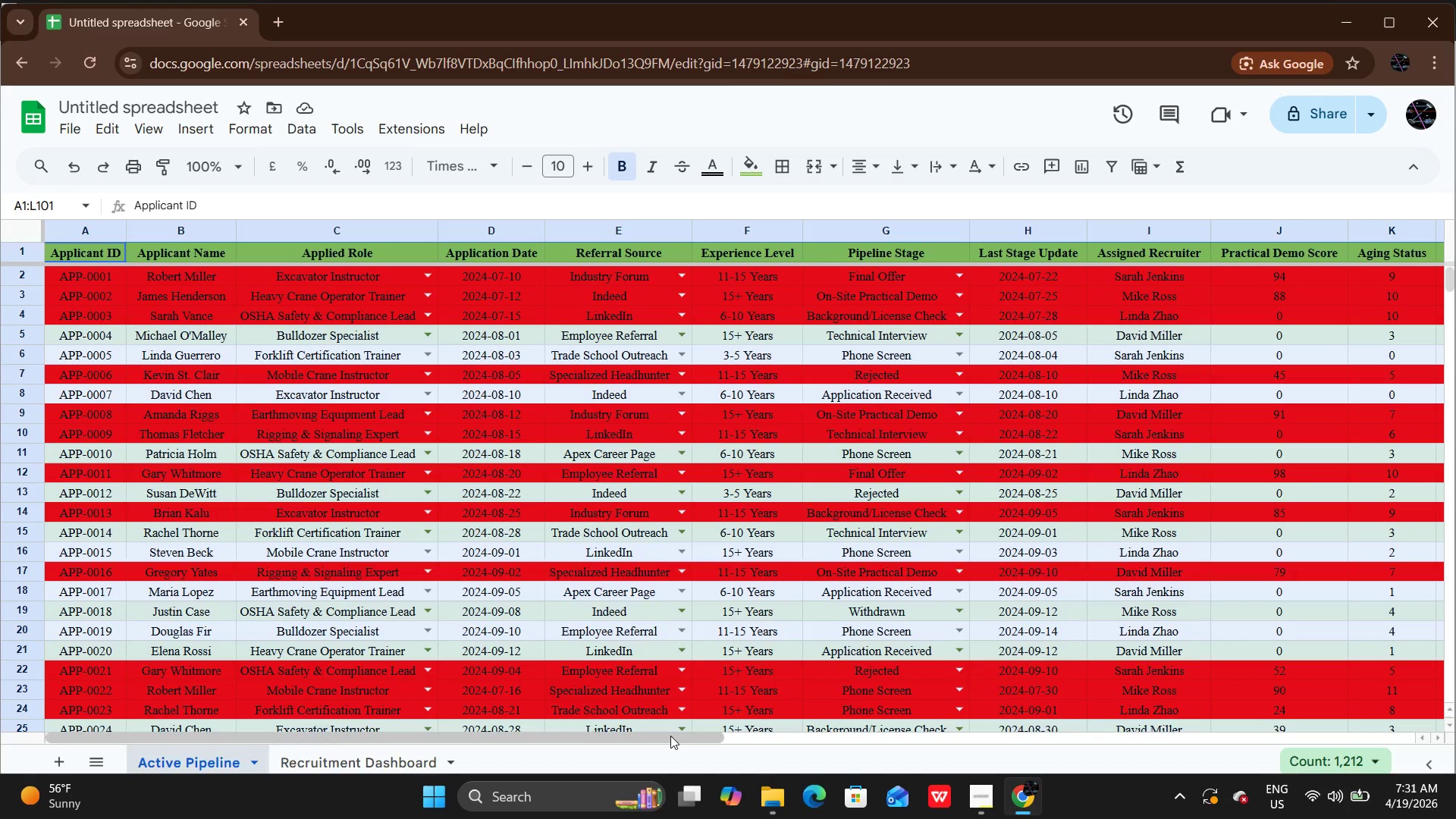 
left_click_drag(start_coordinate=[670, 736], to_coordinate=[450, 723])
 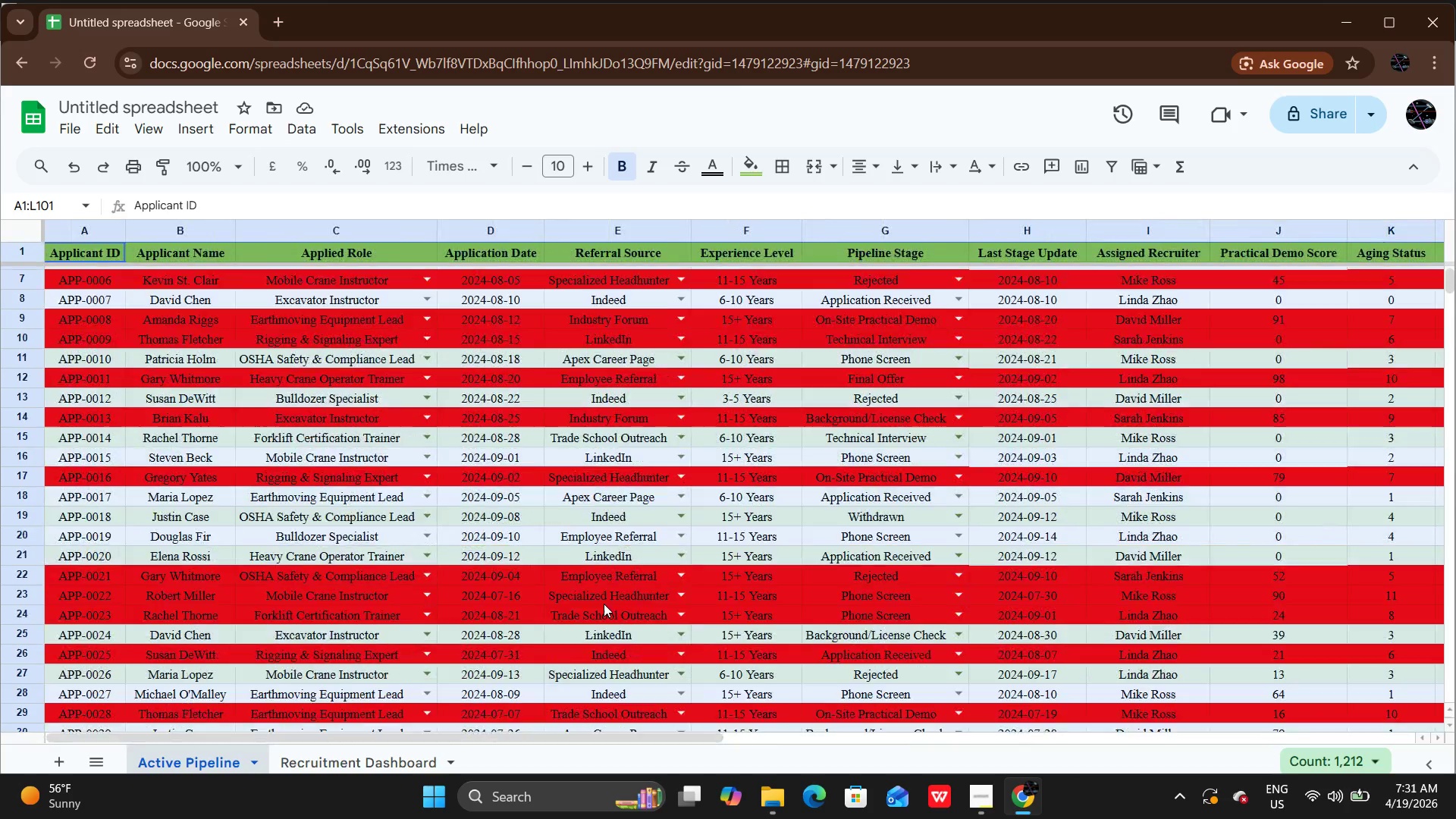 
scroll: coordinate [604, 604], scroll_direction: up, amount: 2.0
 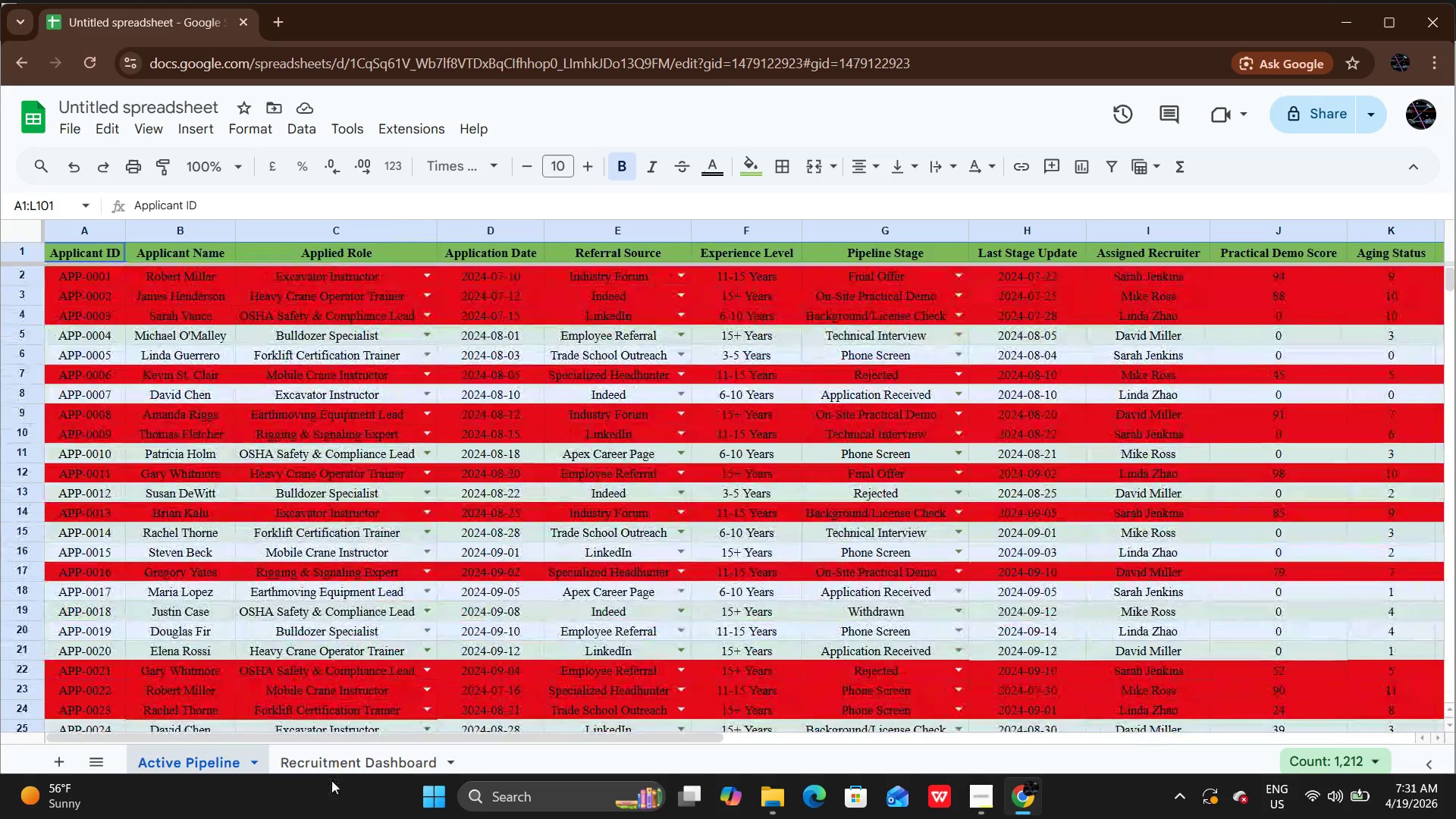 
left_click([334, 767])
 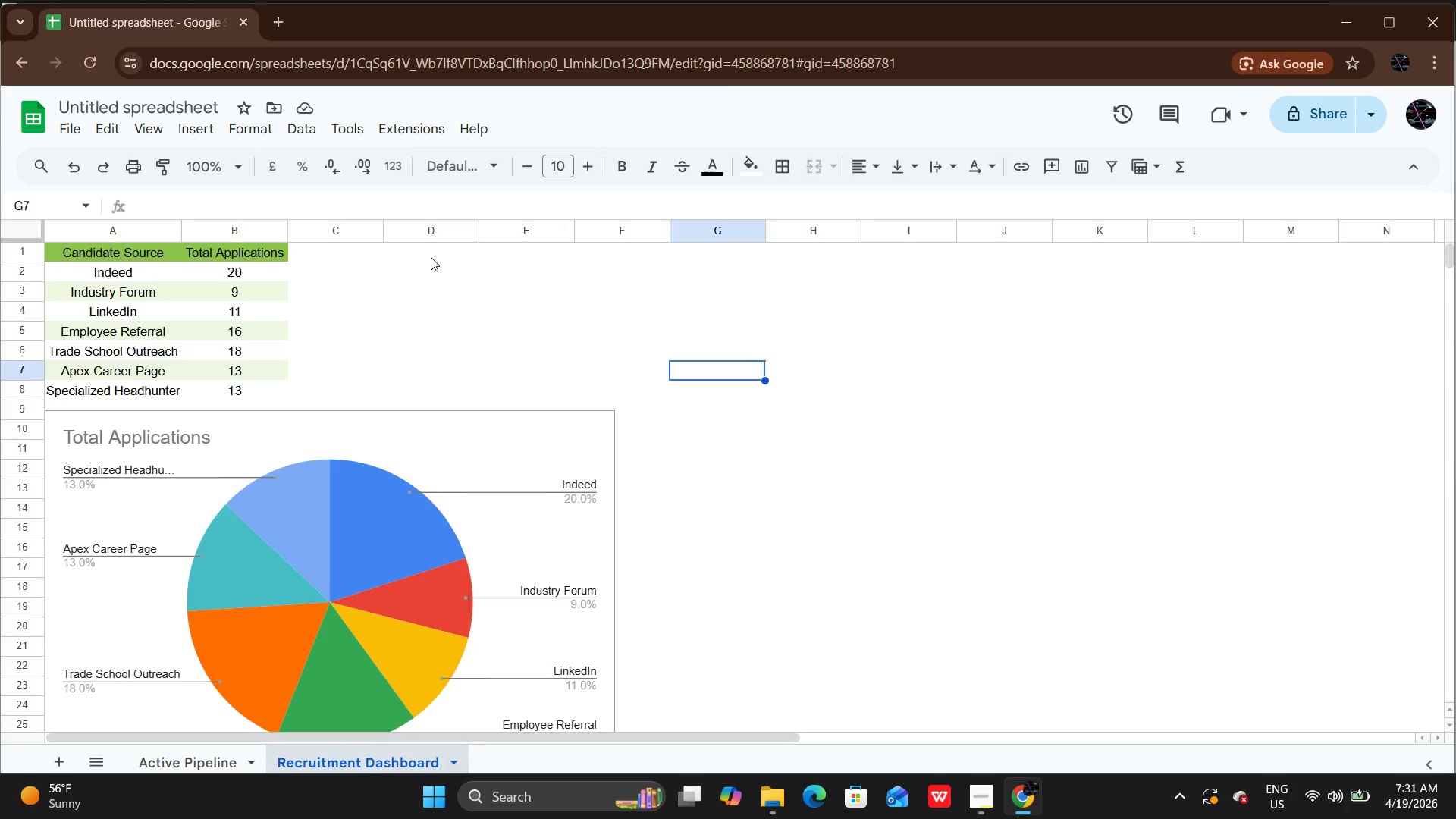 
double_click([431, 256])
 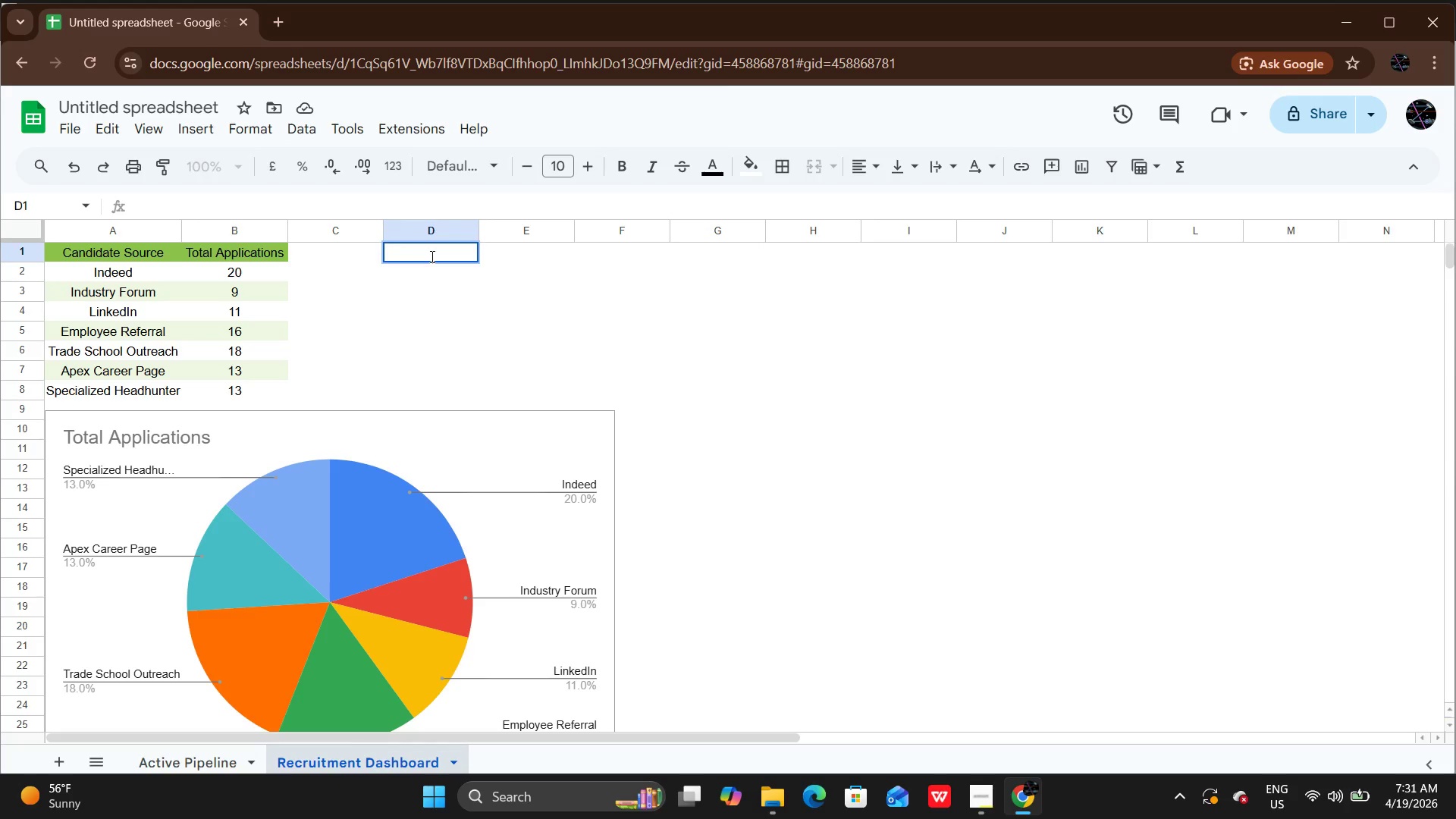 
type(Hinge )
key(Backspace)
key(Backspace)
key(Backspace)
key(Backspace)
type(ring Stage )
 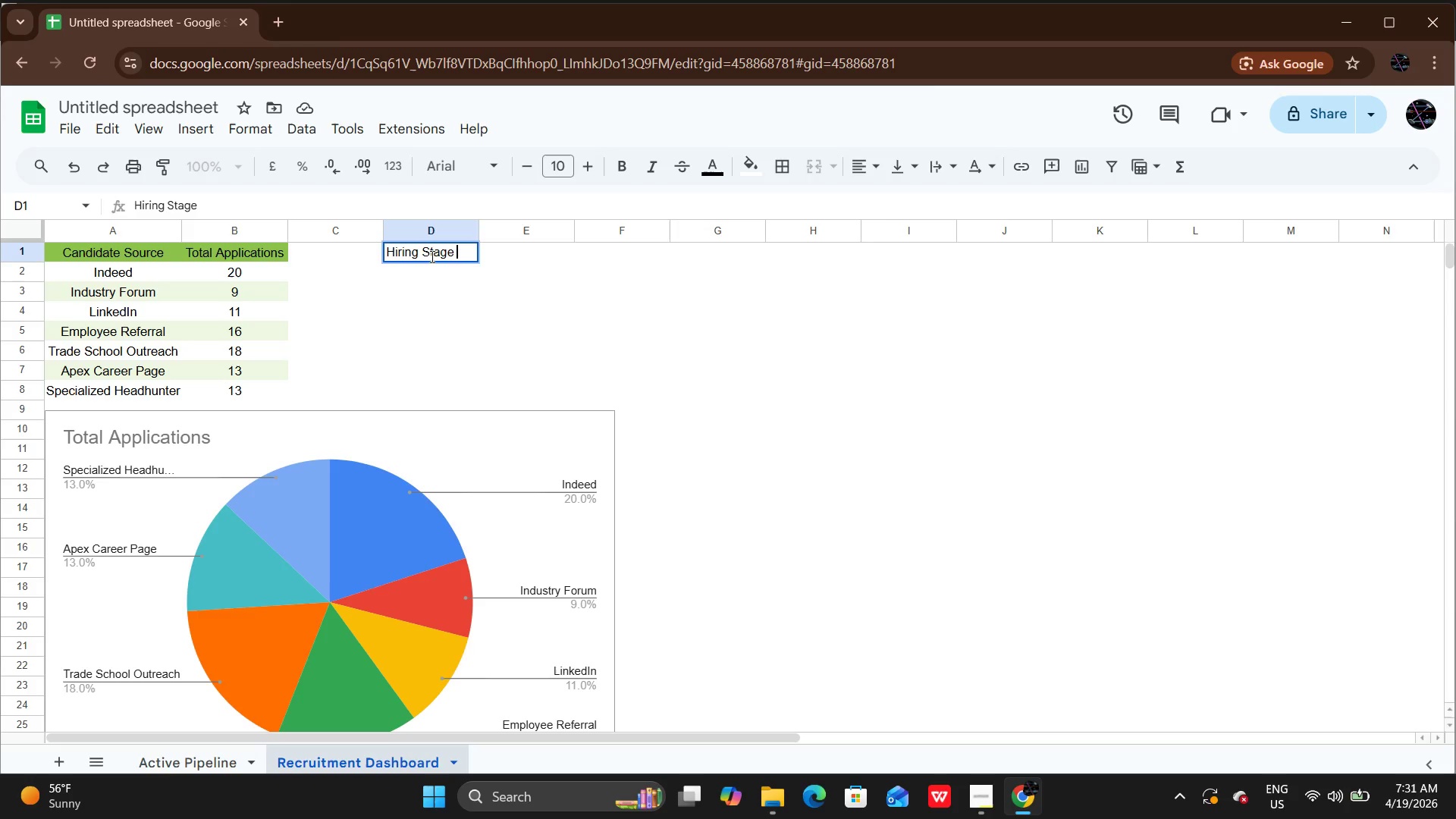 
key(Enter)
 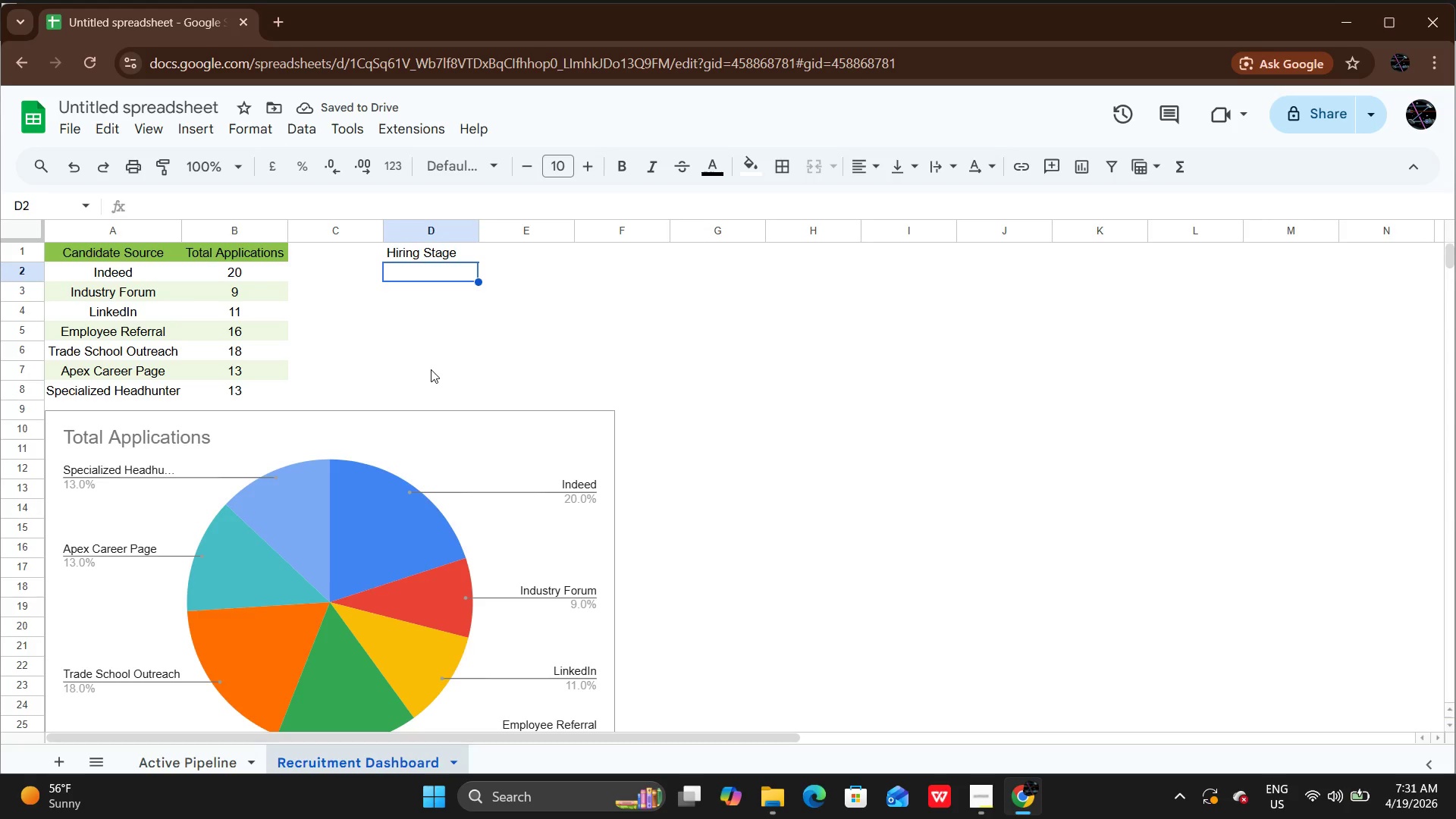 
wait(5.19)
 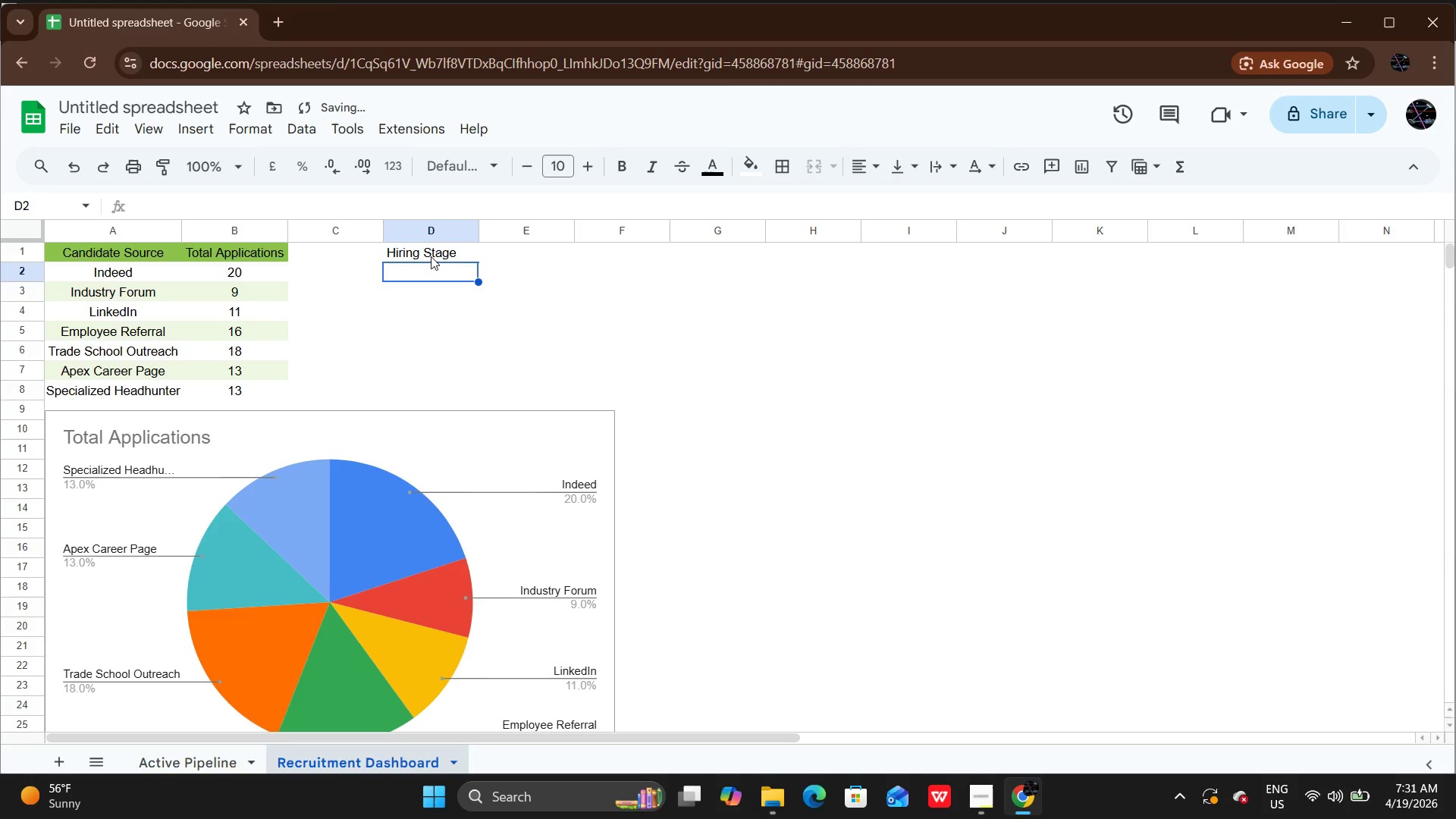 
left_click_drag(start_coordinate=[443, 414], to_coordinate=[443, 422])
 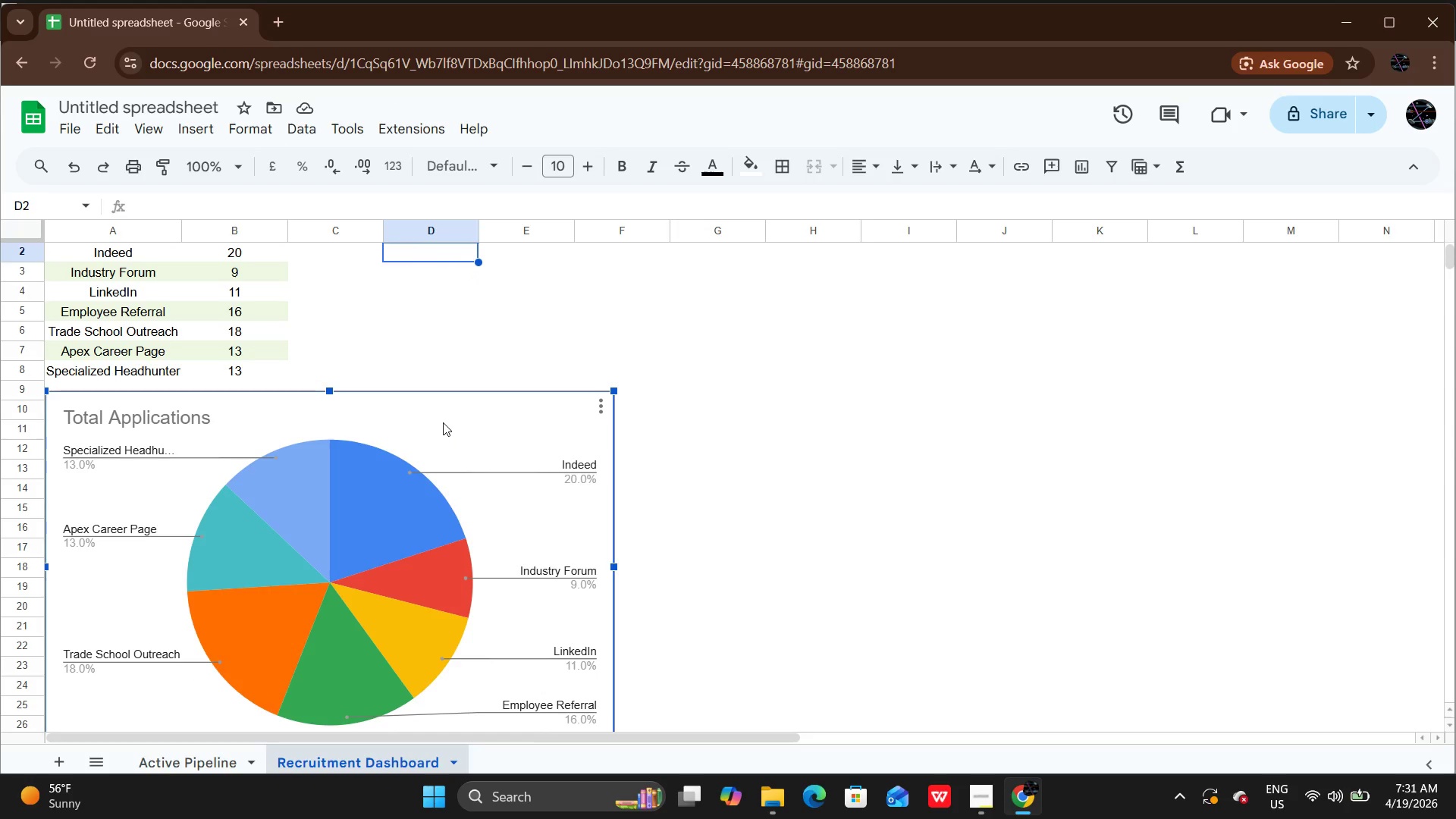 
left_click([443, 422])
 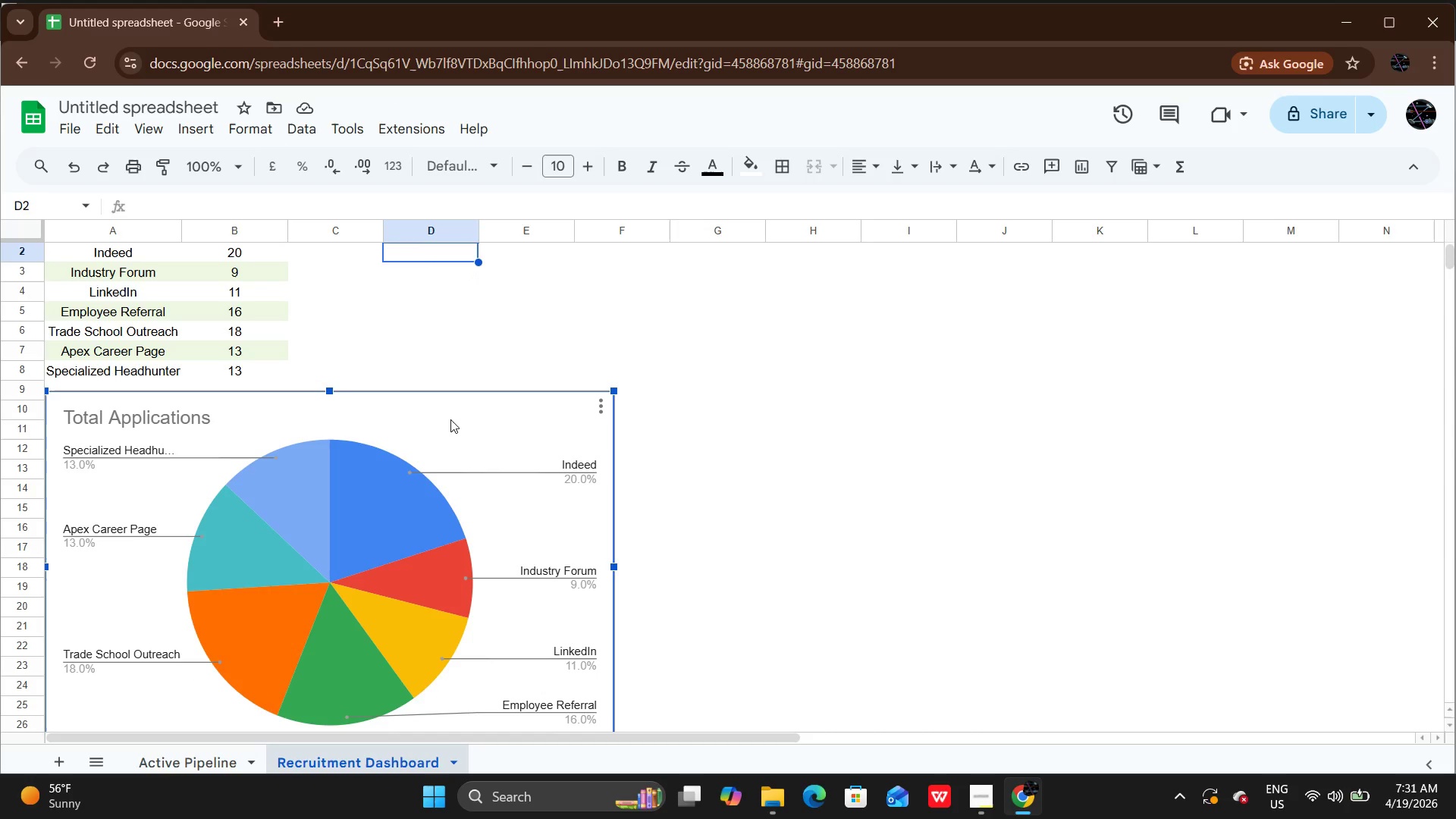 
left_click_drag(start_coordinate=[450, 414], to_coordinate=[439, 471])
 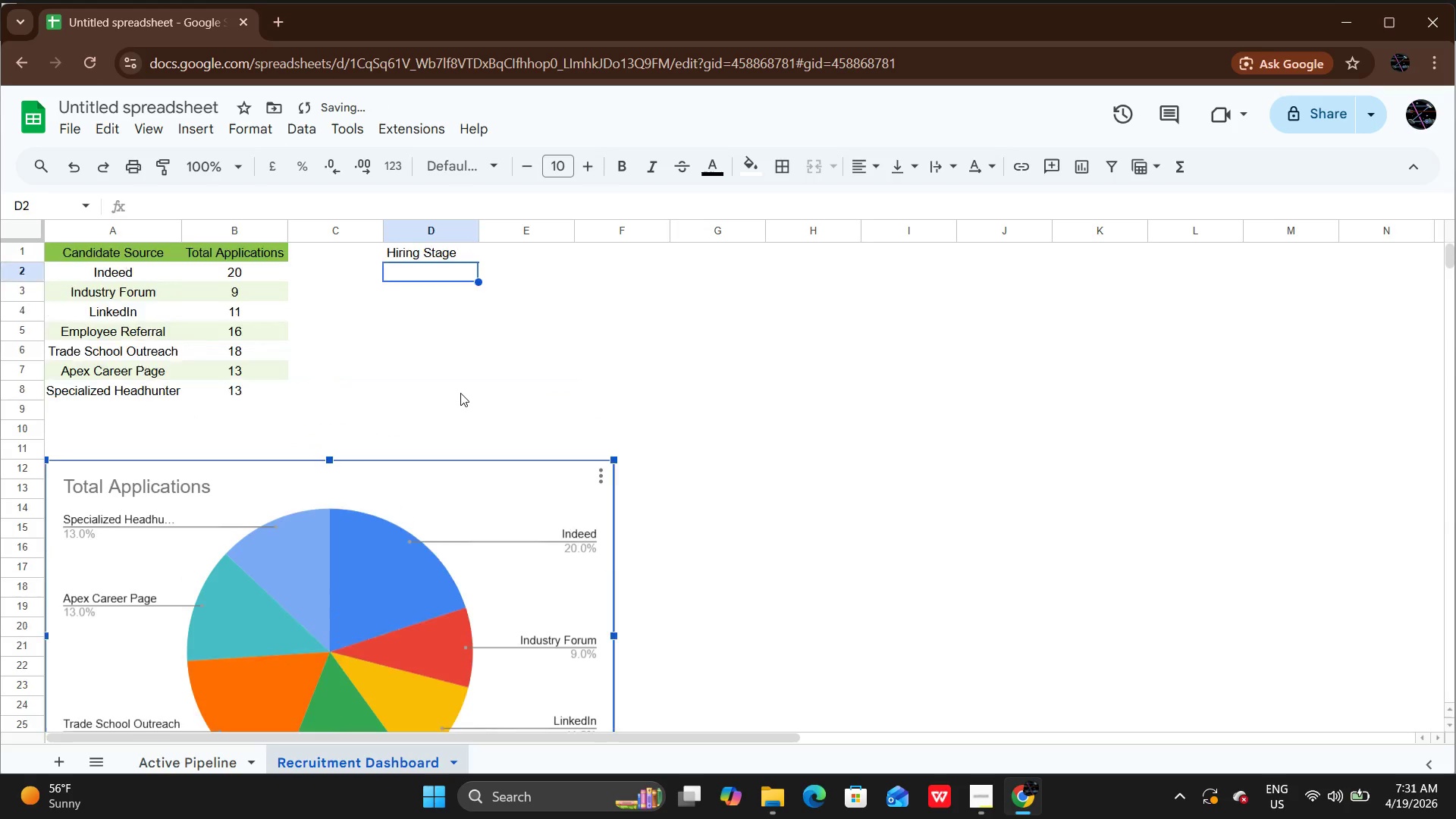 
scroll: coordinate [460, 393], scroll_direction: up, amount: 3.0
 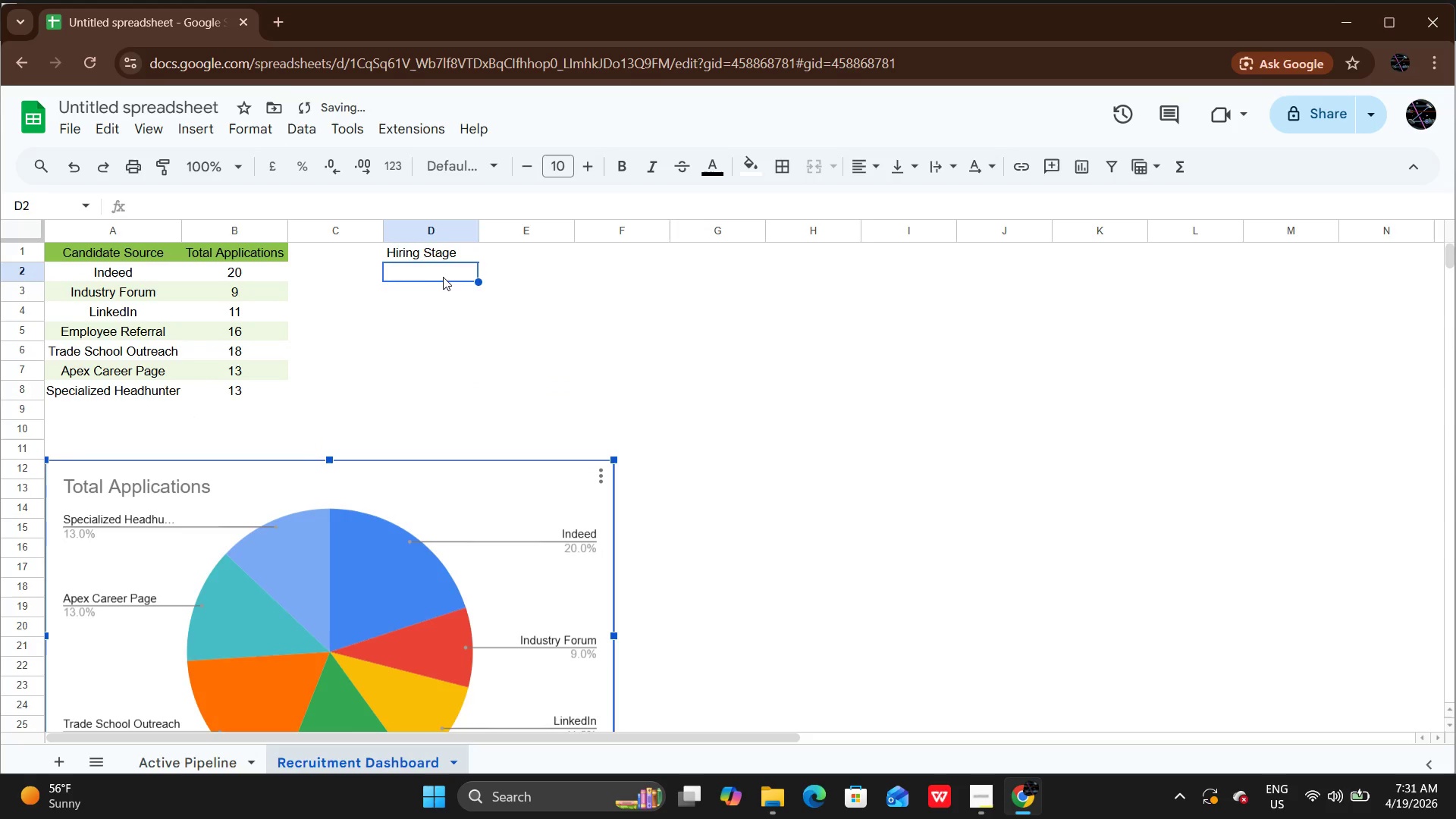 
double_click([443, 275])
 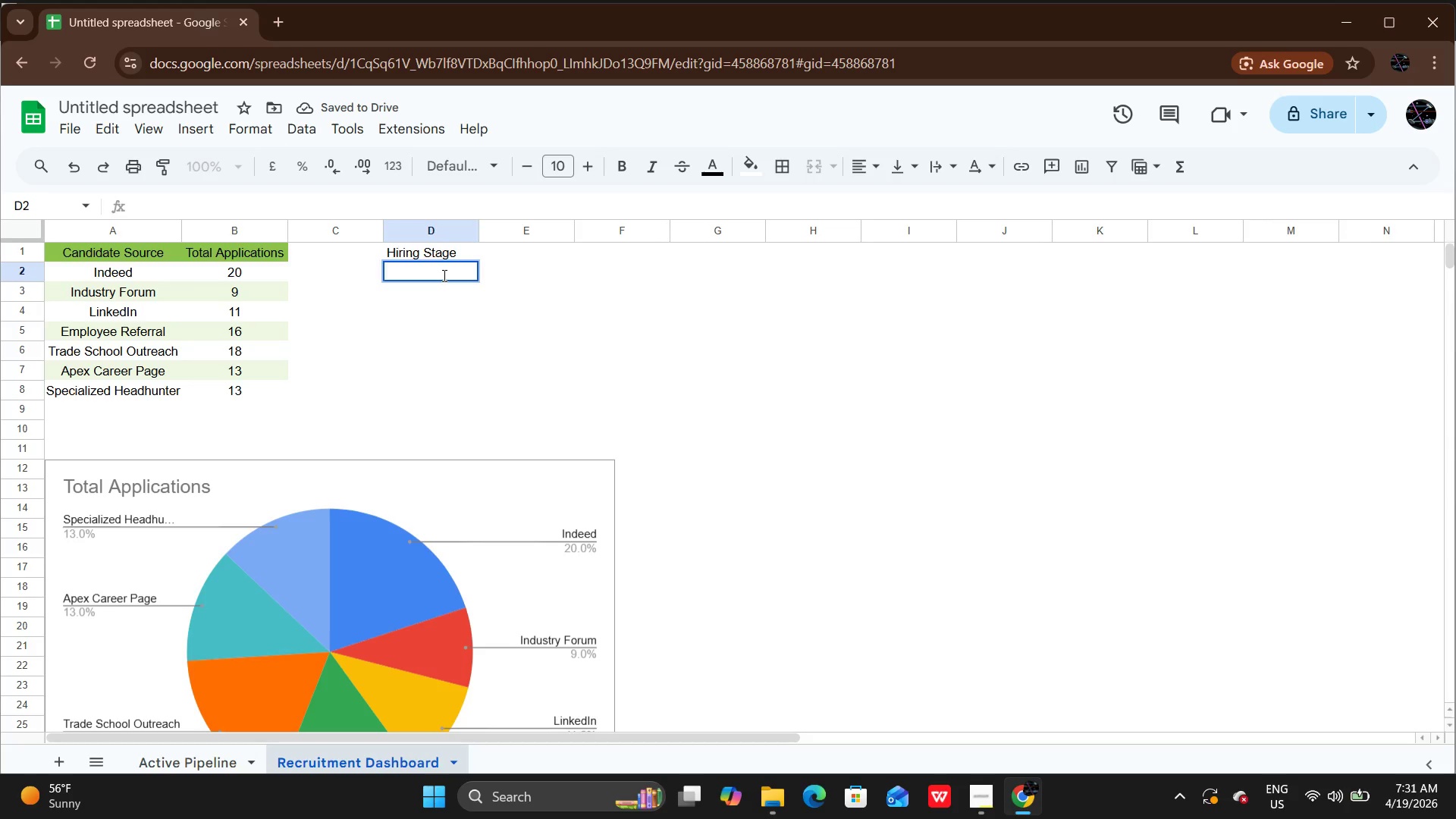 
type(Application Re)
 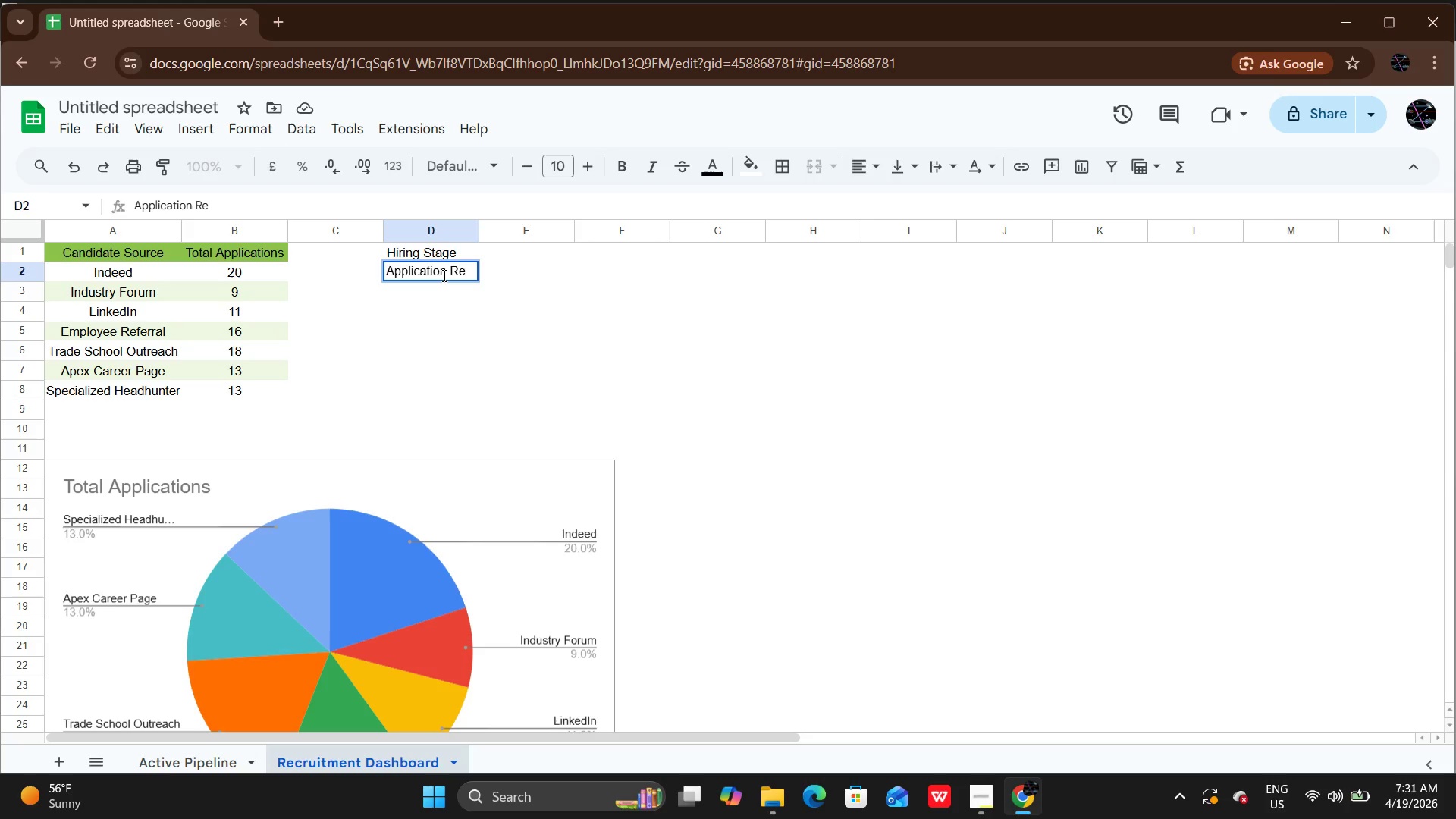 
type(cei)
 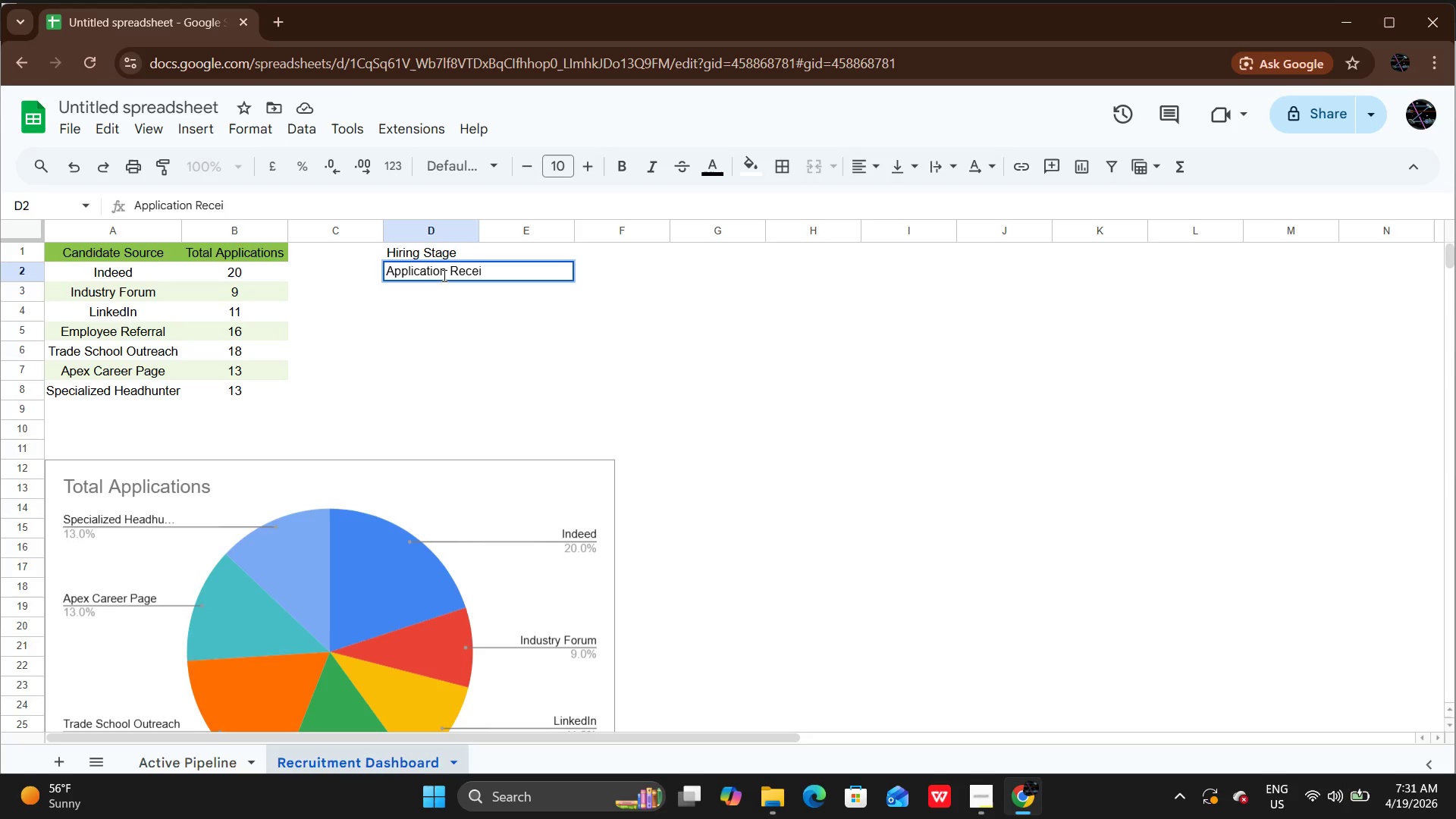 
type(ved)
 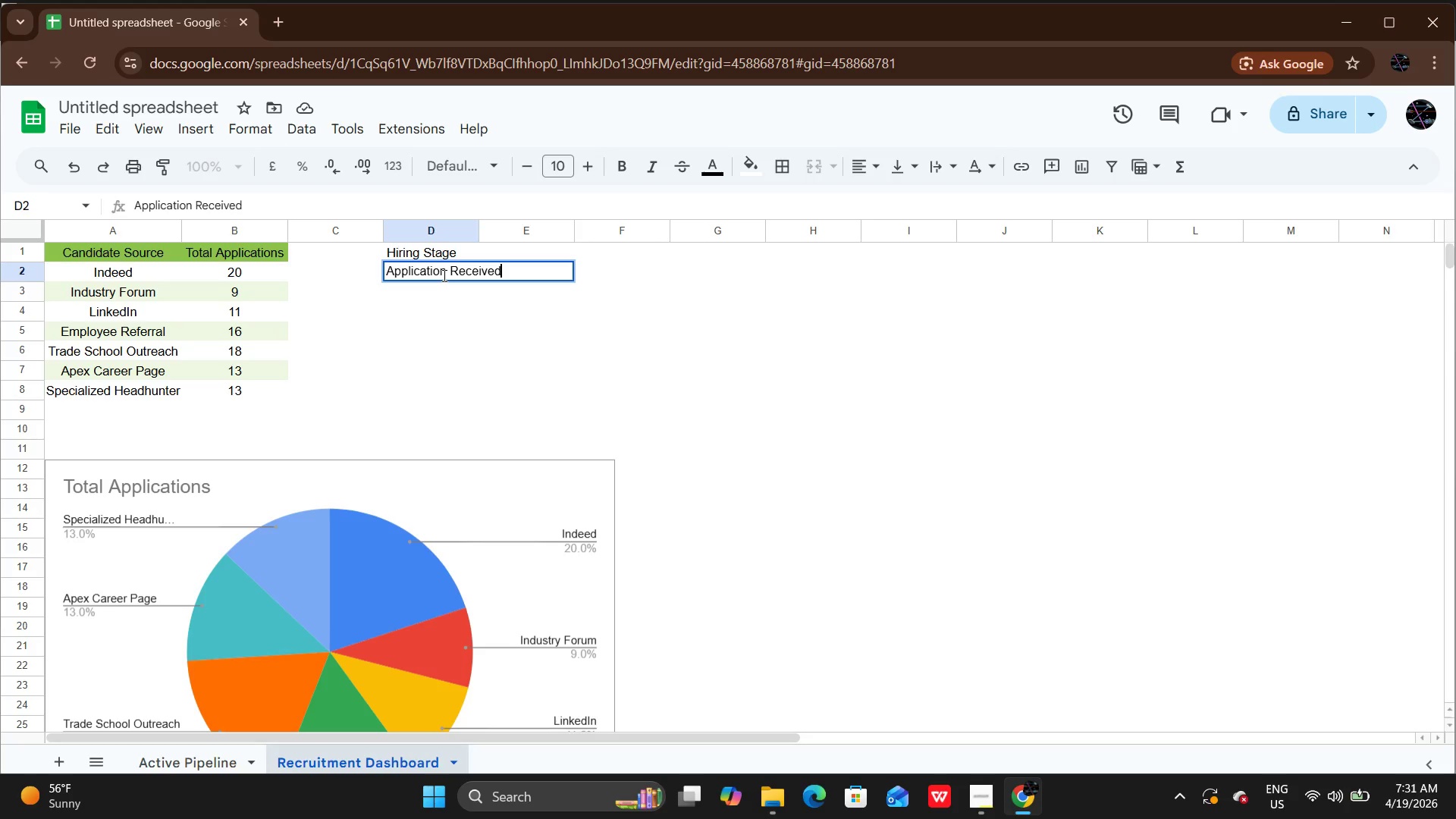 
key(Enter)
 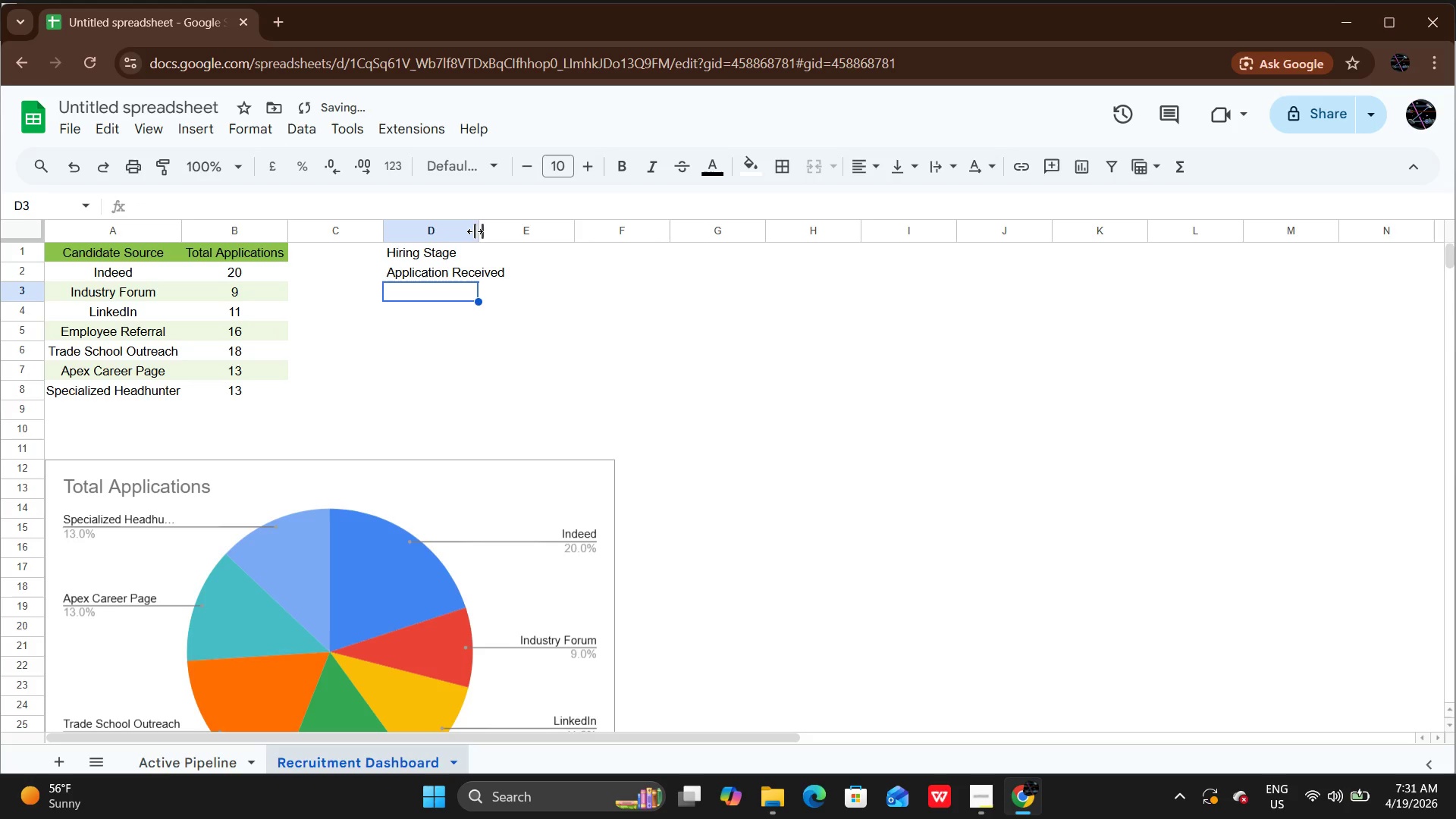 
double_click([475, 226])
 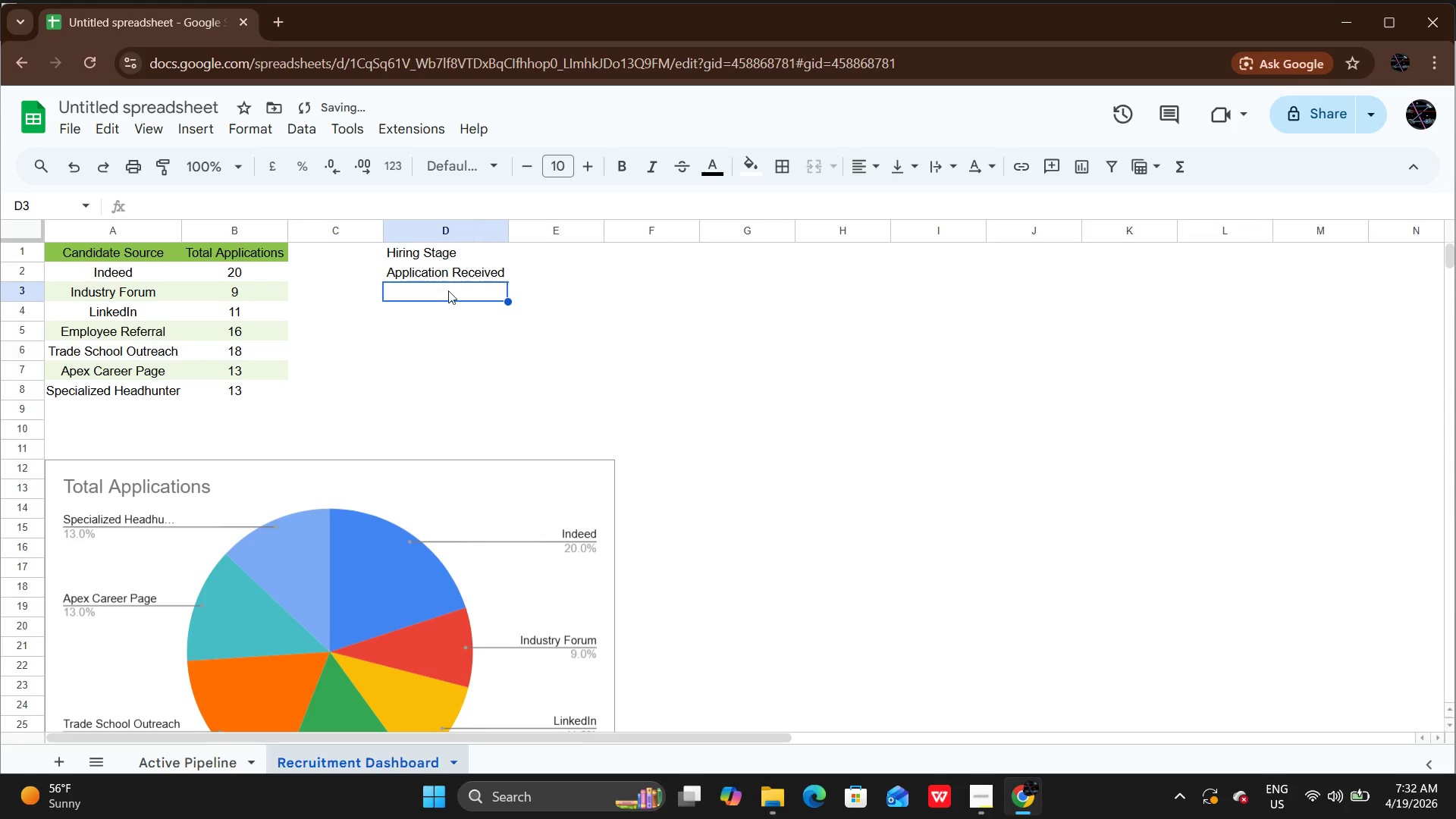 
left_click([447, 275])
 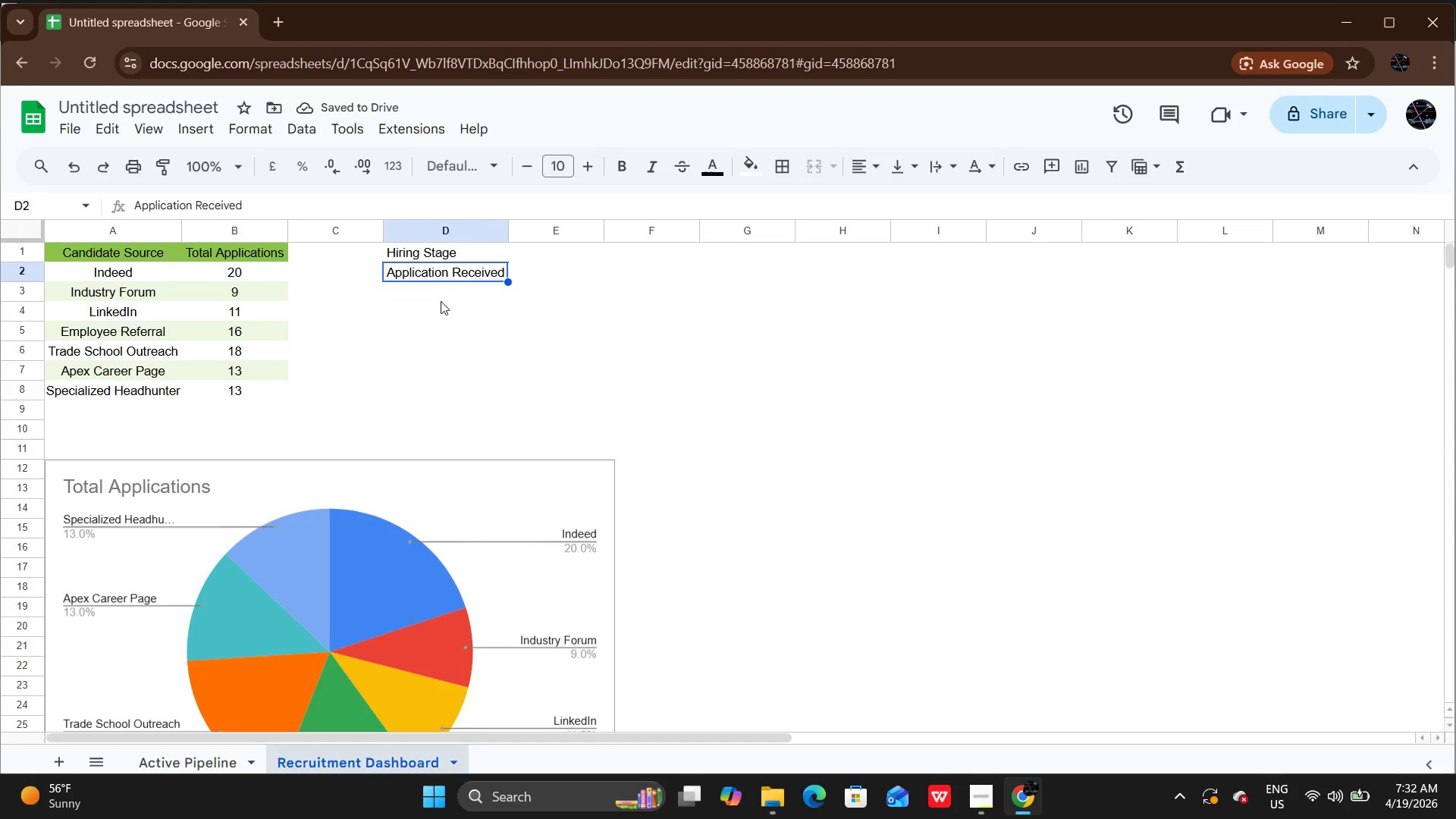 
left_click([441, 291])
 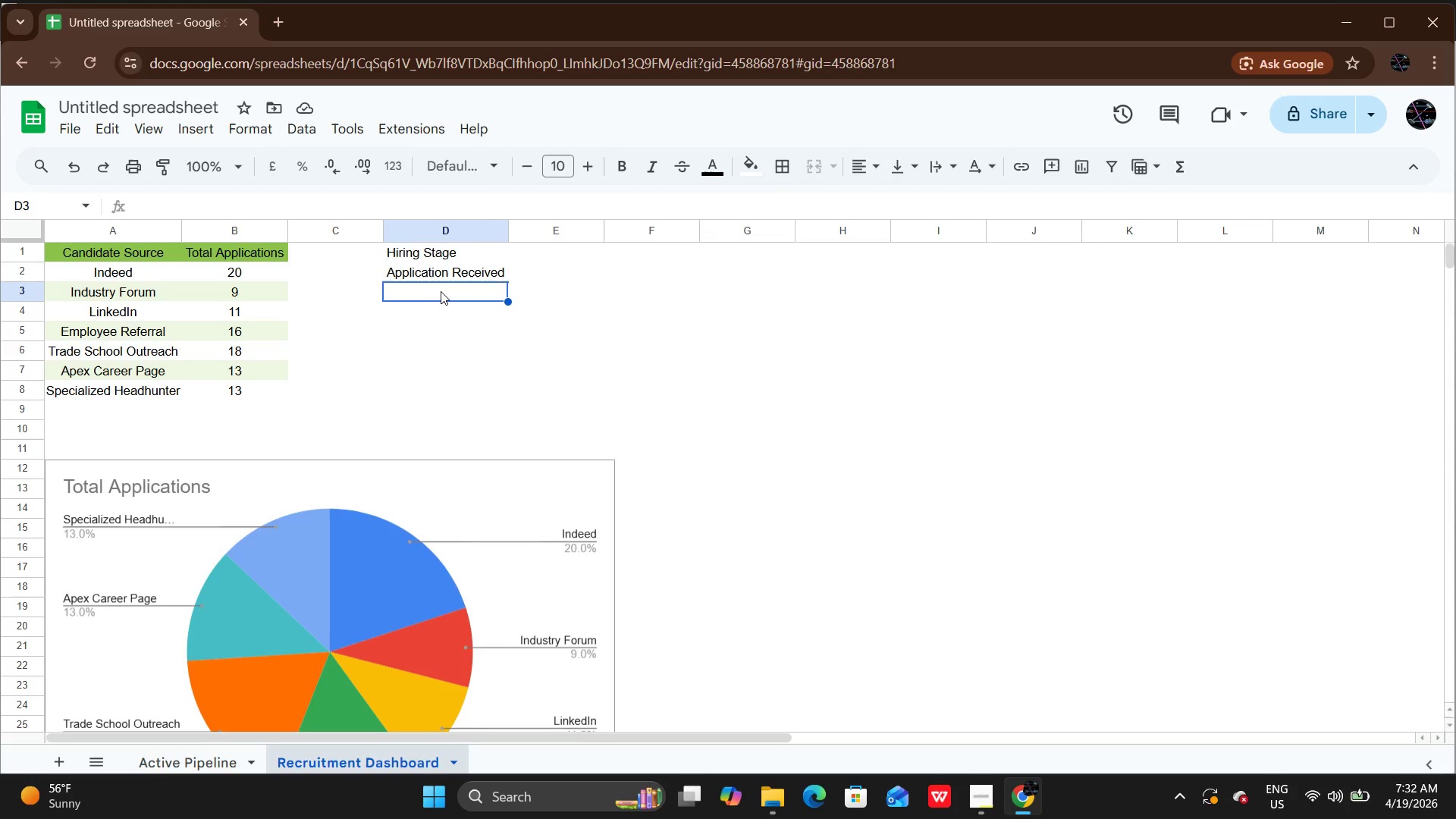 
type(Phone Screen)
 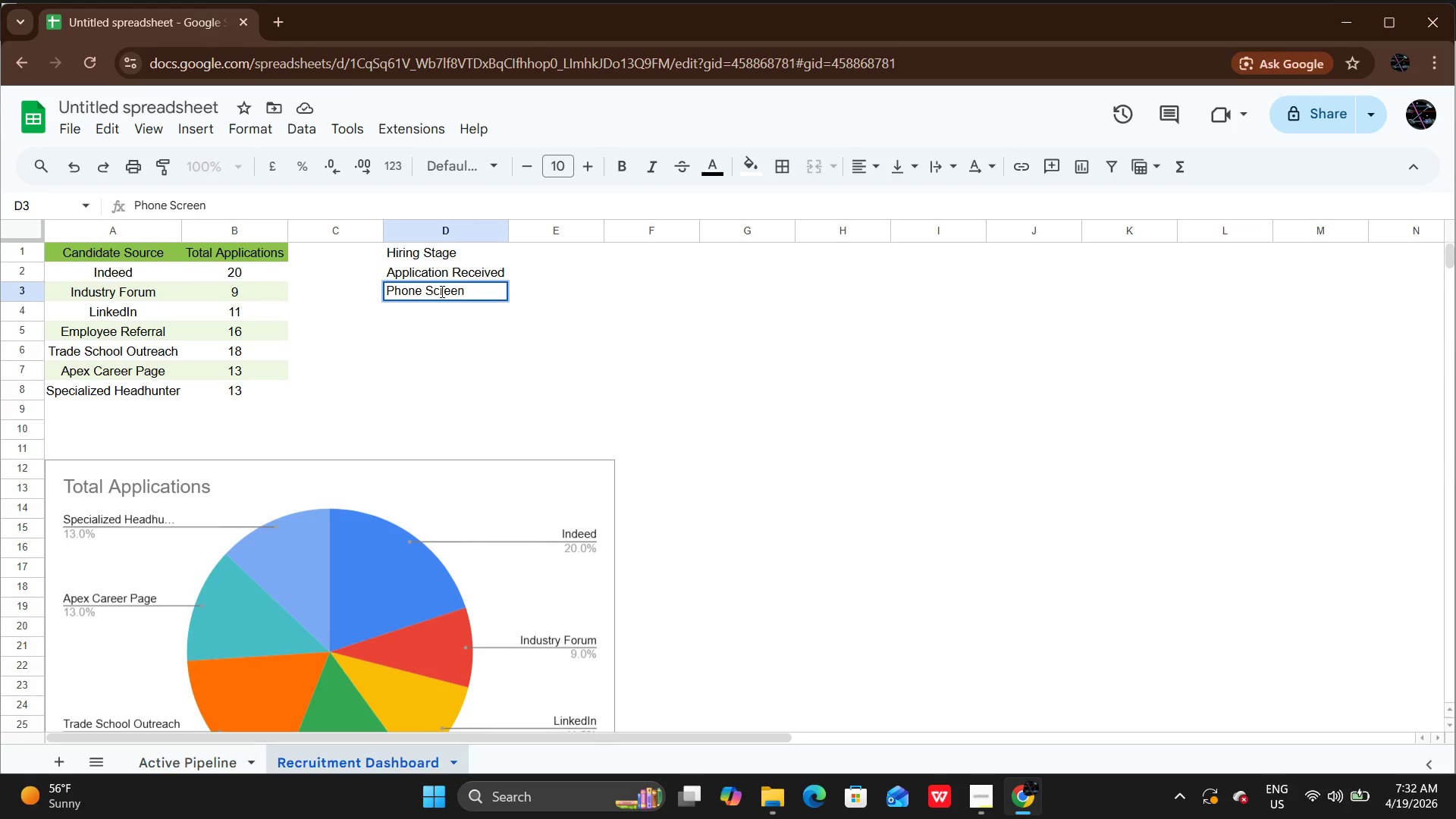 
key(Enter)
 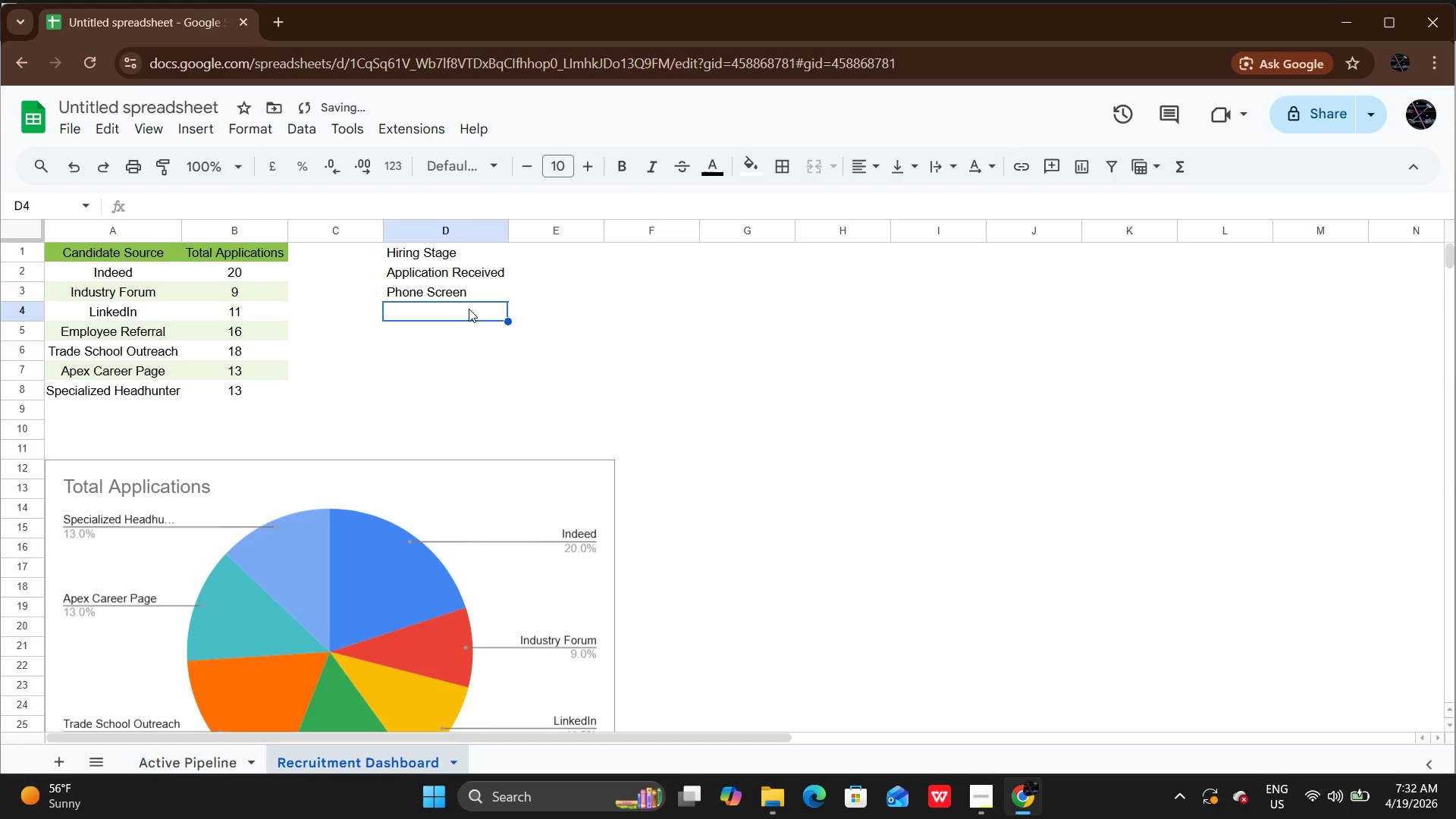 
double_click([469, 309])
 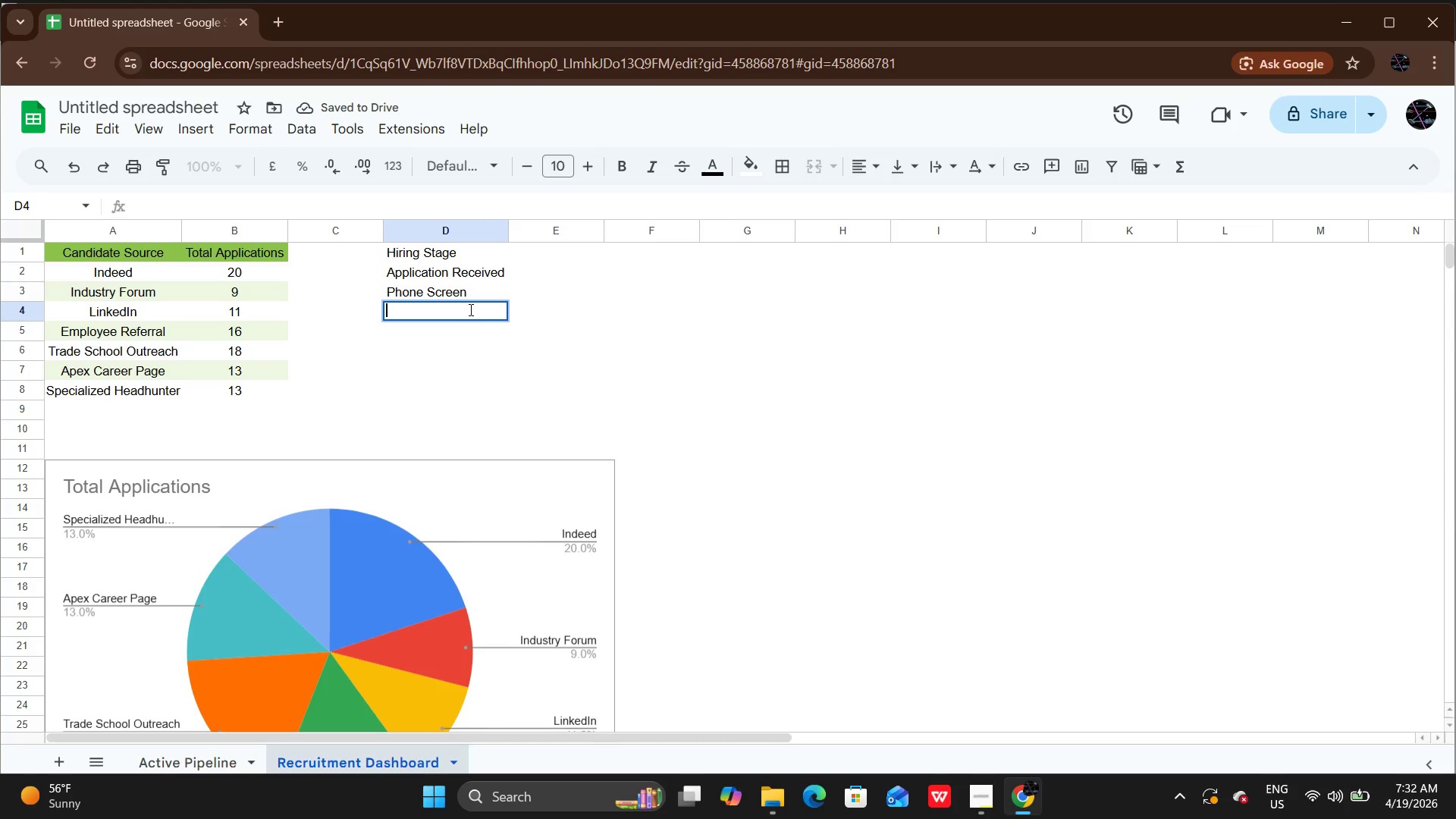 
type(Technical Interview)
 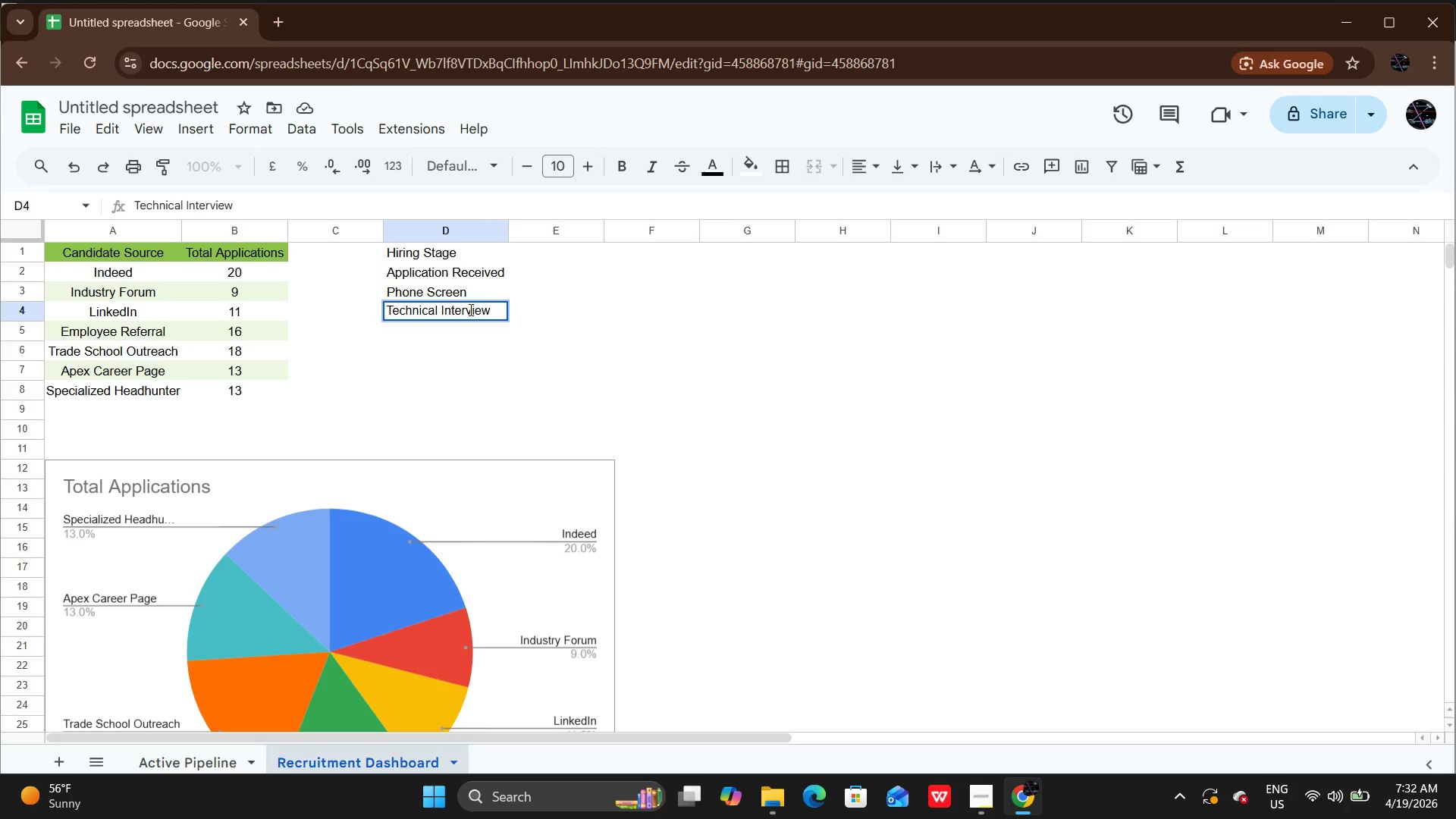 
key(Enter)
 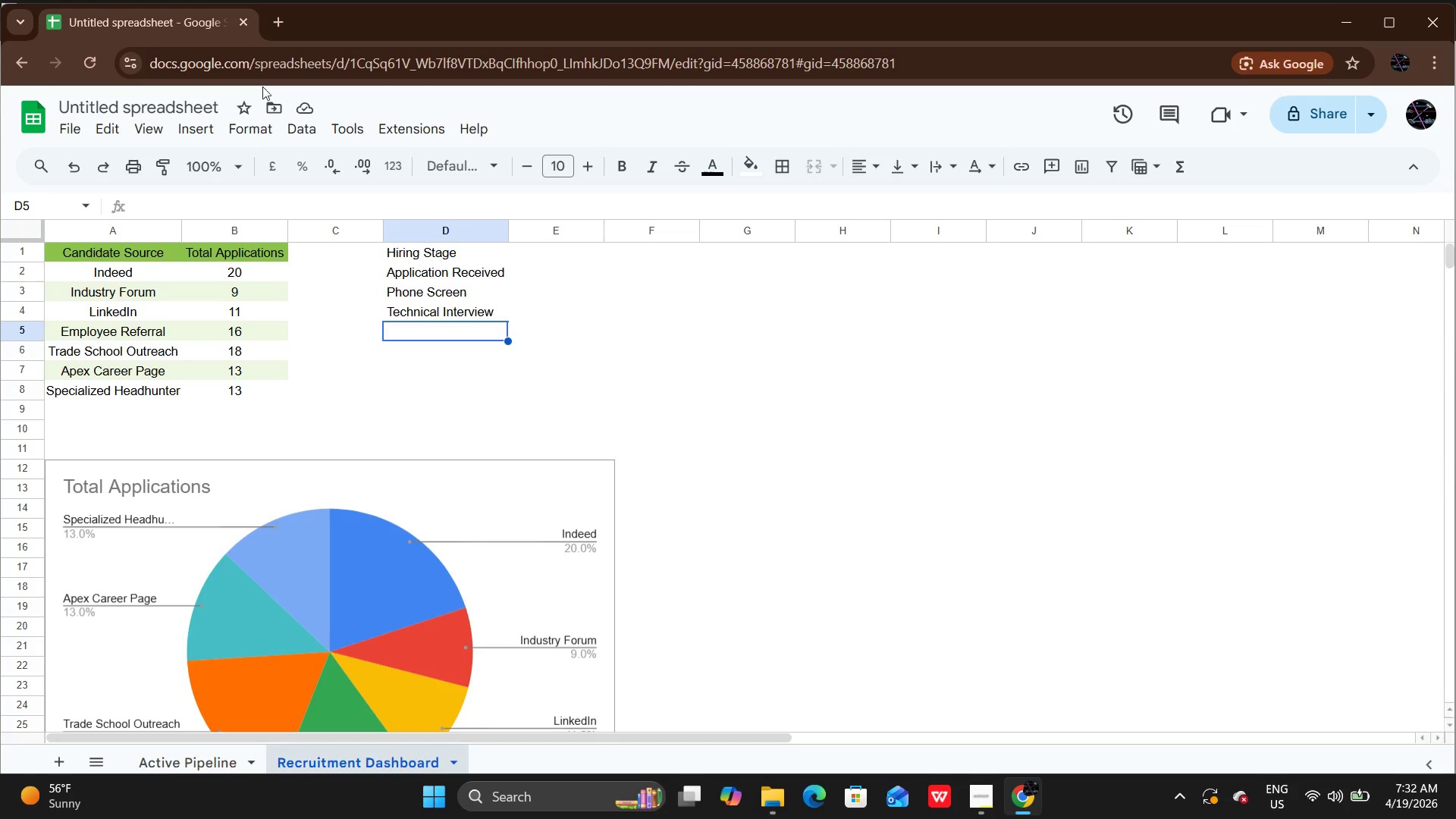 
wait(7.45)
 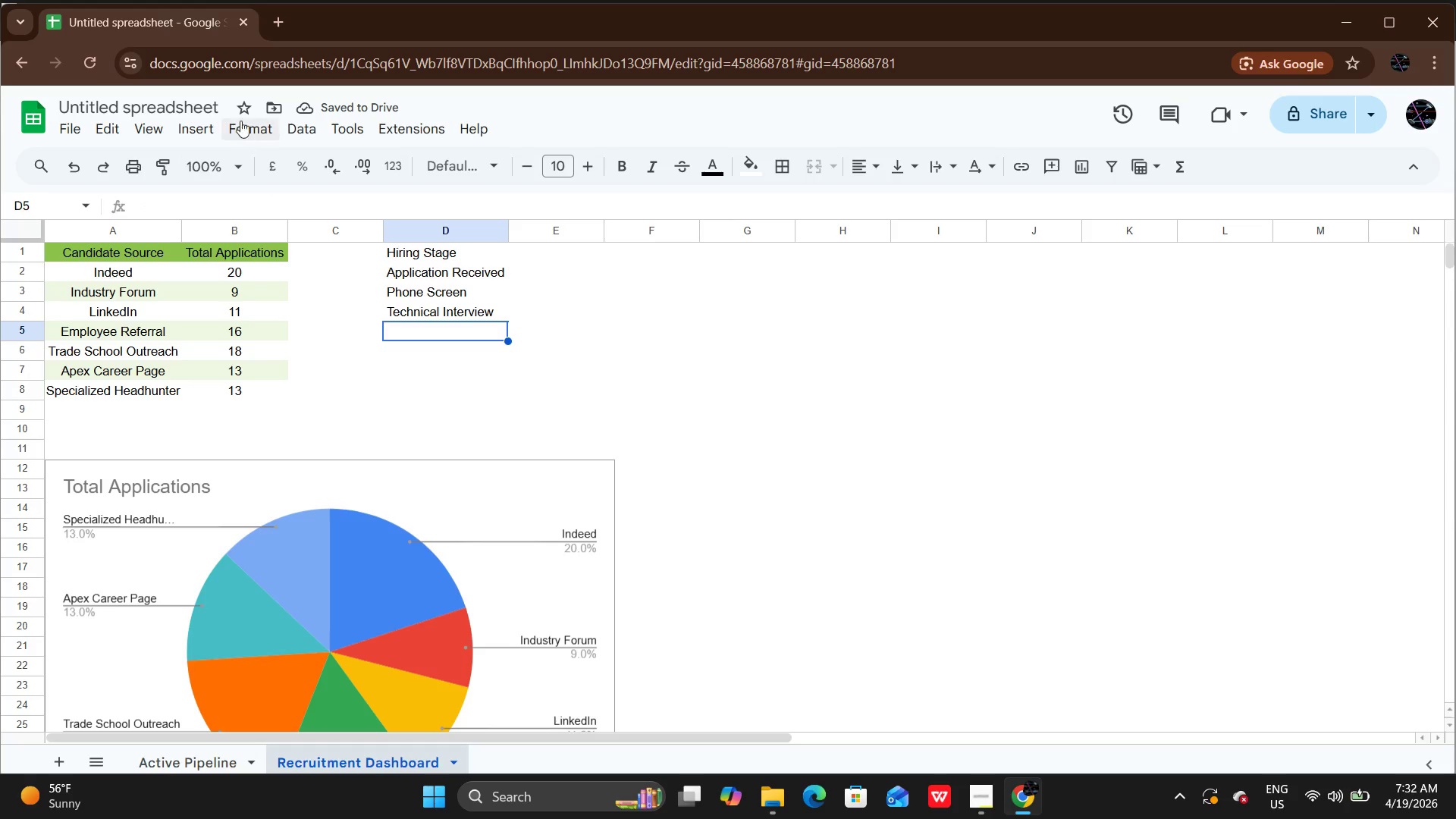 
left_click([73, 125])
 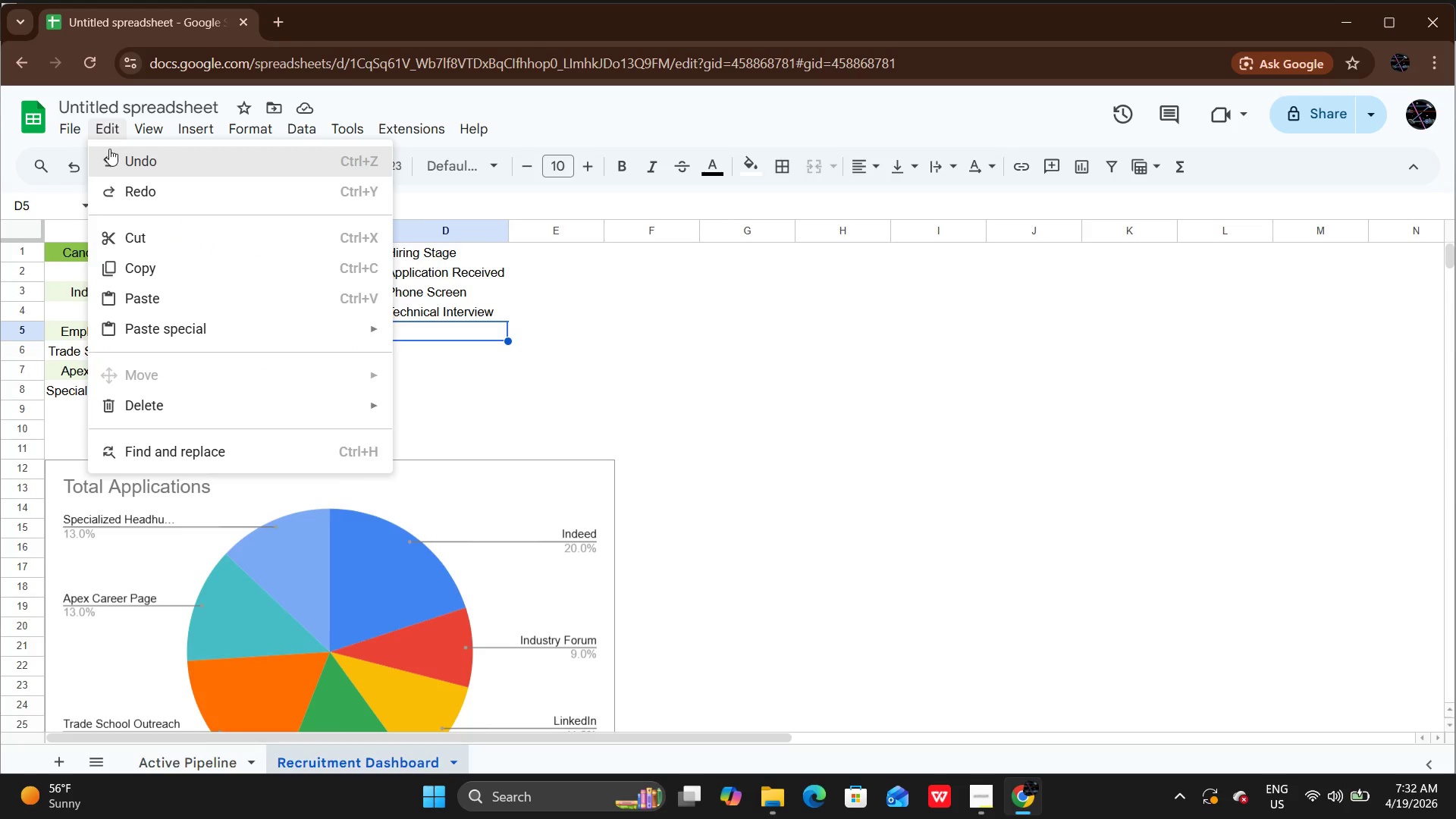 
mouse_move([107, 118])
 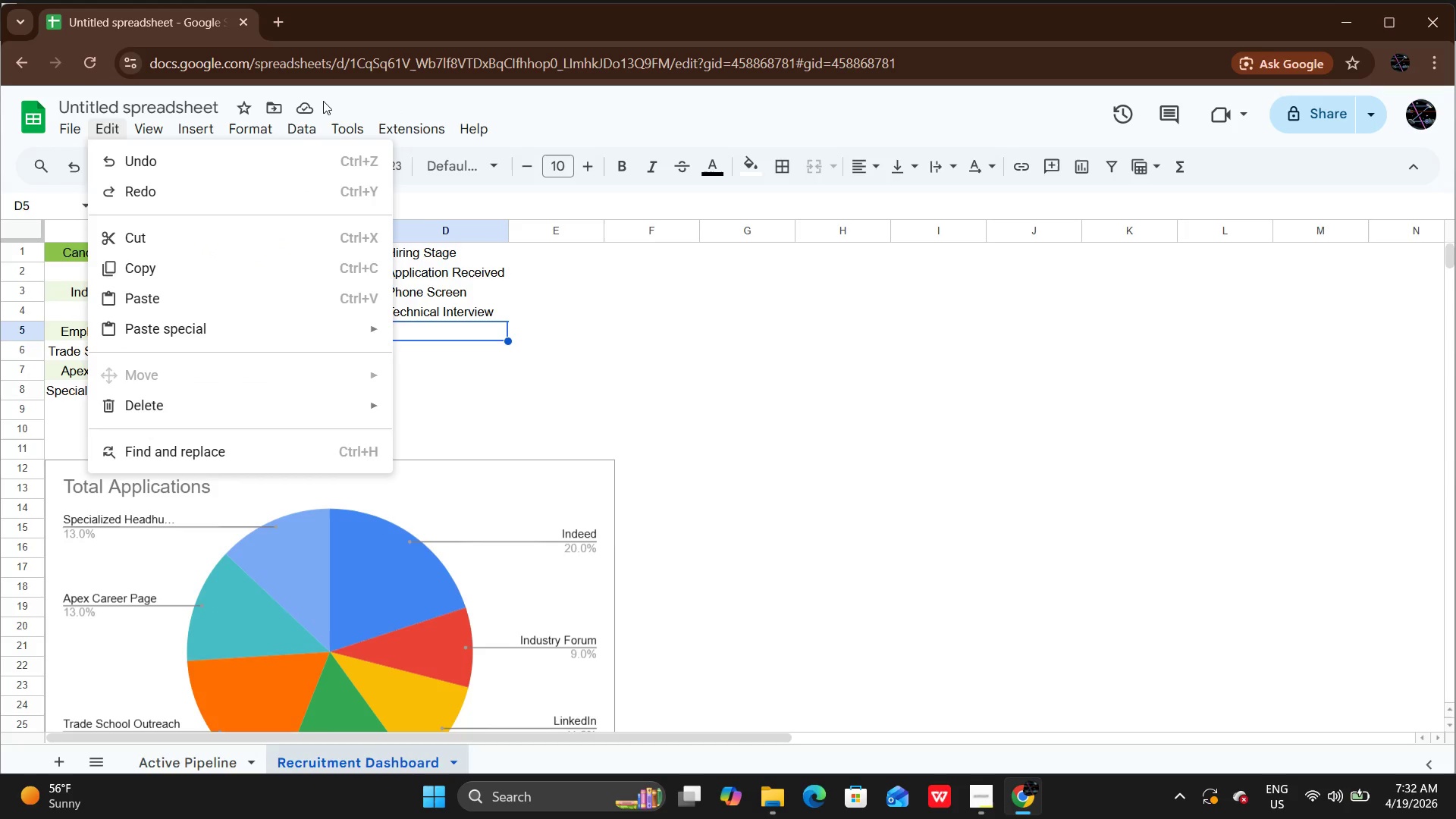 
left_click([406, 97])
 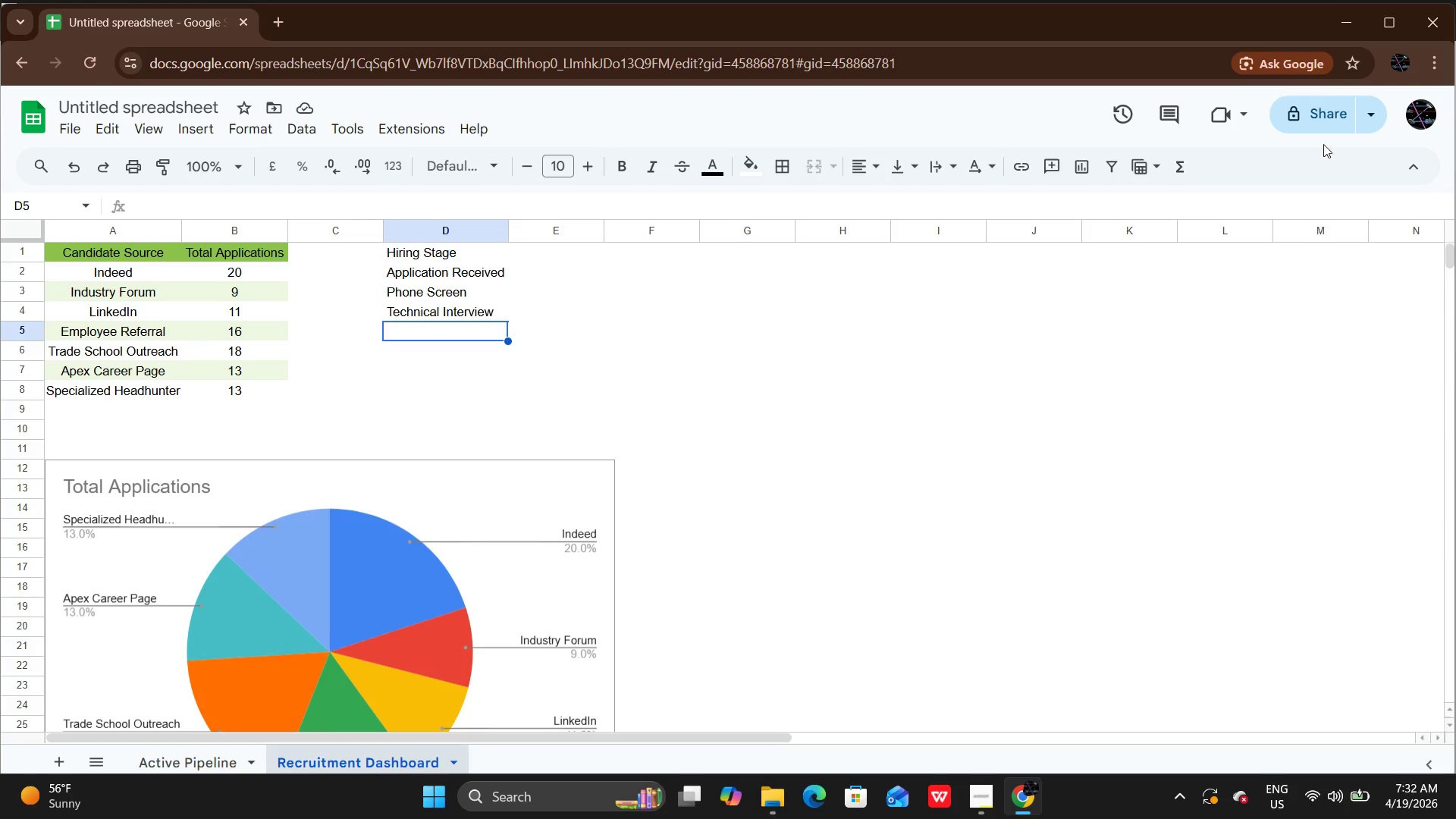 
left_click([1338, 125])
 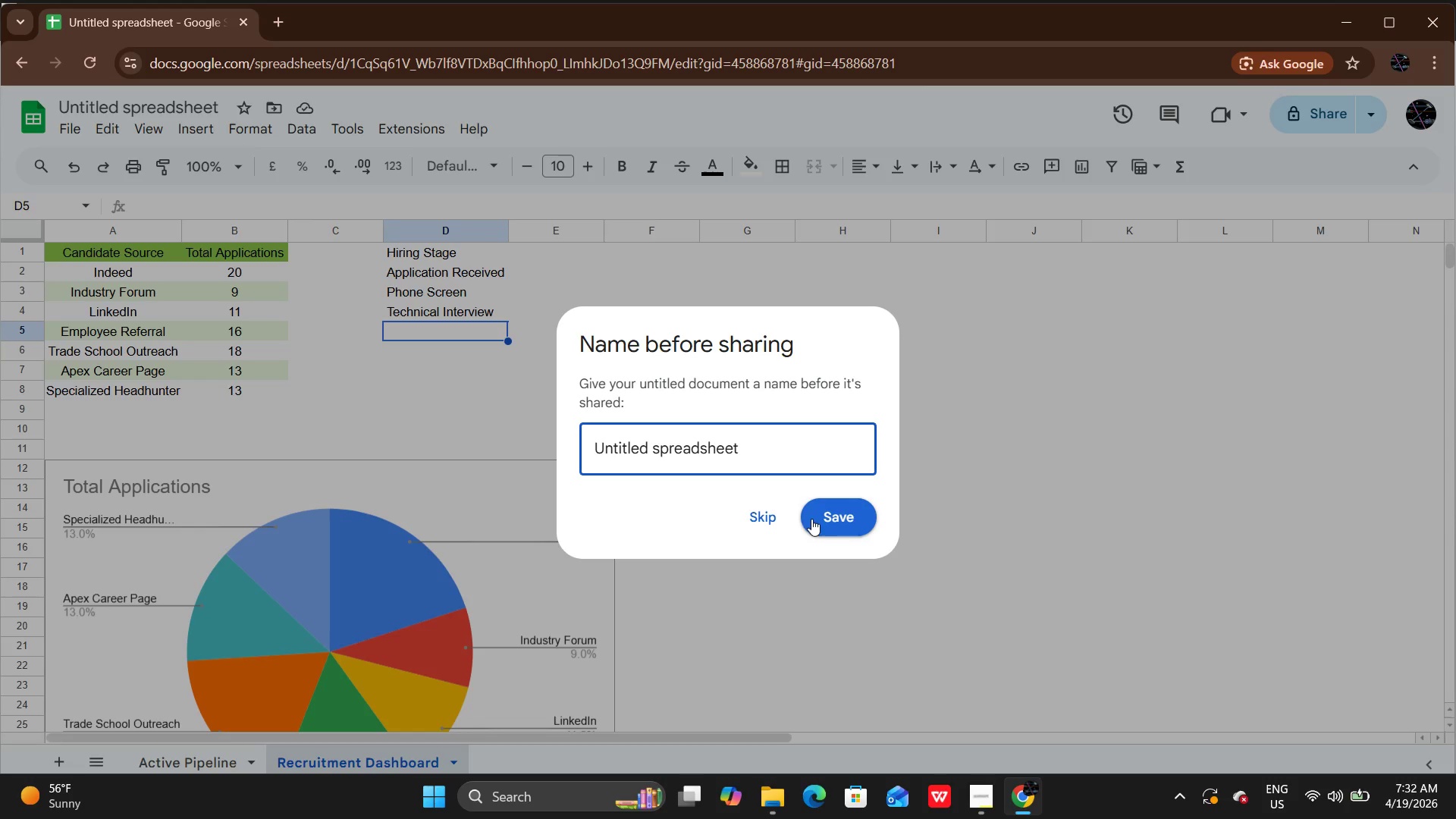 
left_click([780, 447])
 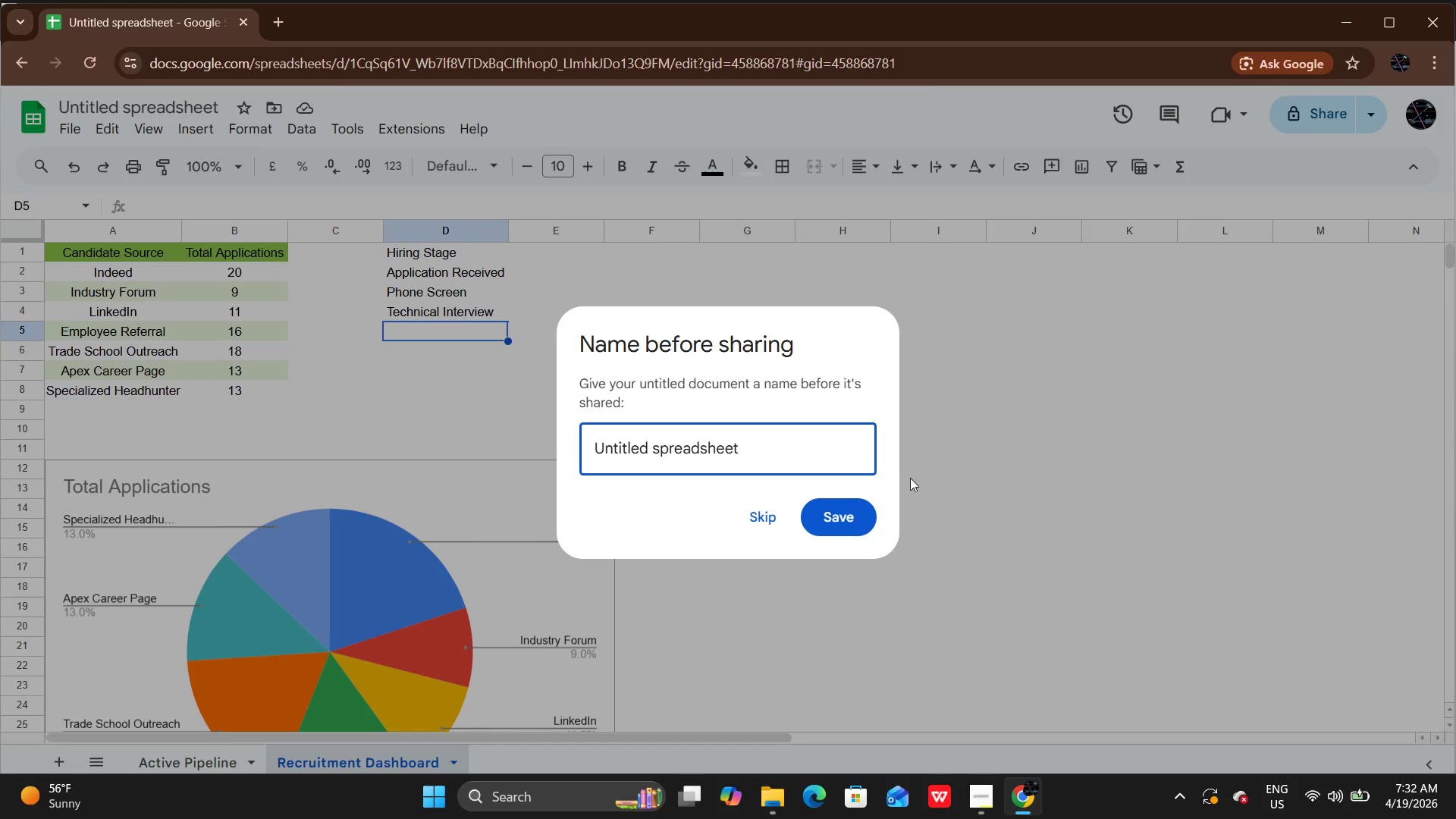 
left_click([920, 478])
 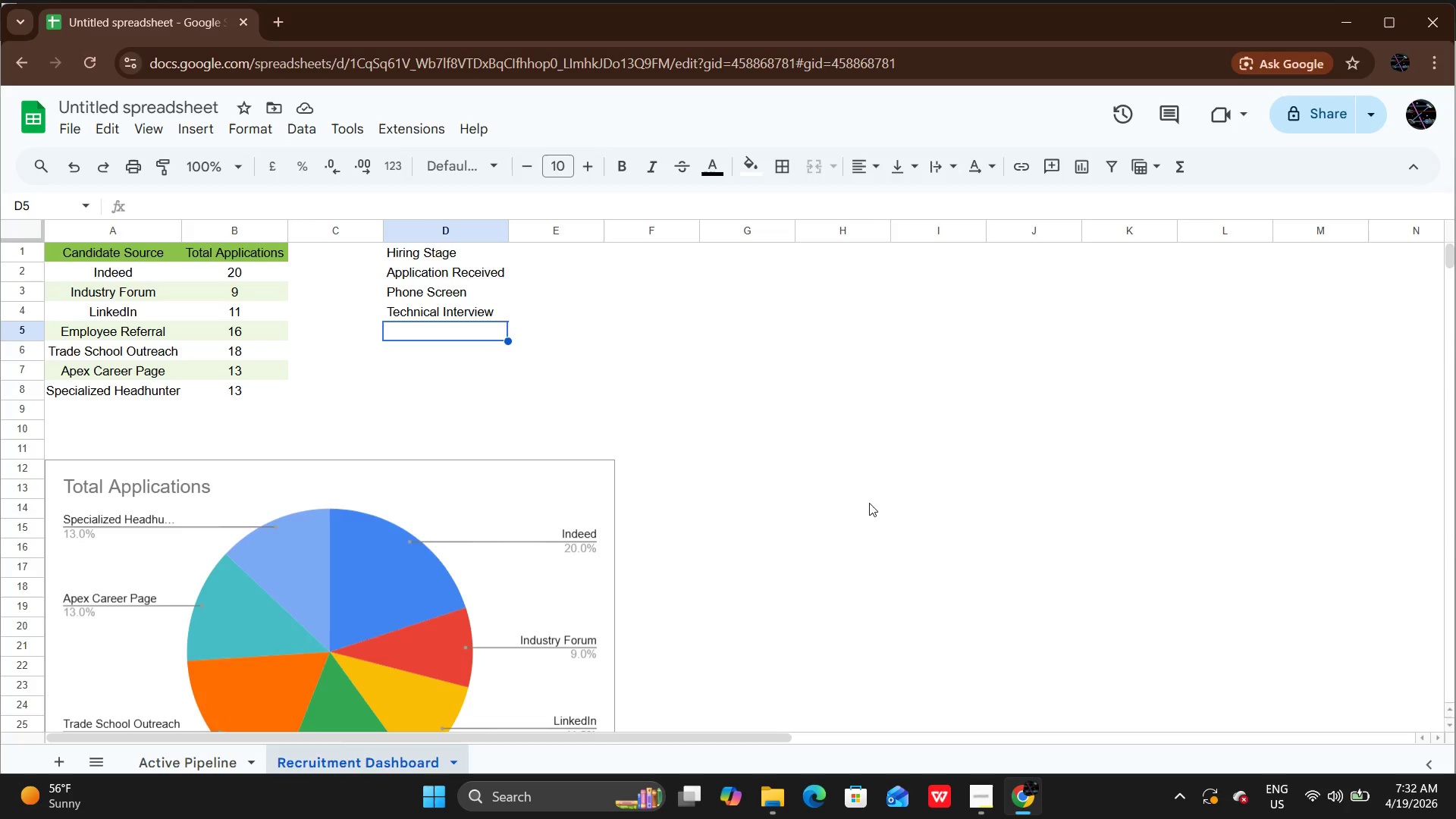 
mouse_move([805, 524])
 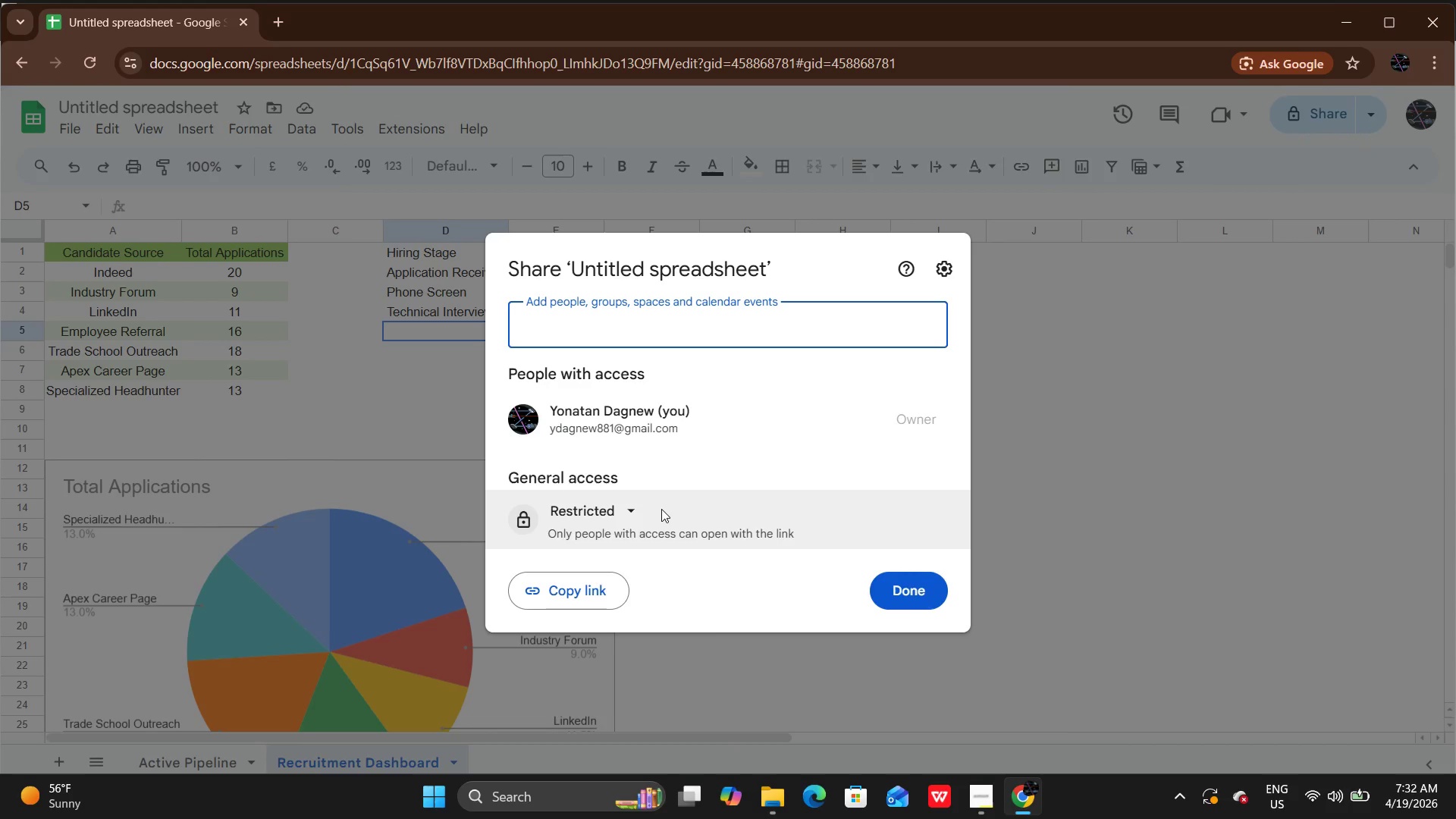 
left_click([658, 510])
 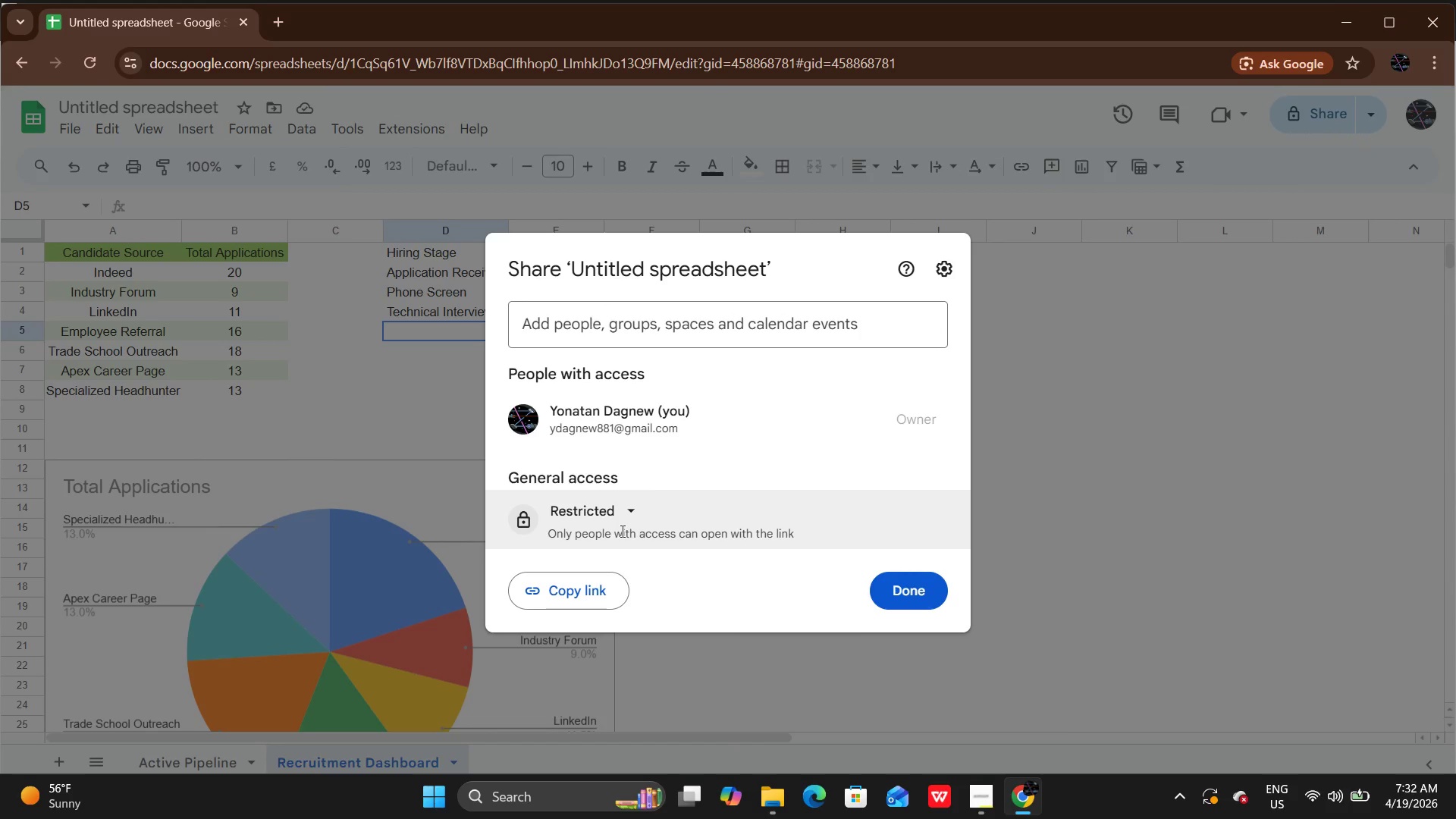 
left_click([620, 531])
 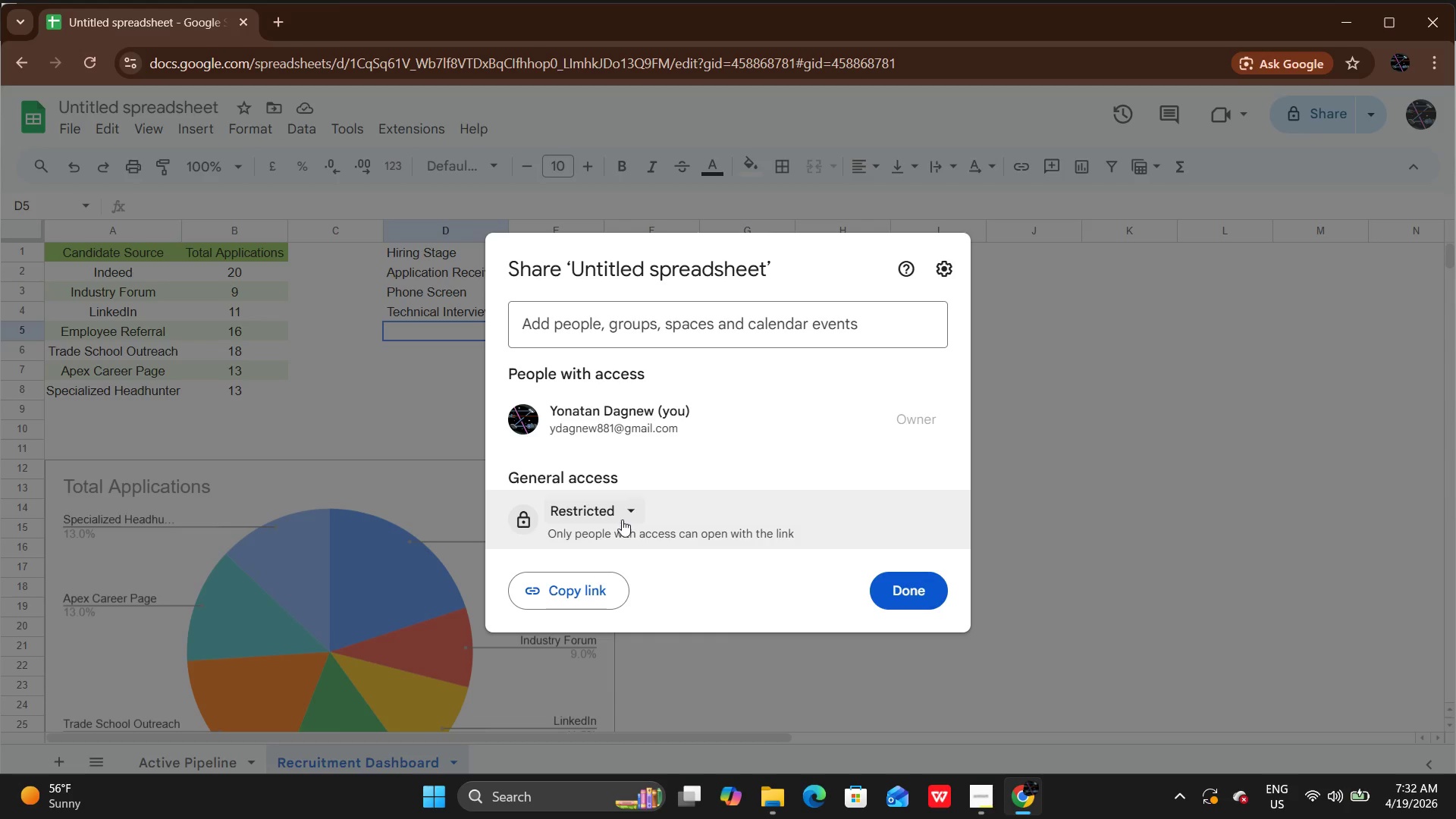 
left_click([625, 512])
 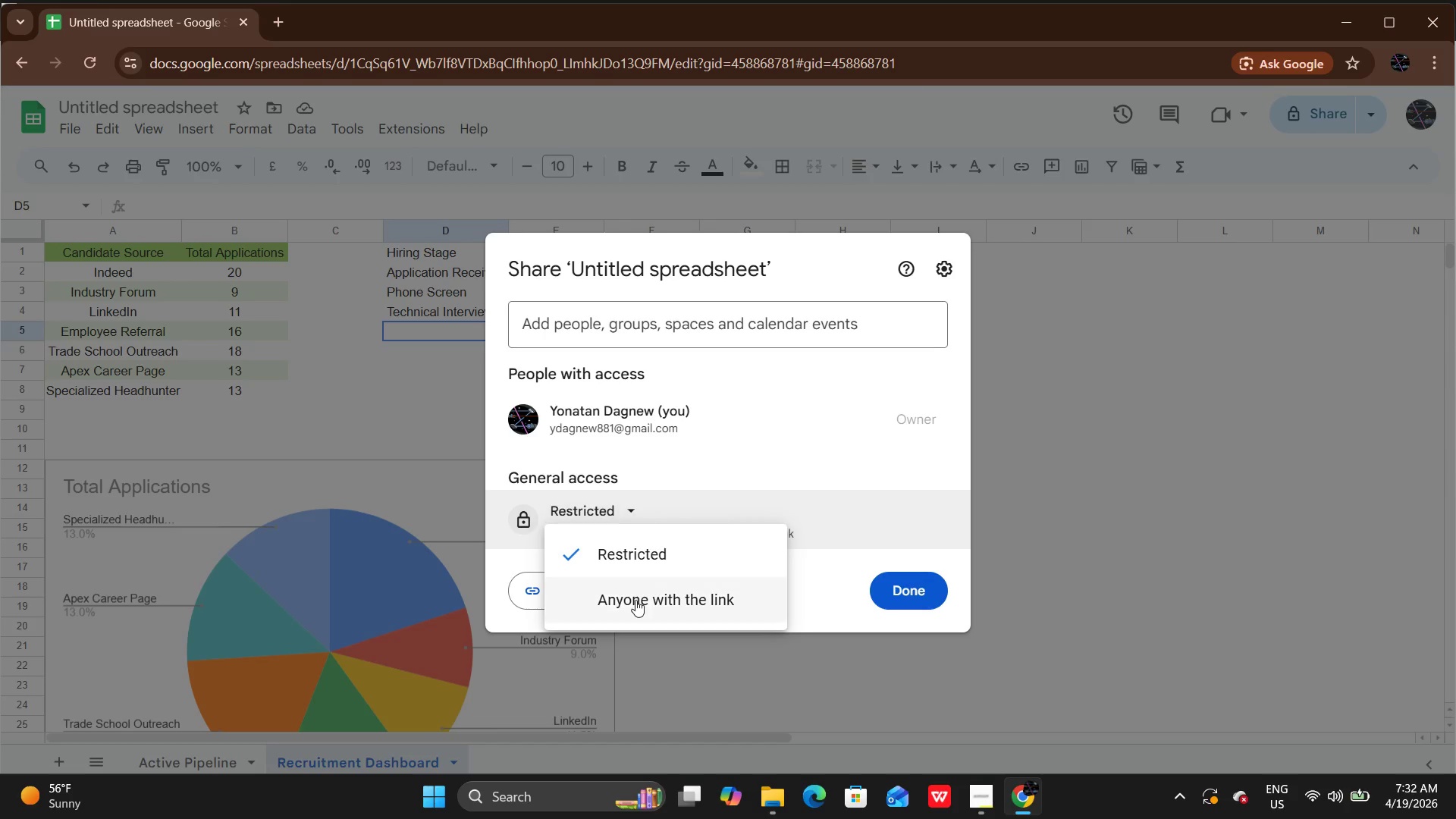 
left_click([635, 600])
 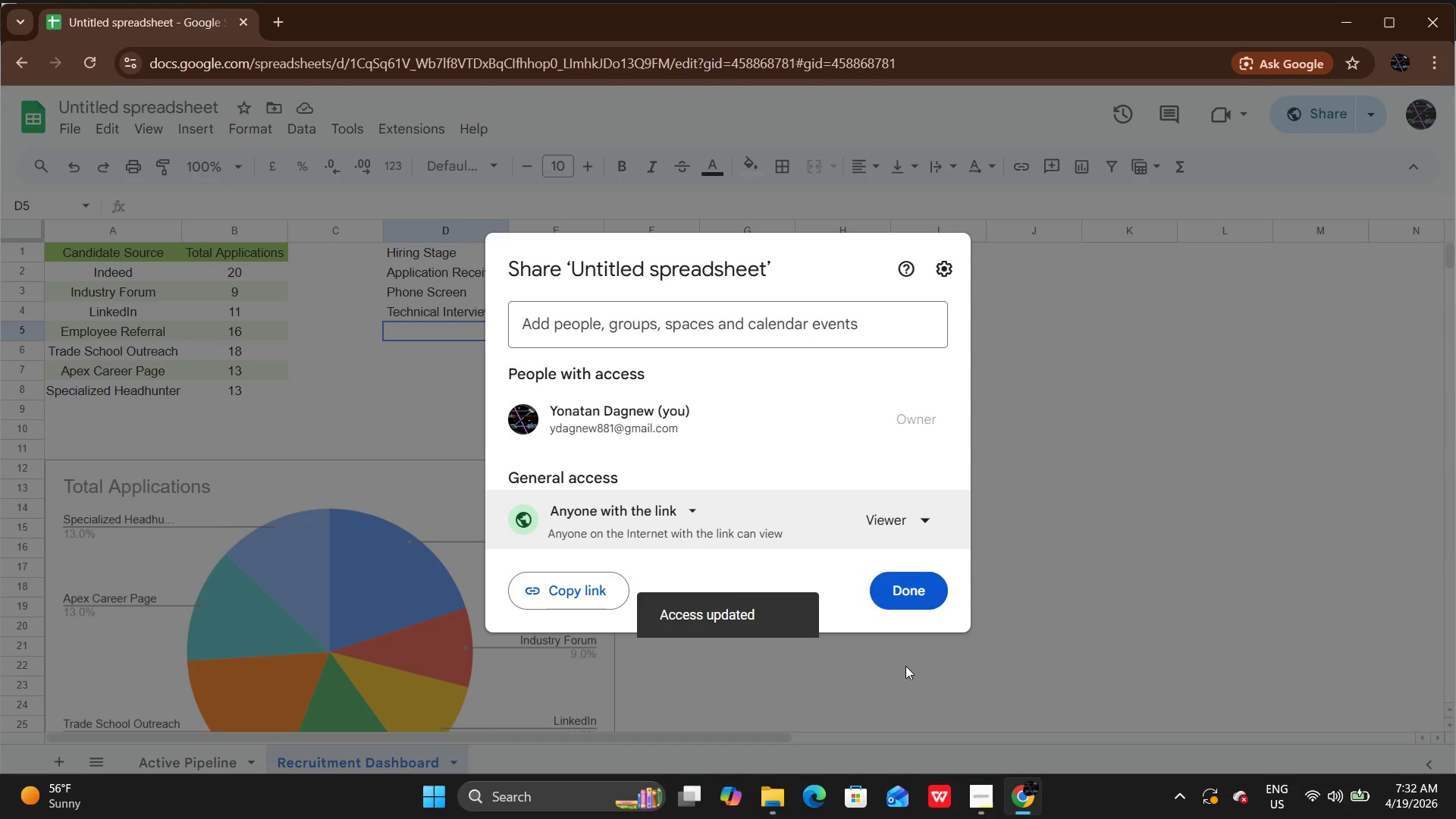 
left_click([902, 603])
 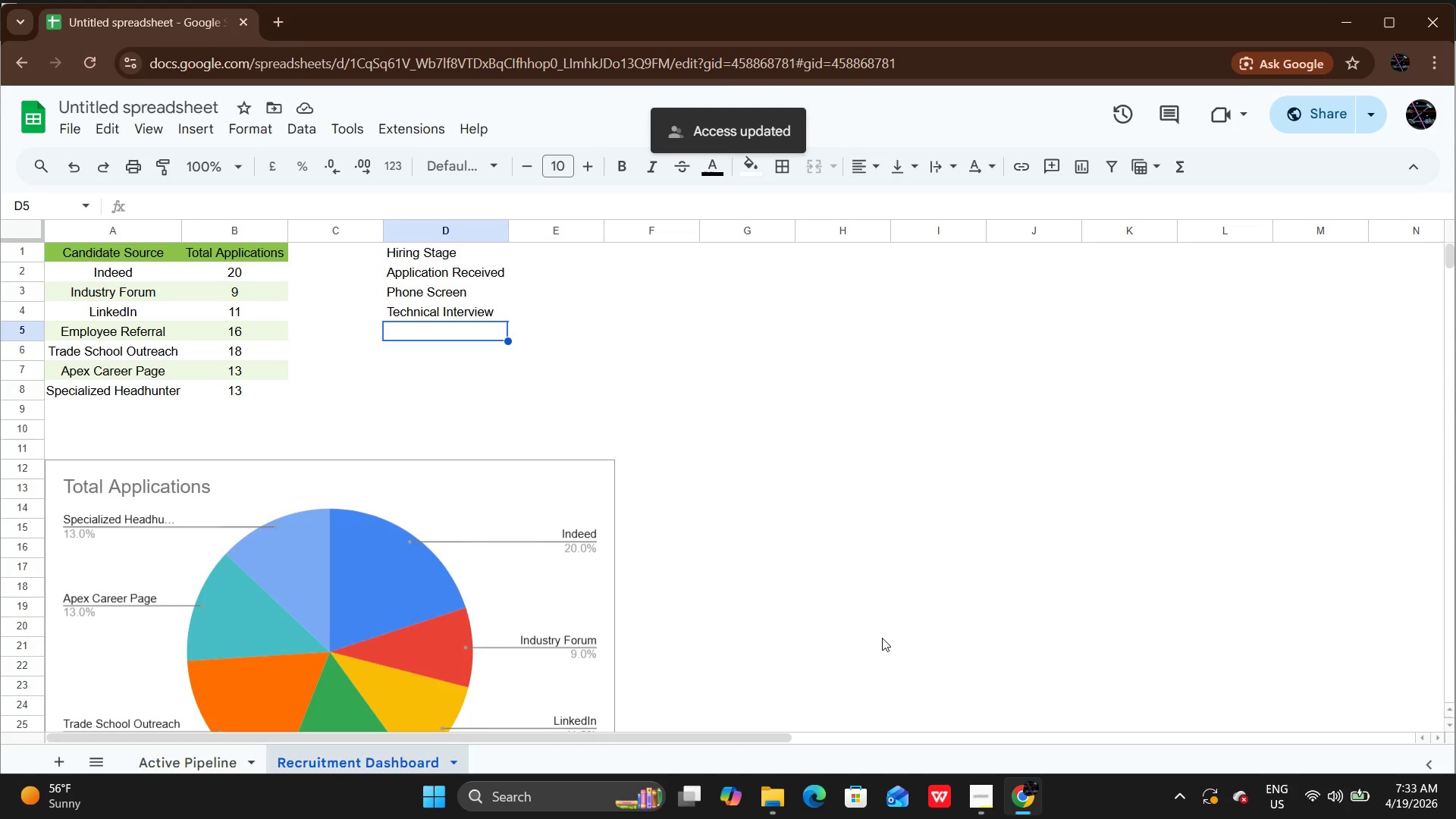 
scroll: coordinate [881, 638], scroll_direction: up, amount: 2.0
 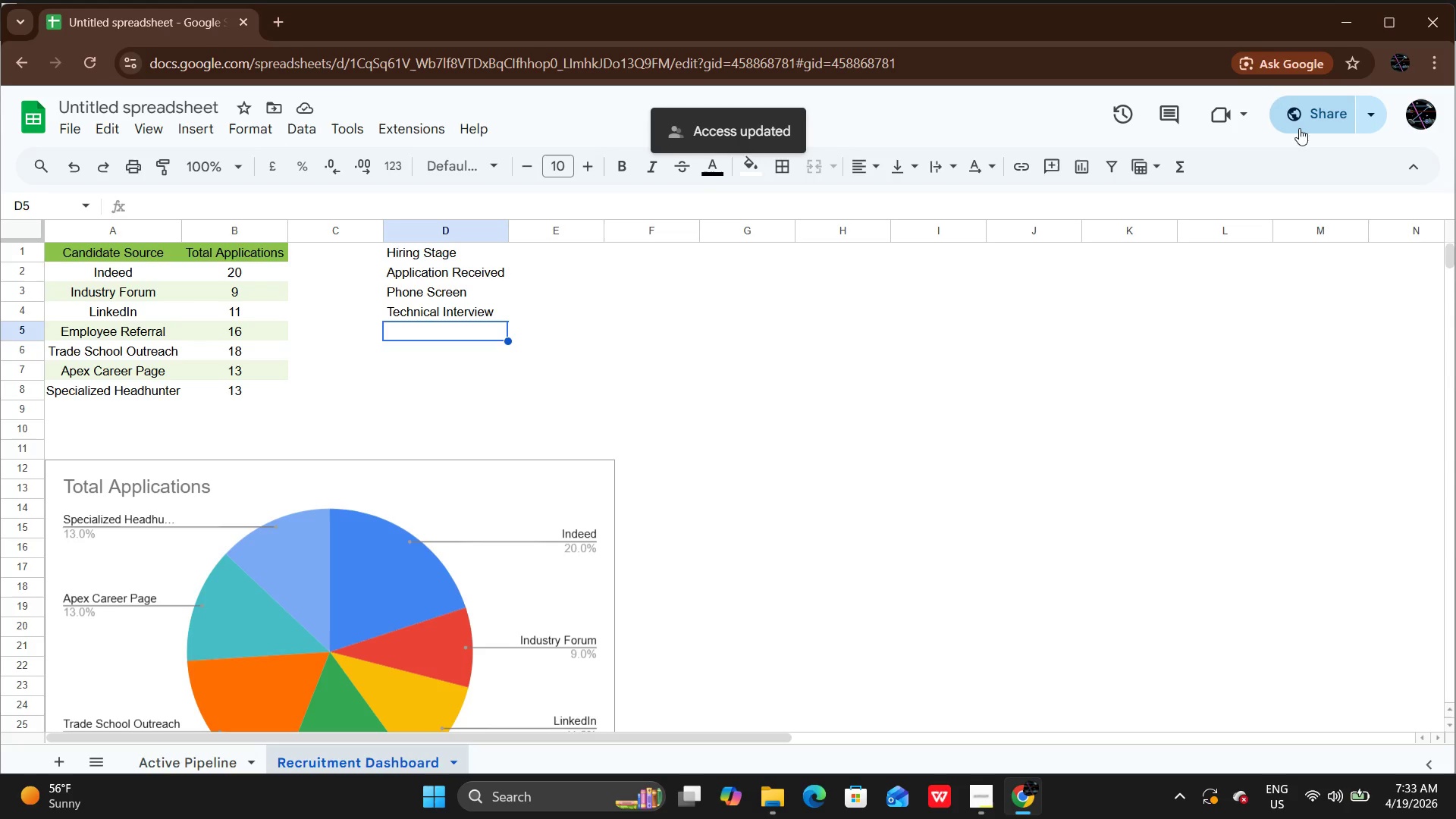 
left_click([1291, 111])
 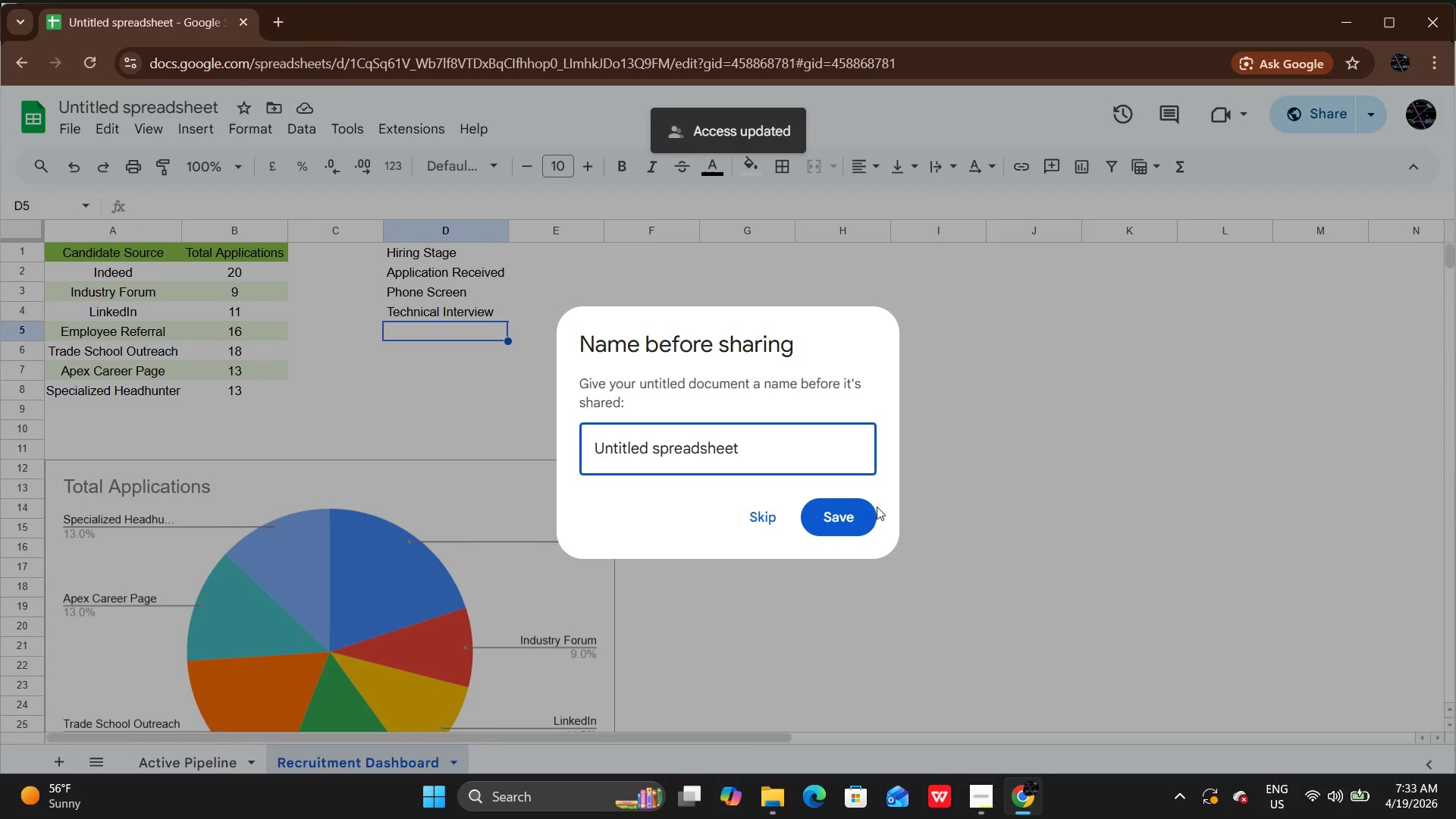 
left_click([872, 507])
 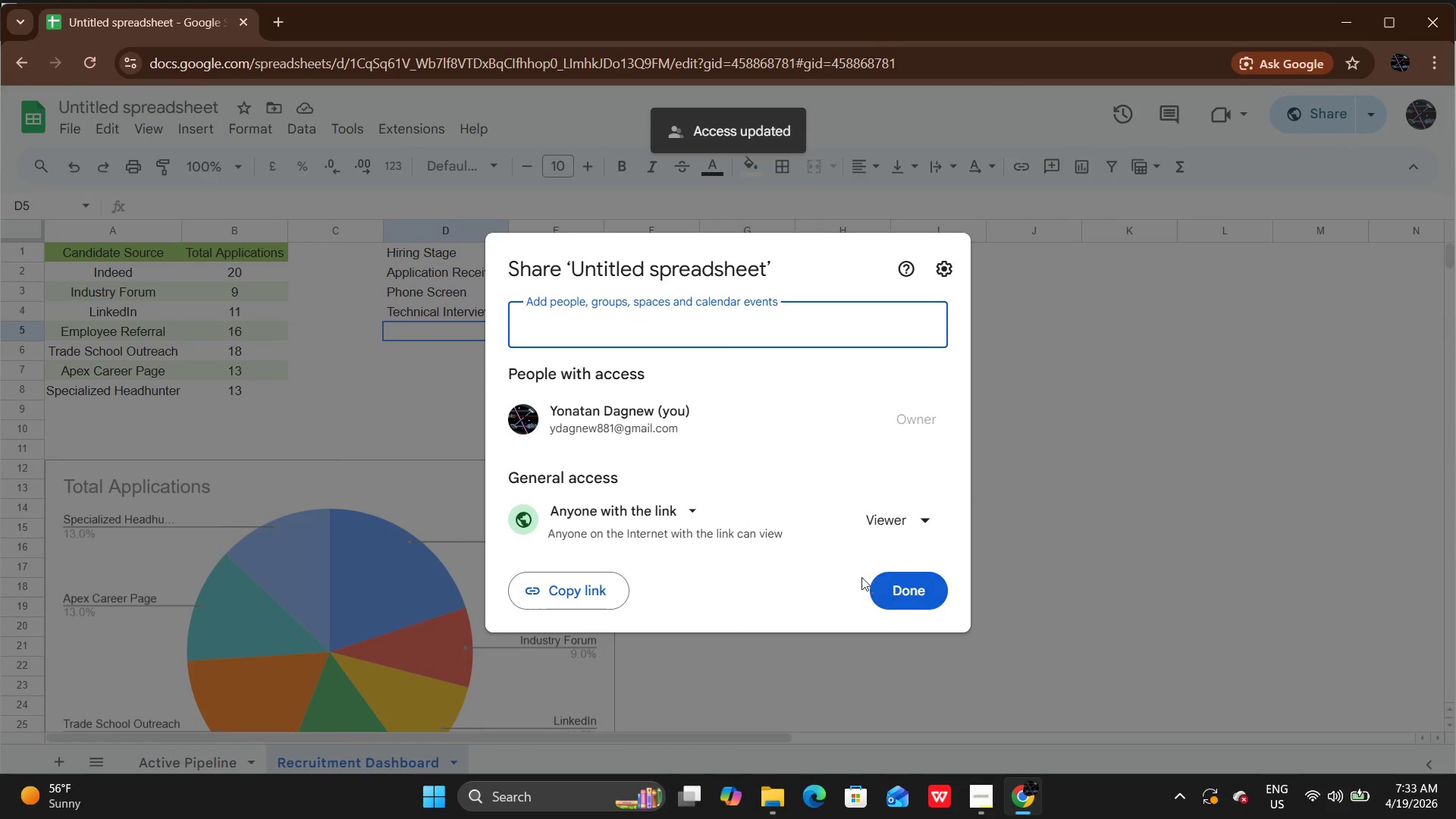 
left_click([932, 601])
 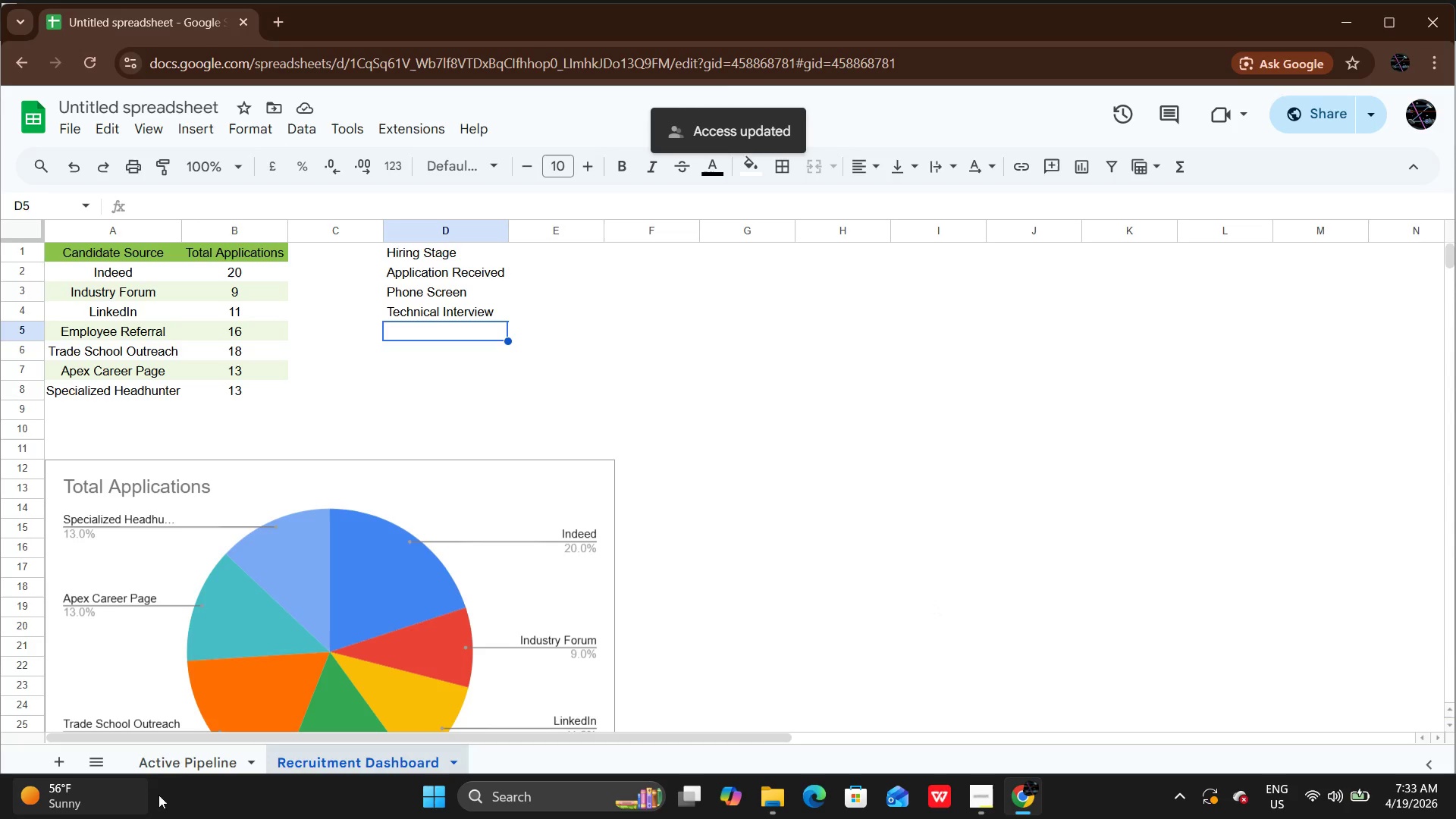 
left_click([175, 762])
 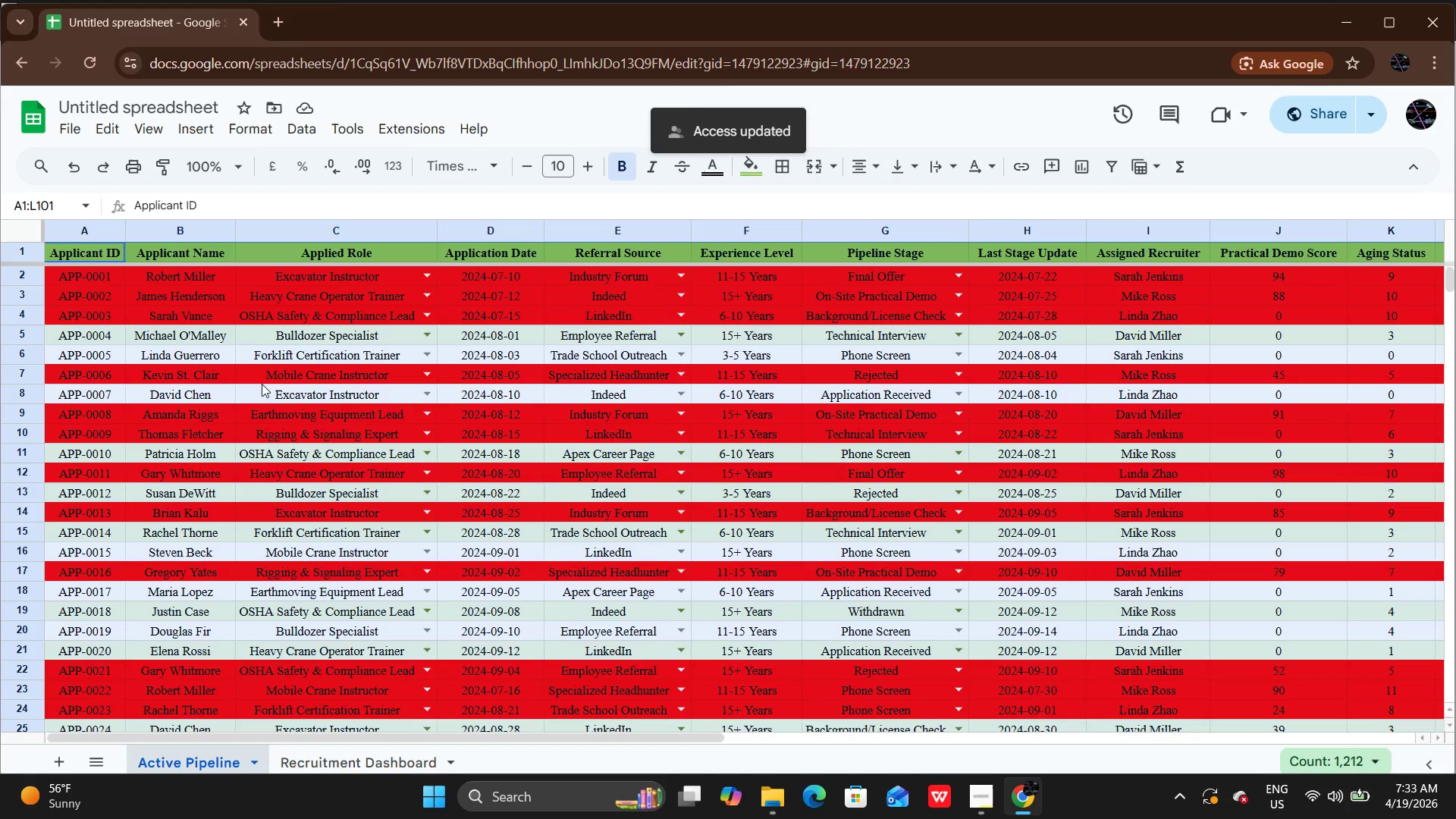 
scroll: coordinate [262, 389], scroll_direction: up, amount: 8.0
 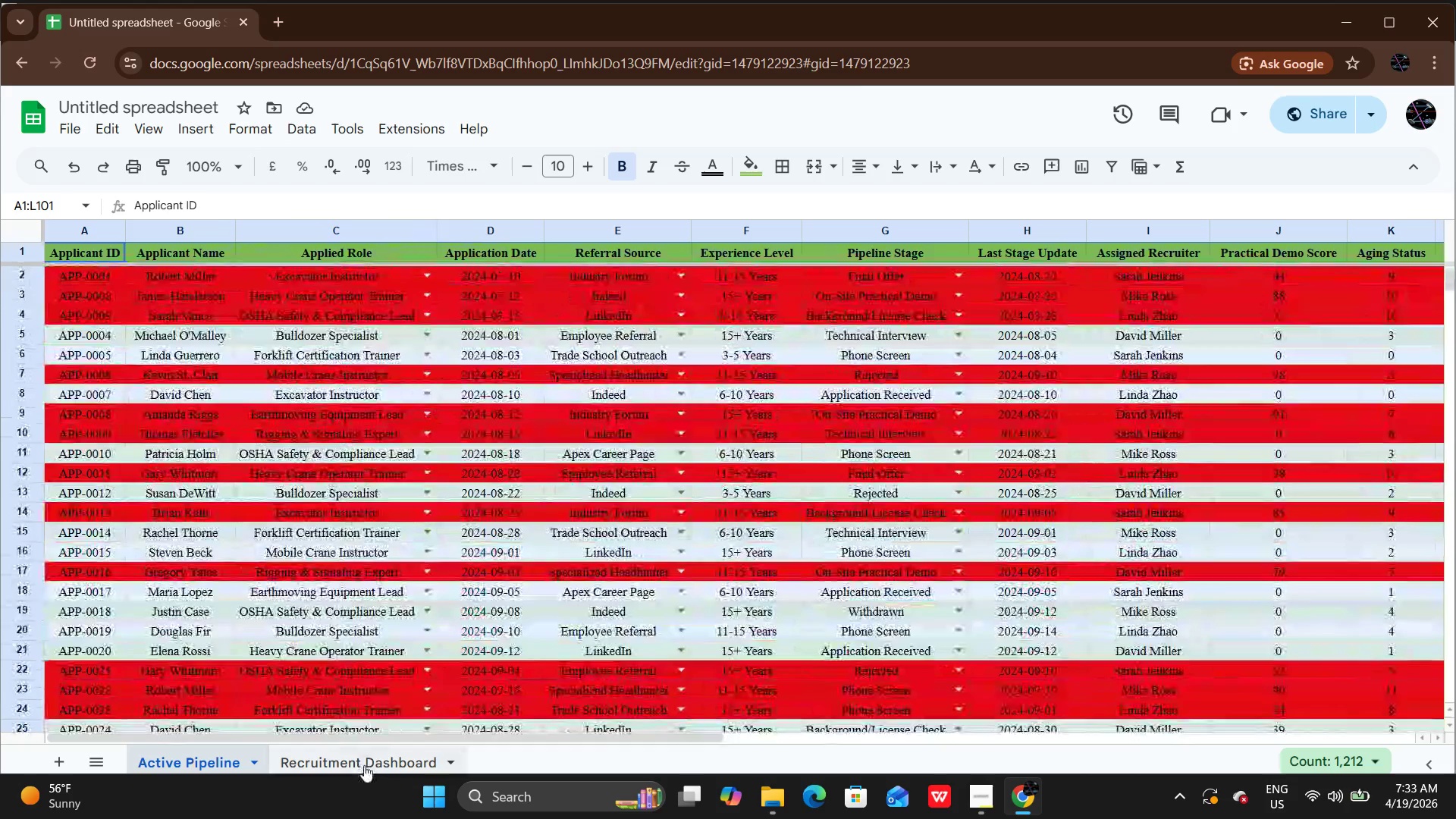 
left_click([364, 765])
 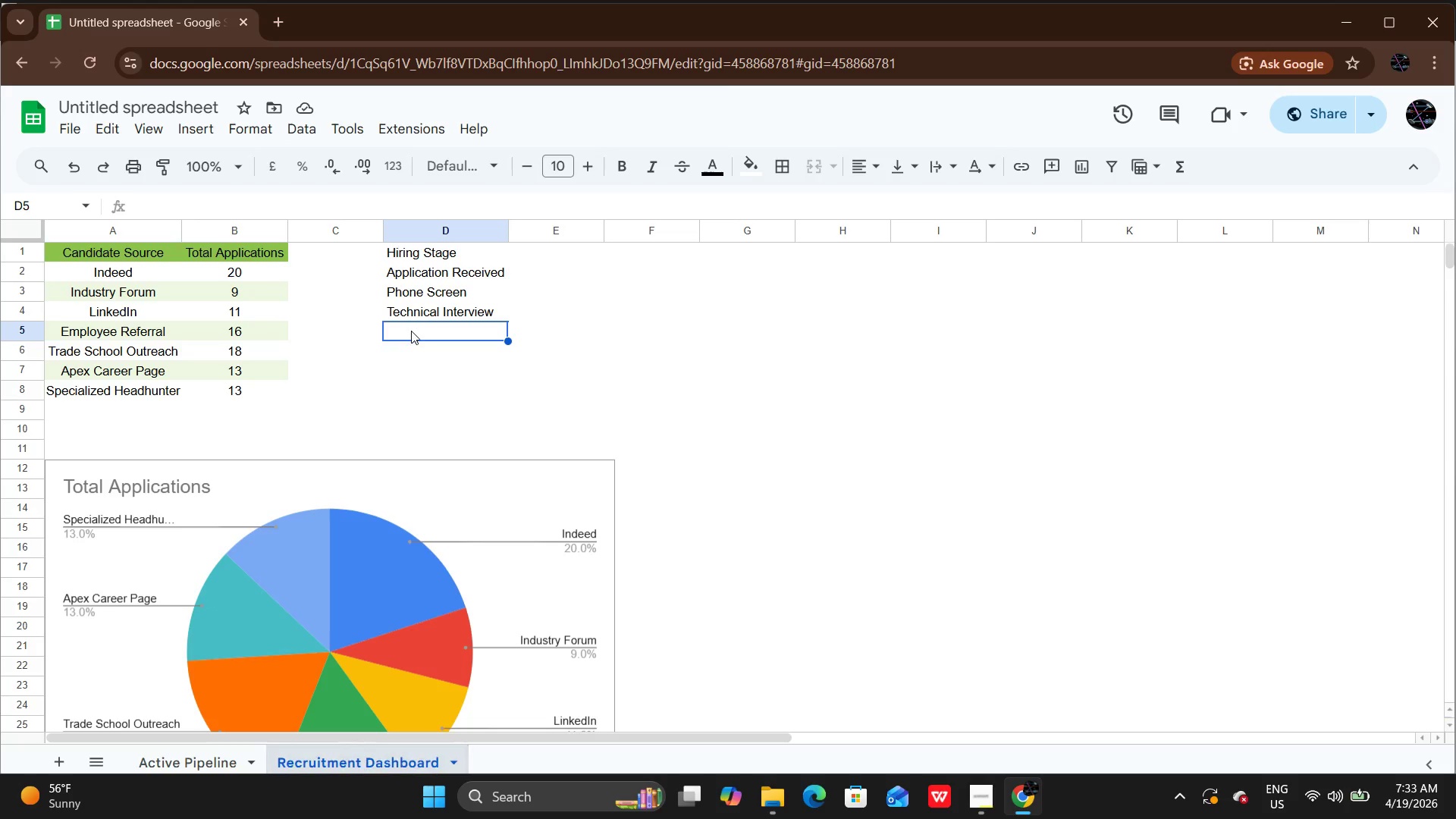 
double_click([412, 336])
 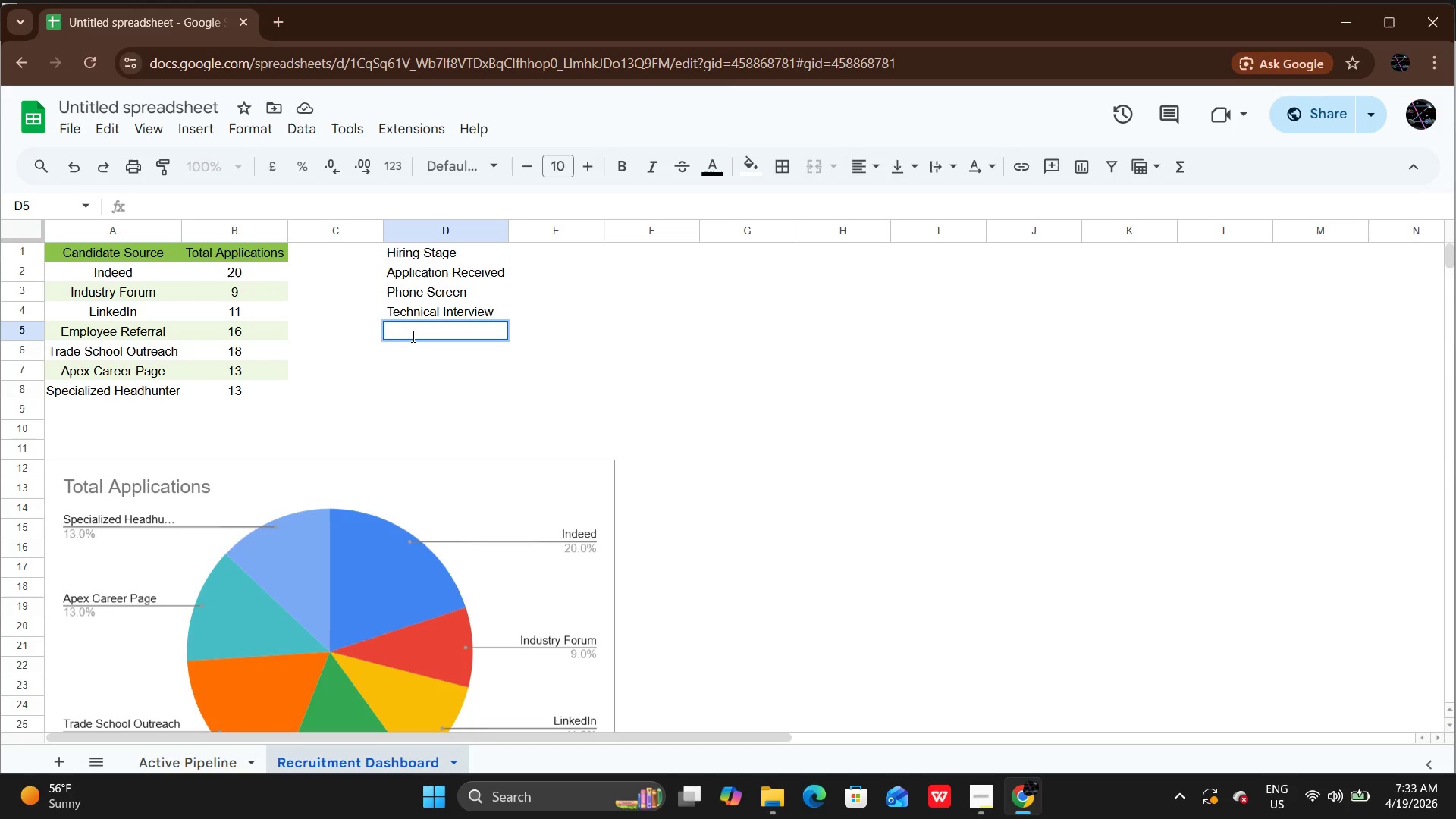 
type(On-Site Prac)
 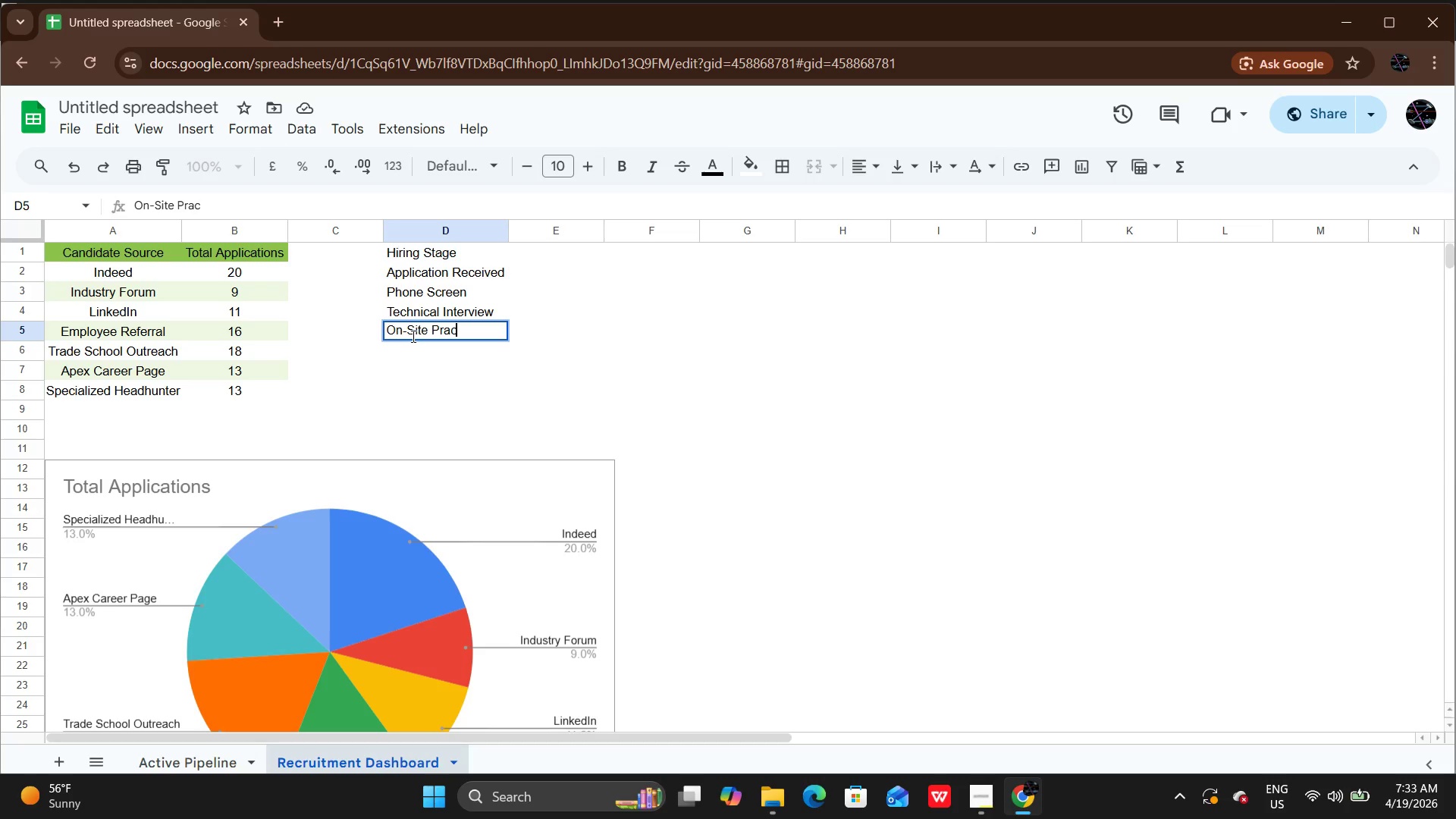 
wait(5.8)
 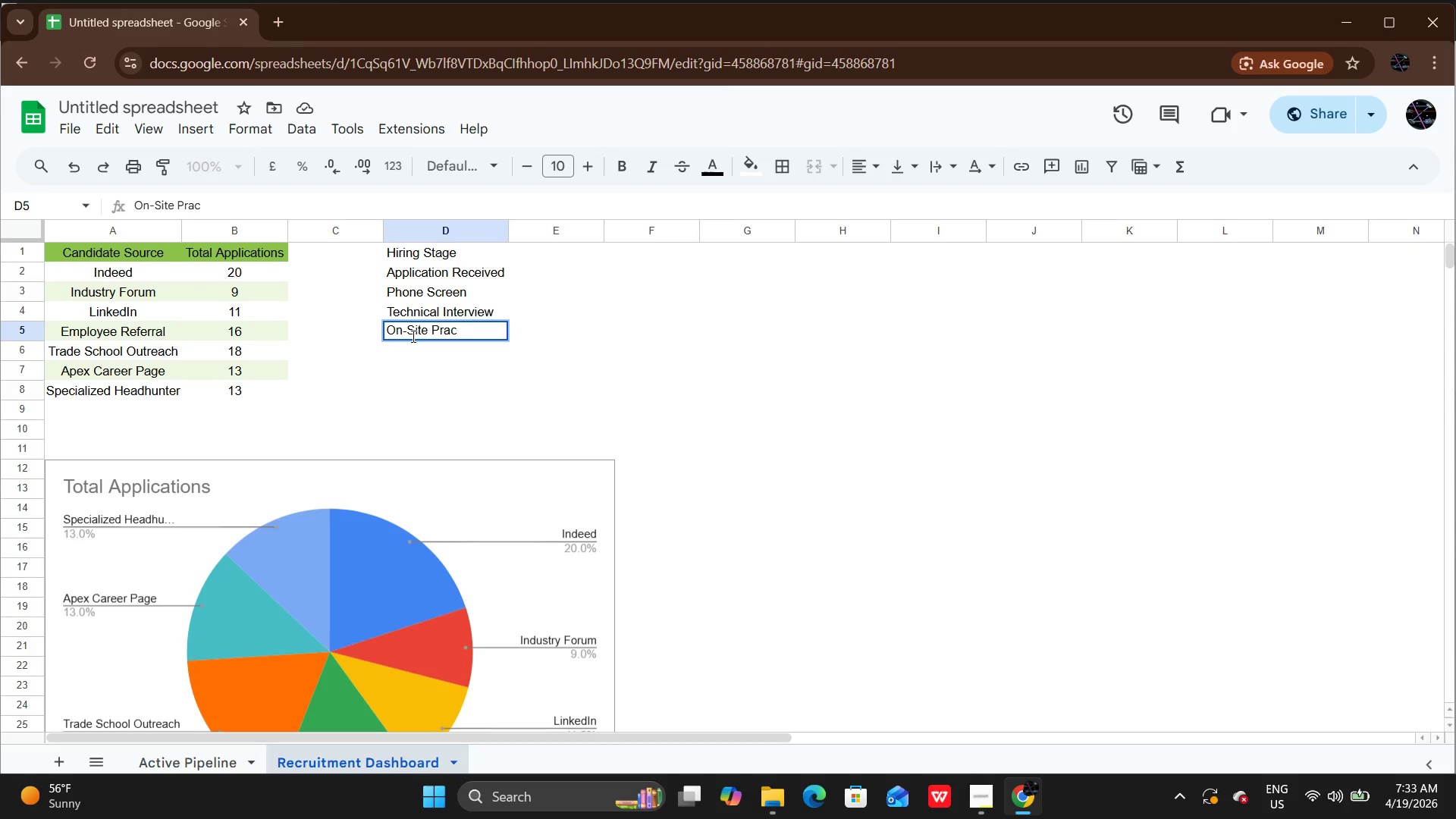 
type(tical )
 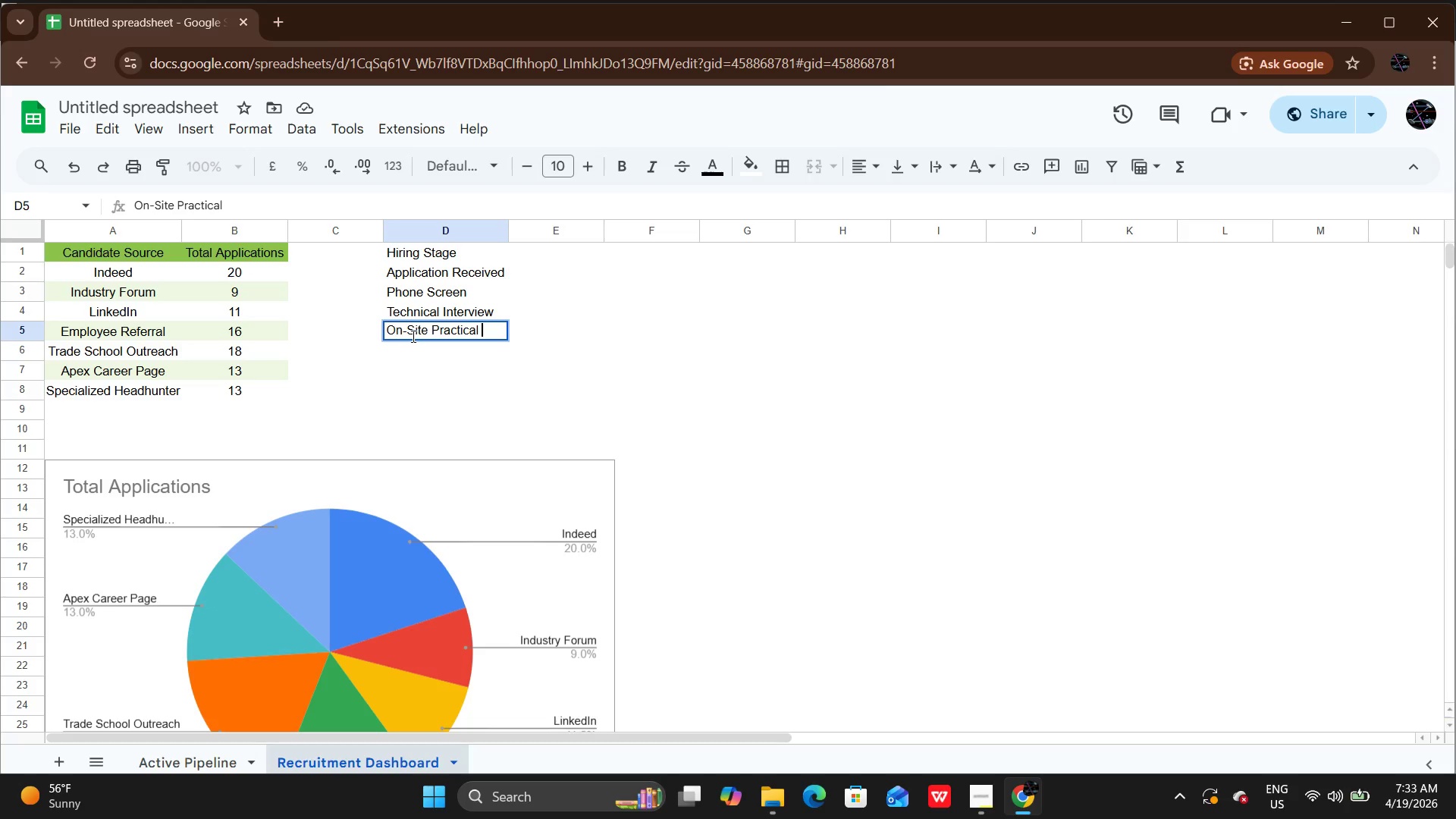 
type(Demo)
 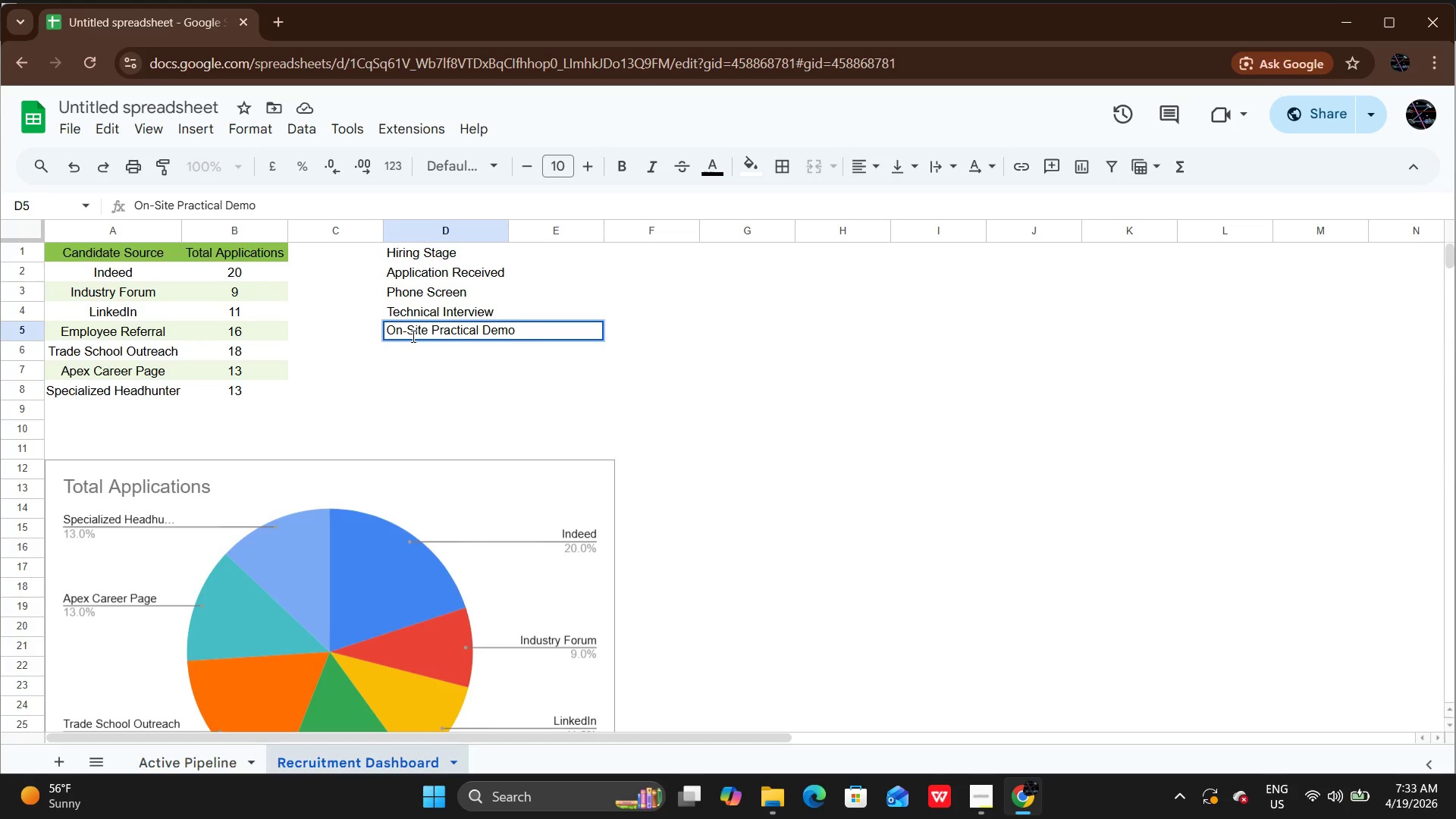 
key(Enter)
 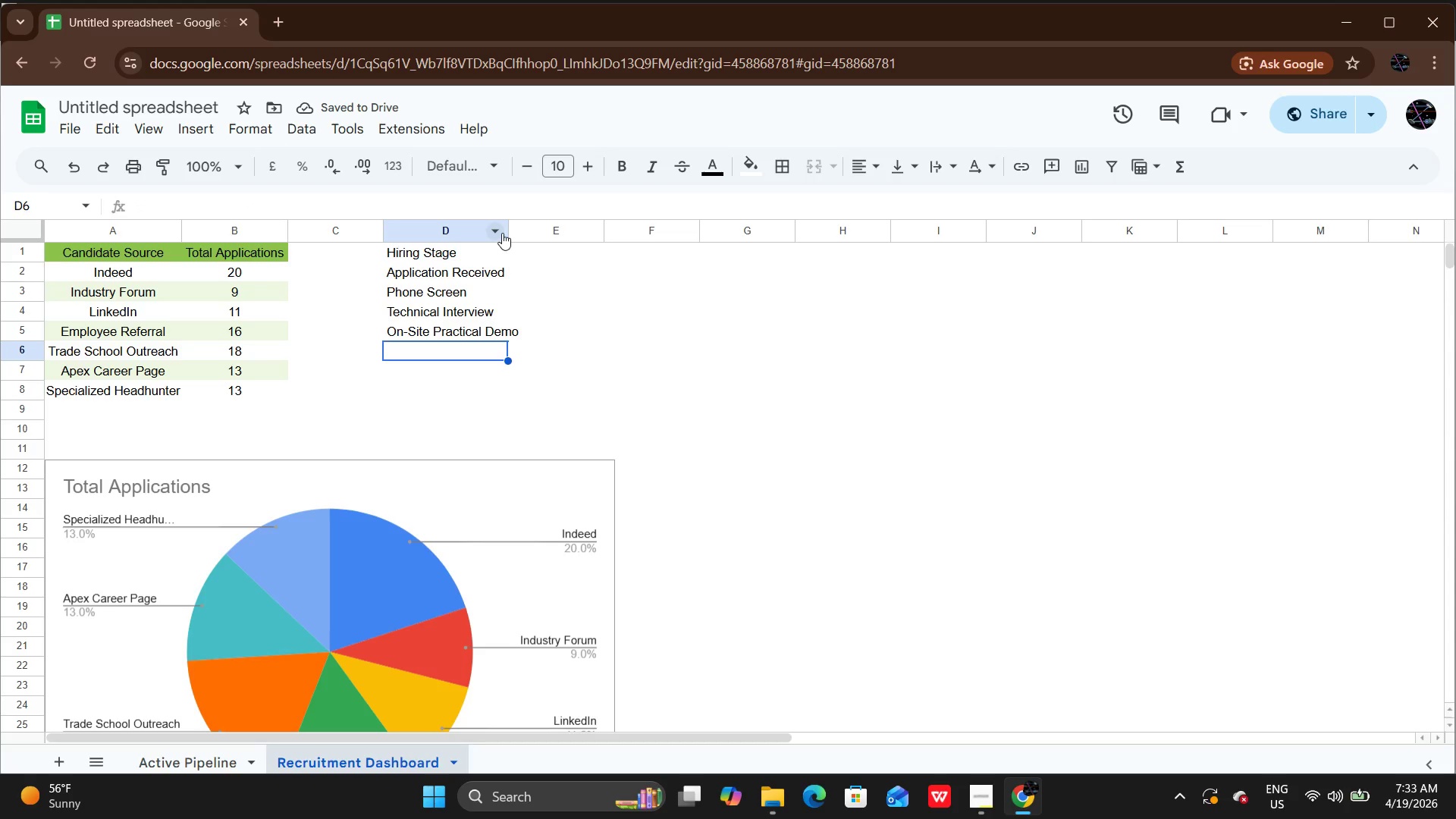 
double_click([504, 229])
 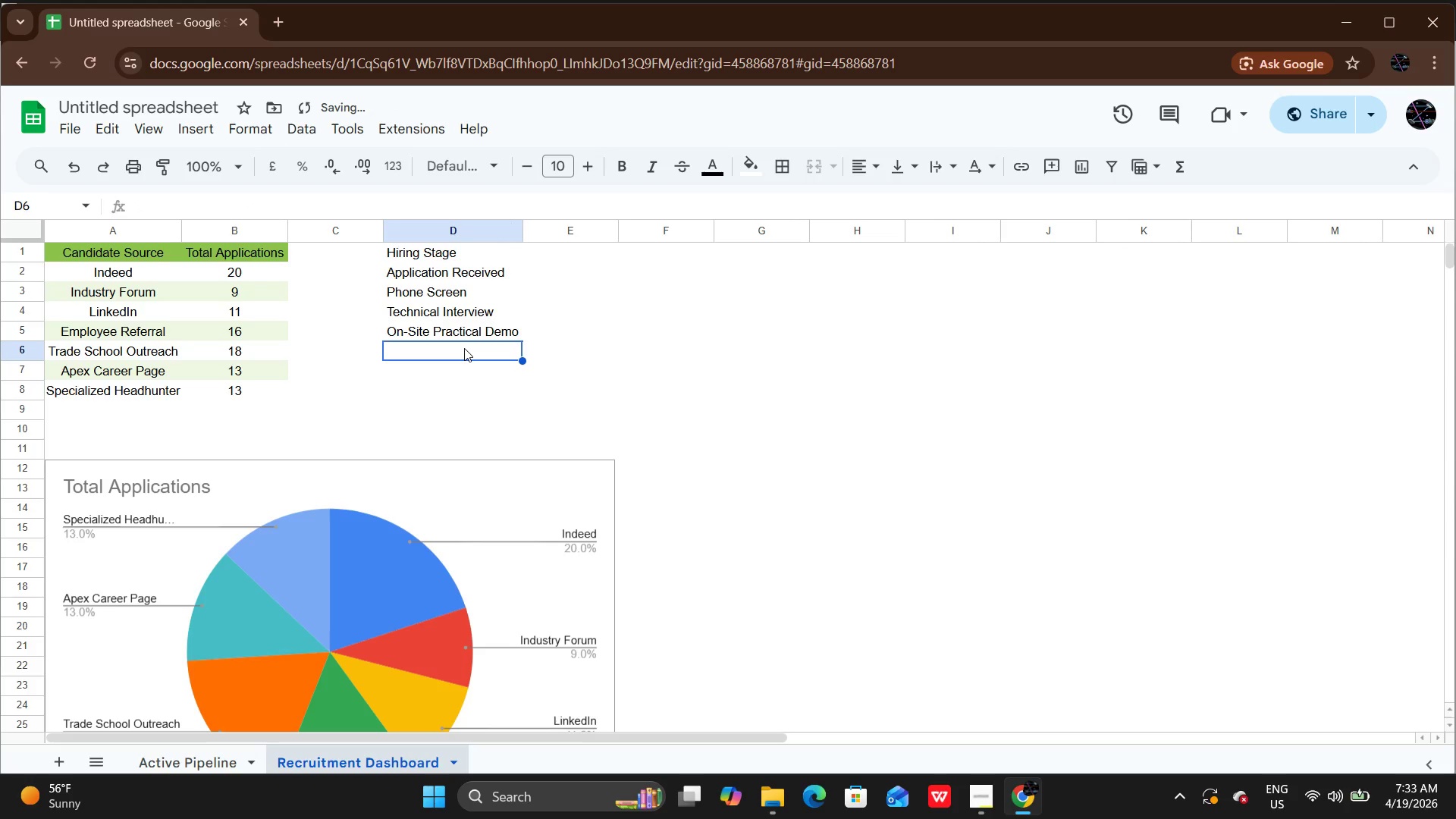 
double_click([464, 347])
 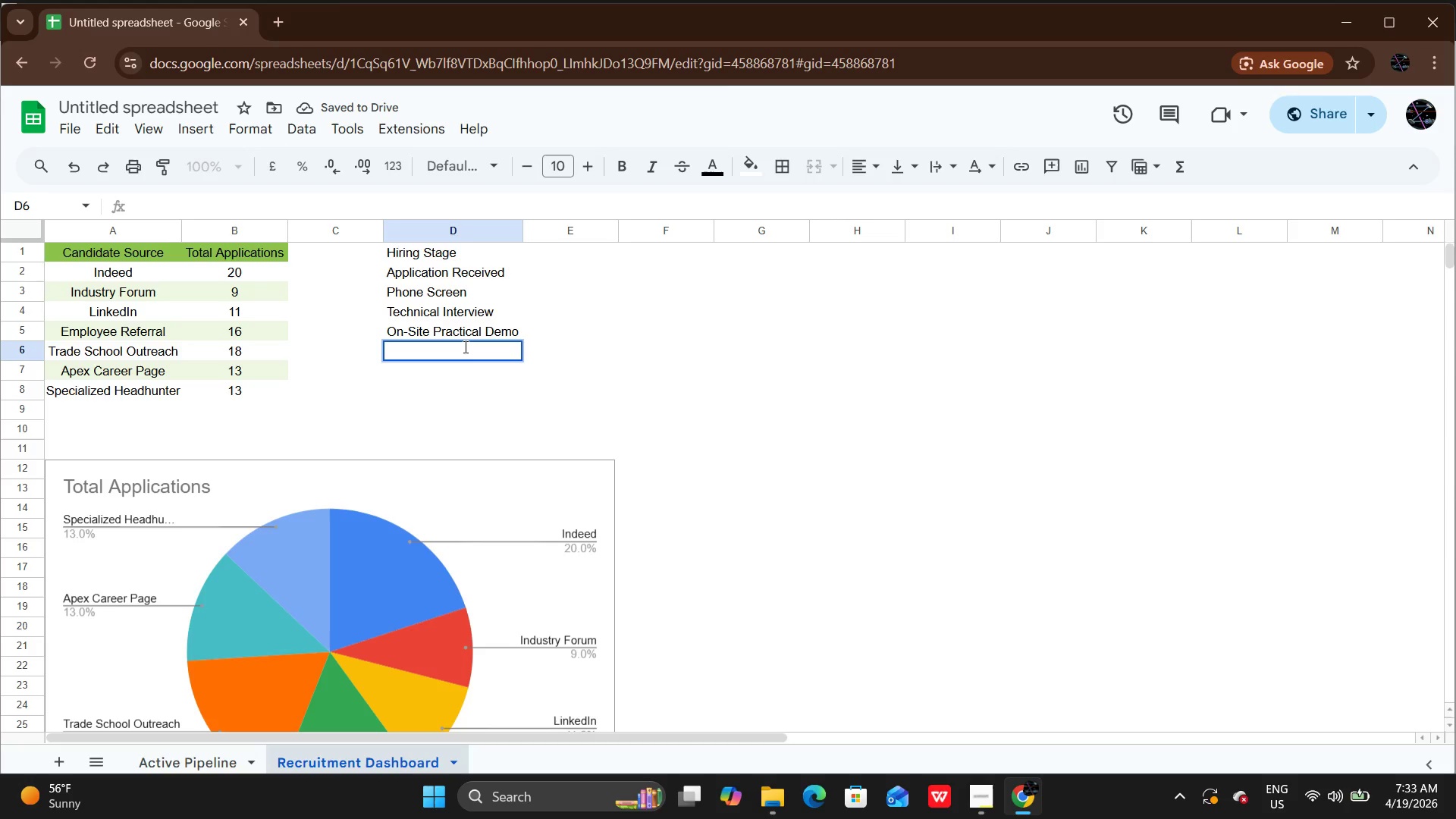 
type(Background )
key(Backspace)
type(/Li)
 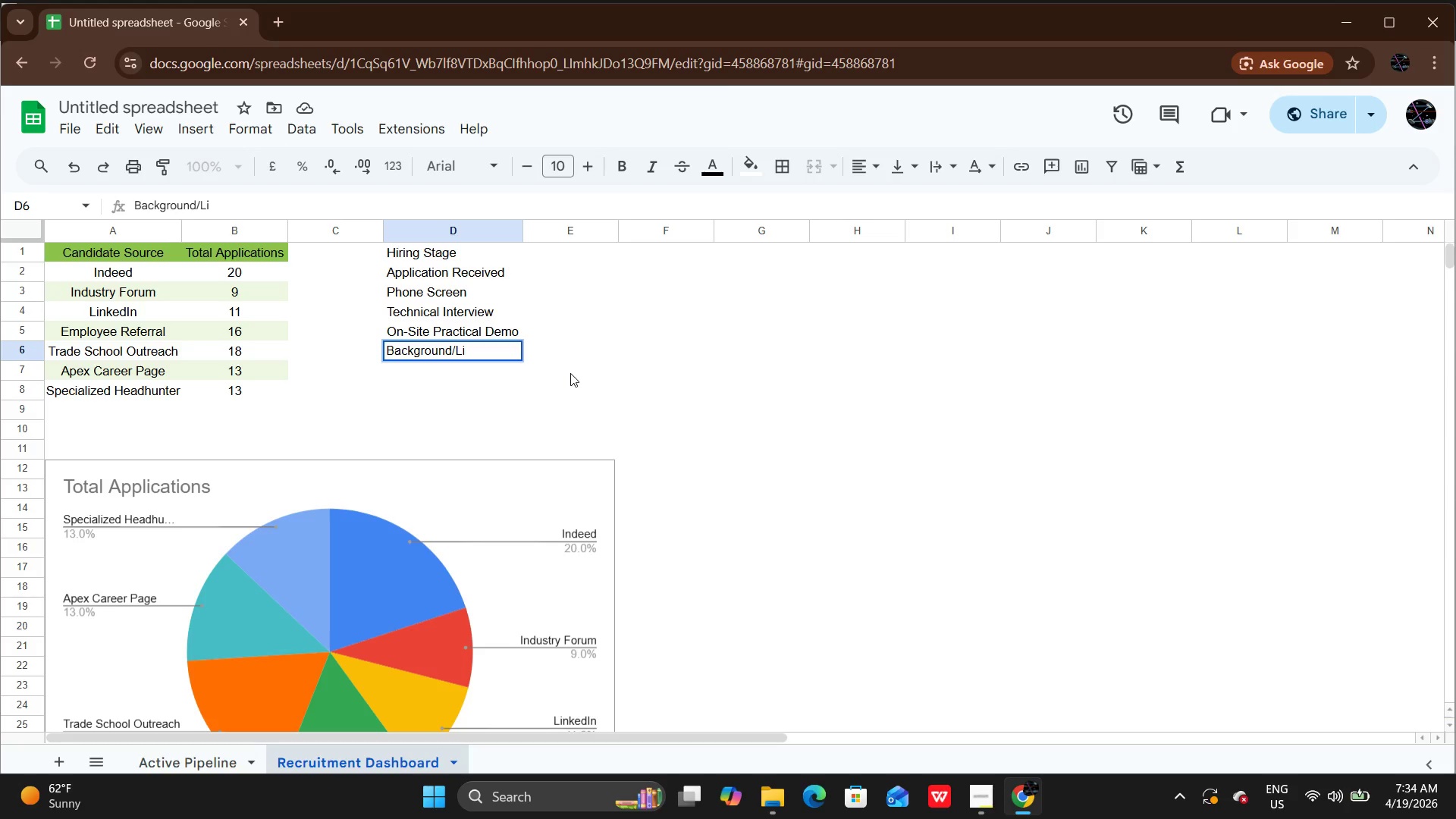 
type(cense Check)
 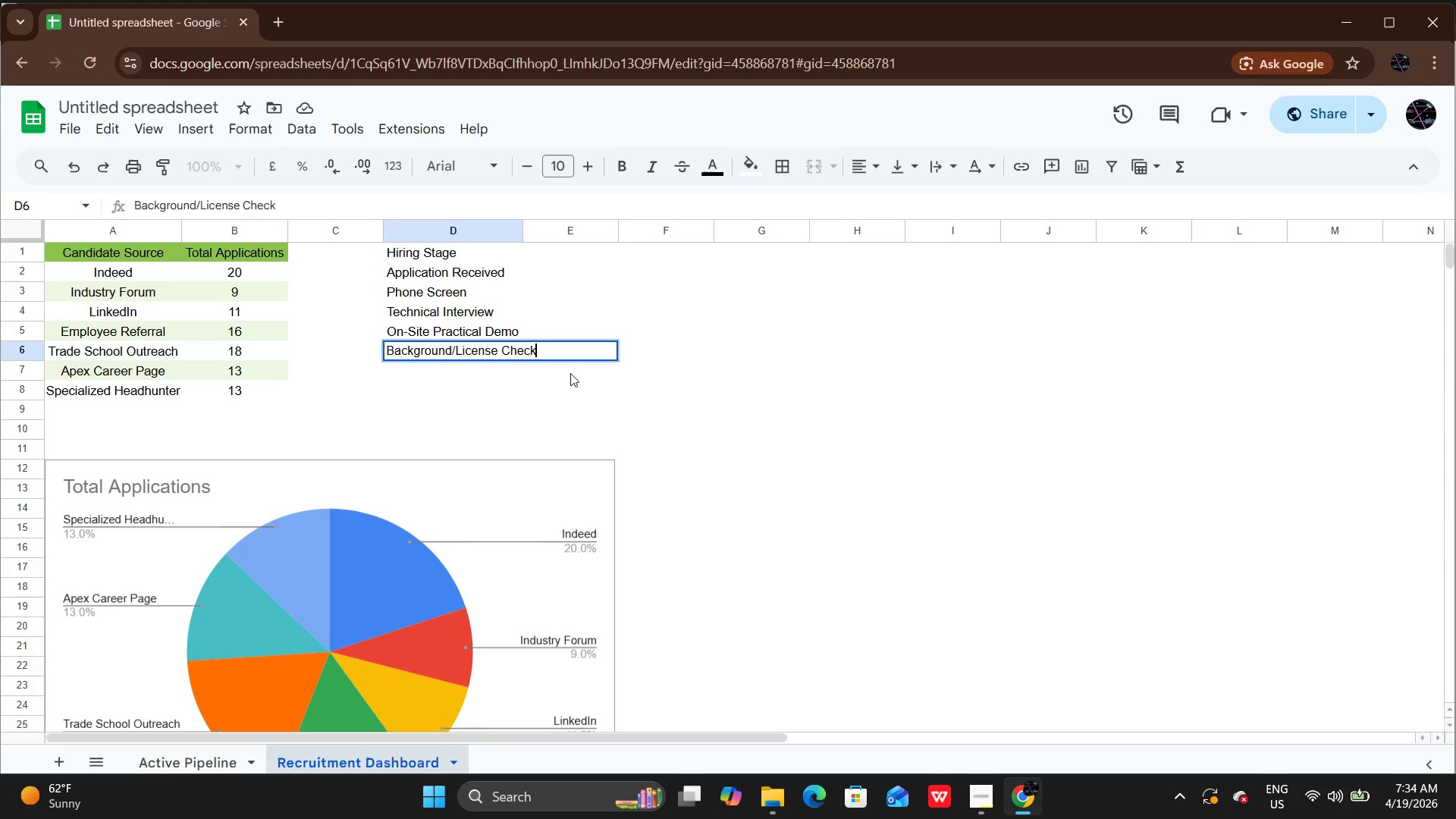 
key(Enter)
 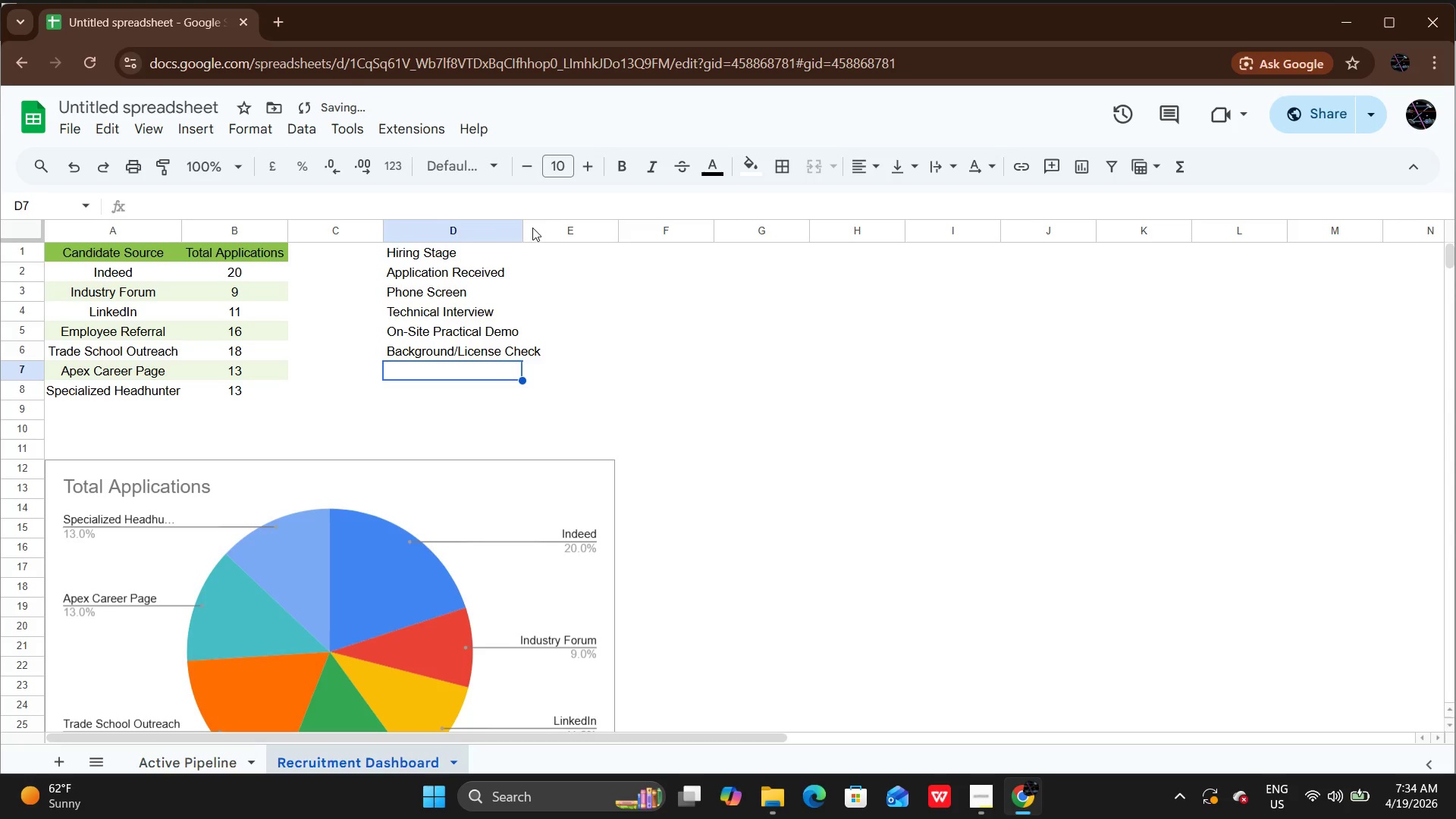 
left_click([529, 228])
 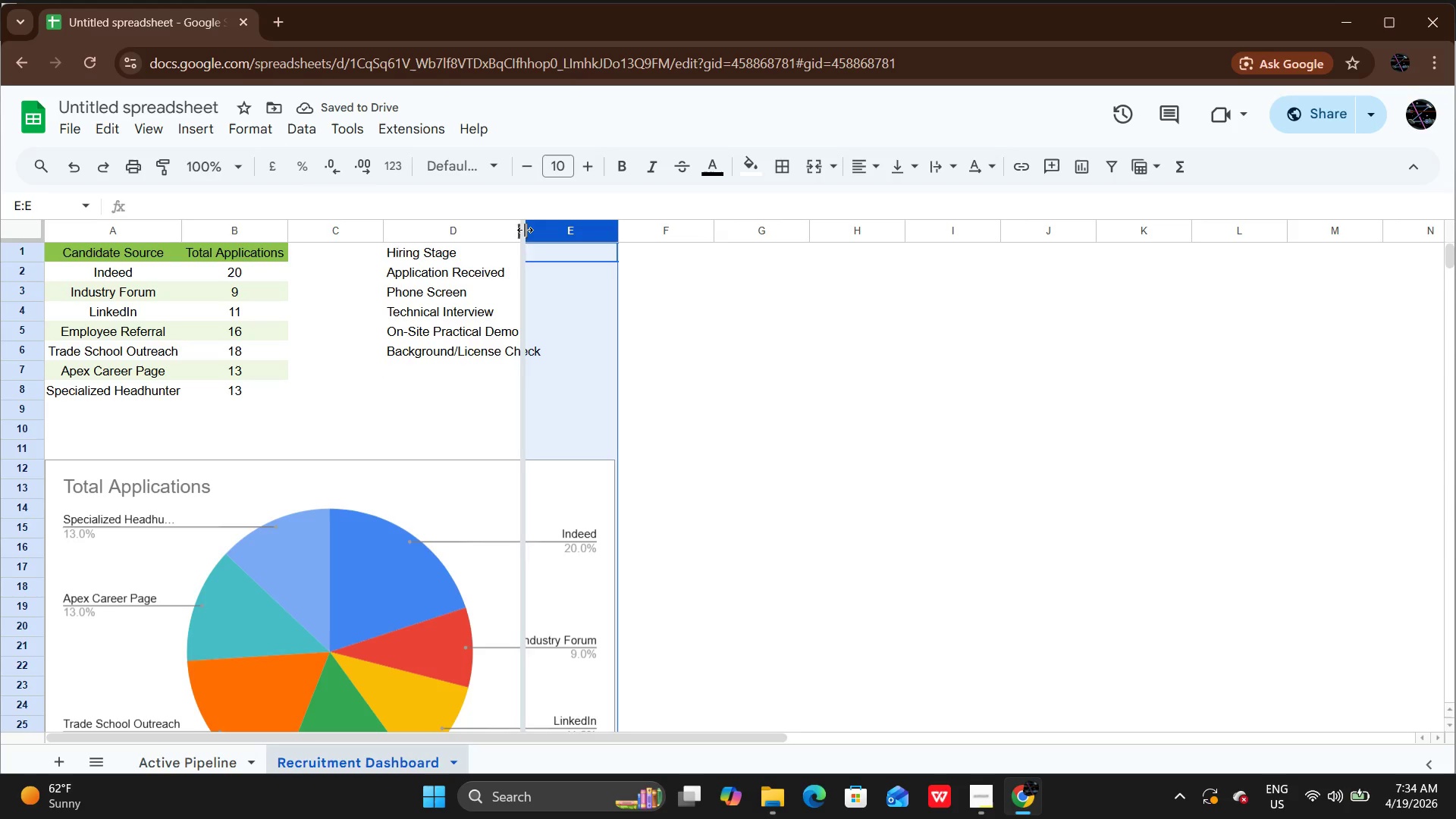 
double_click([525, 230])
 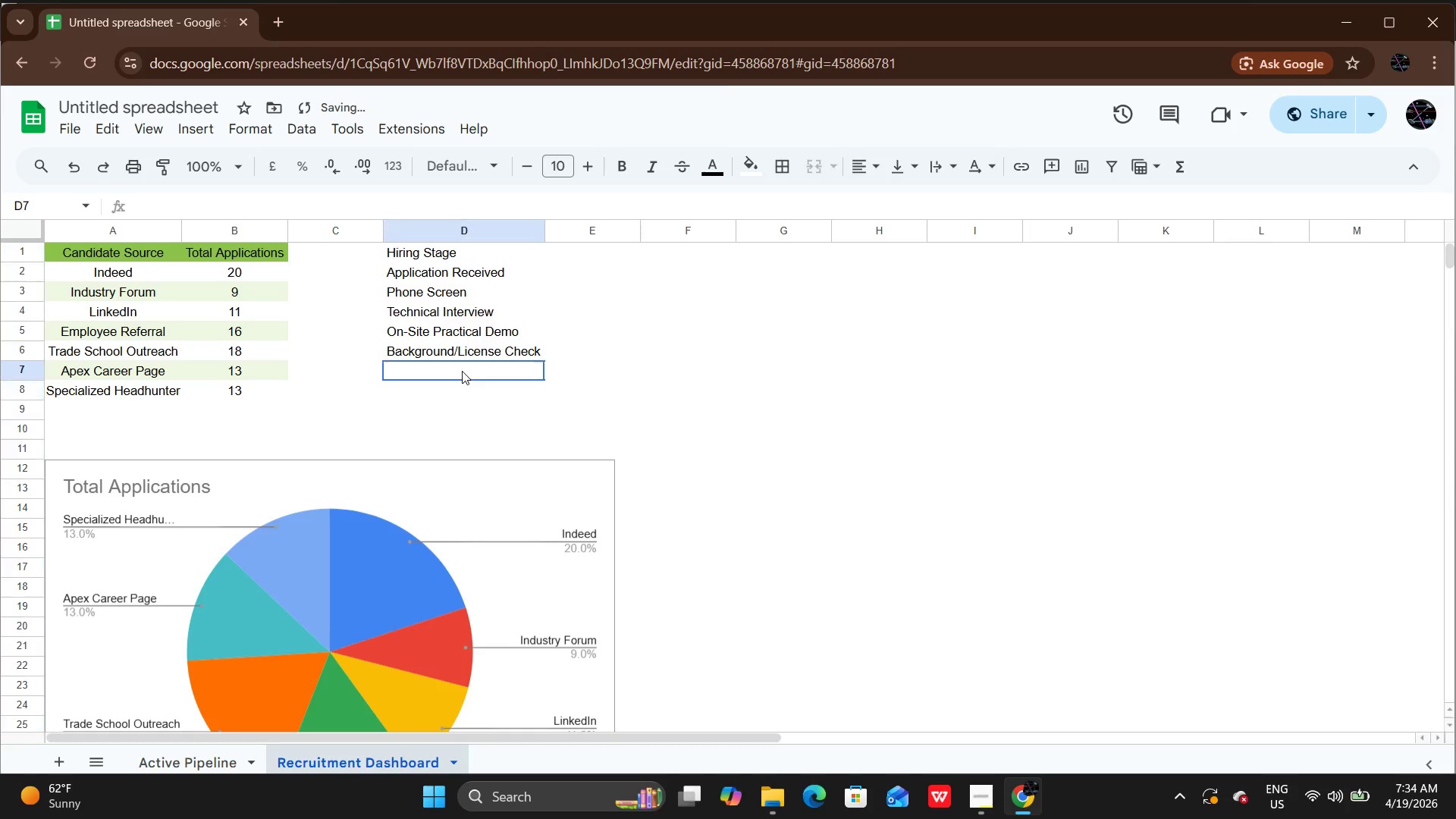 
double_click([462, 371])
 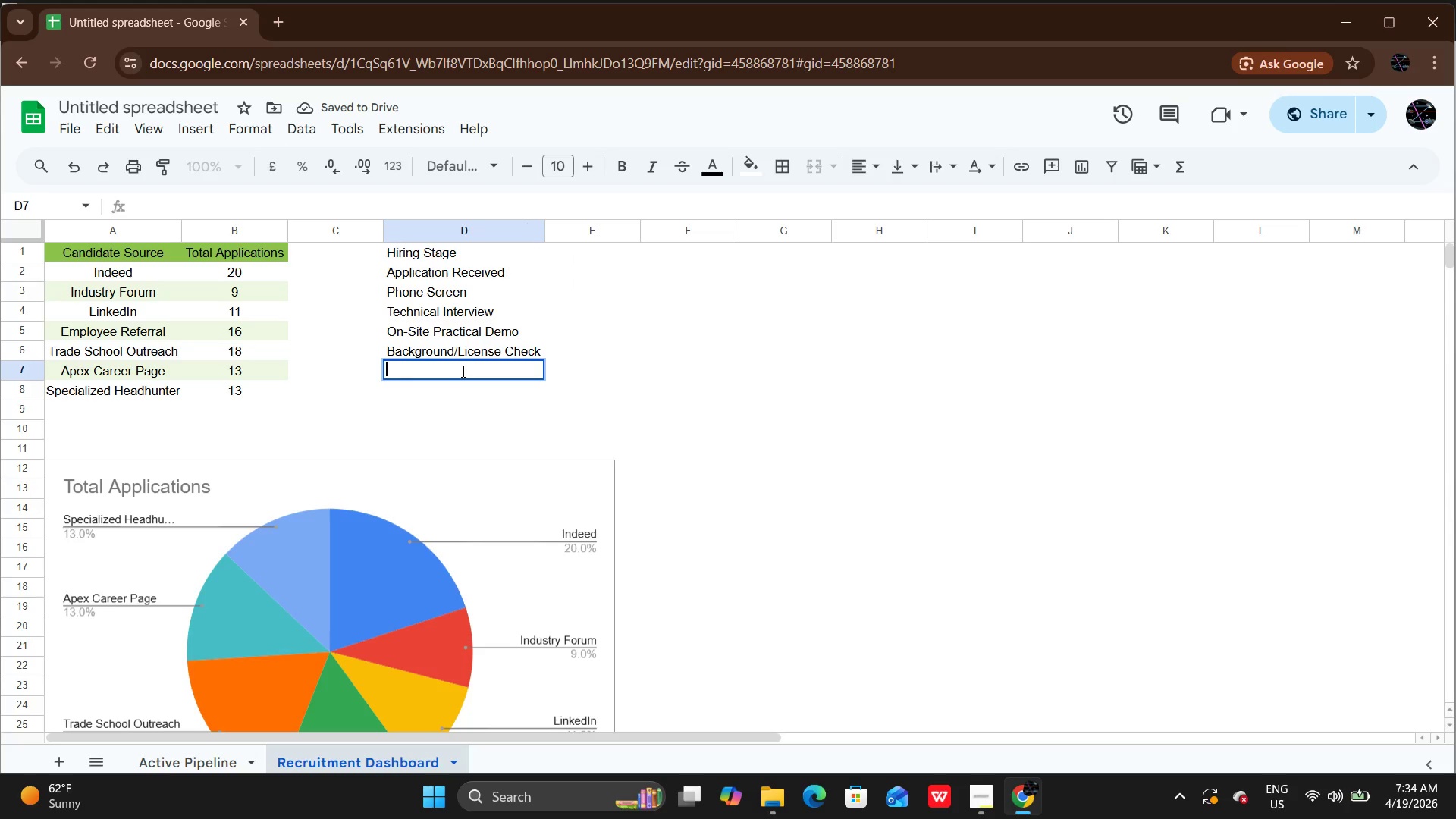 
type(Final Offer)
 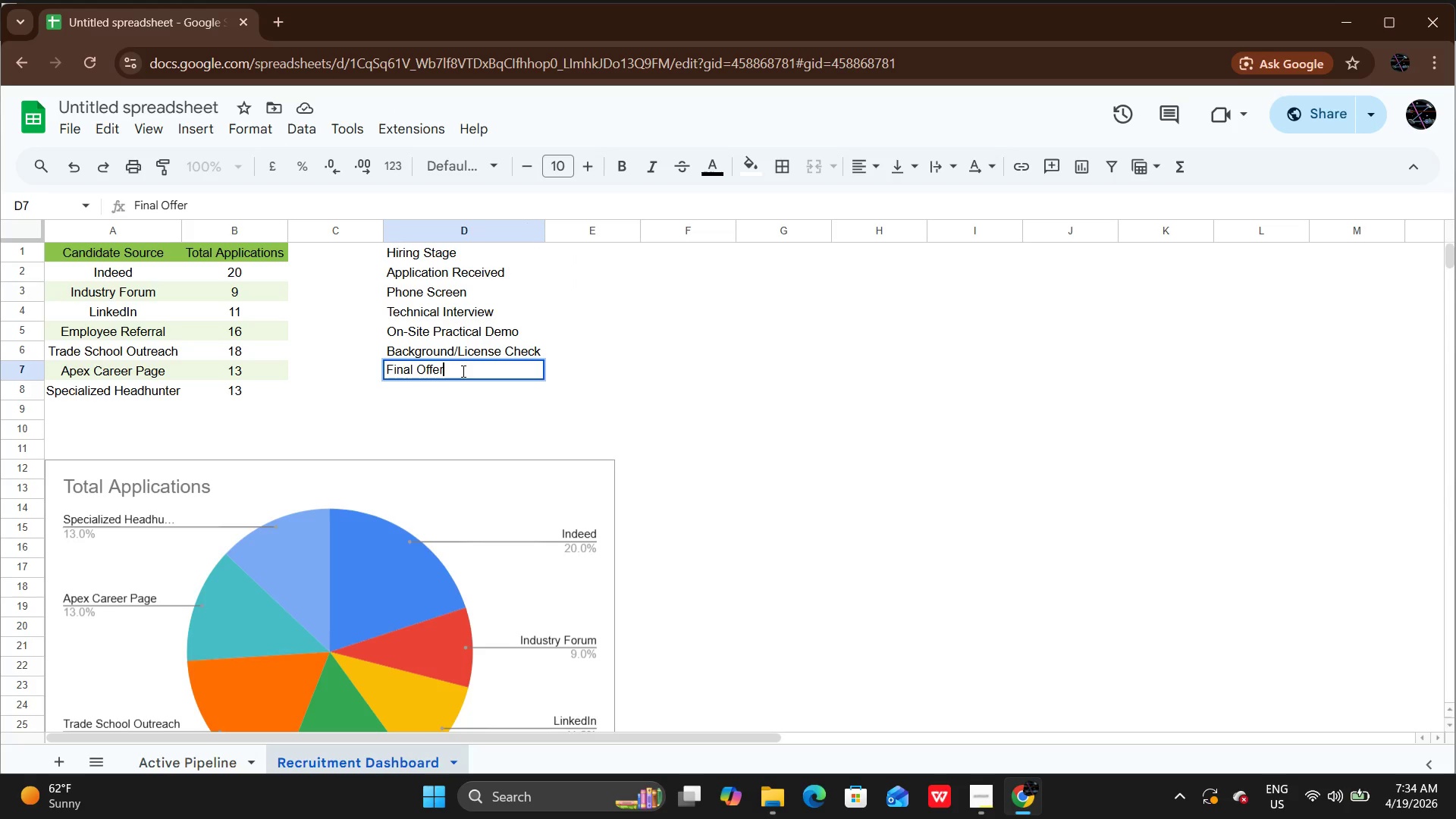 
key(Enter)
 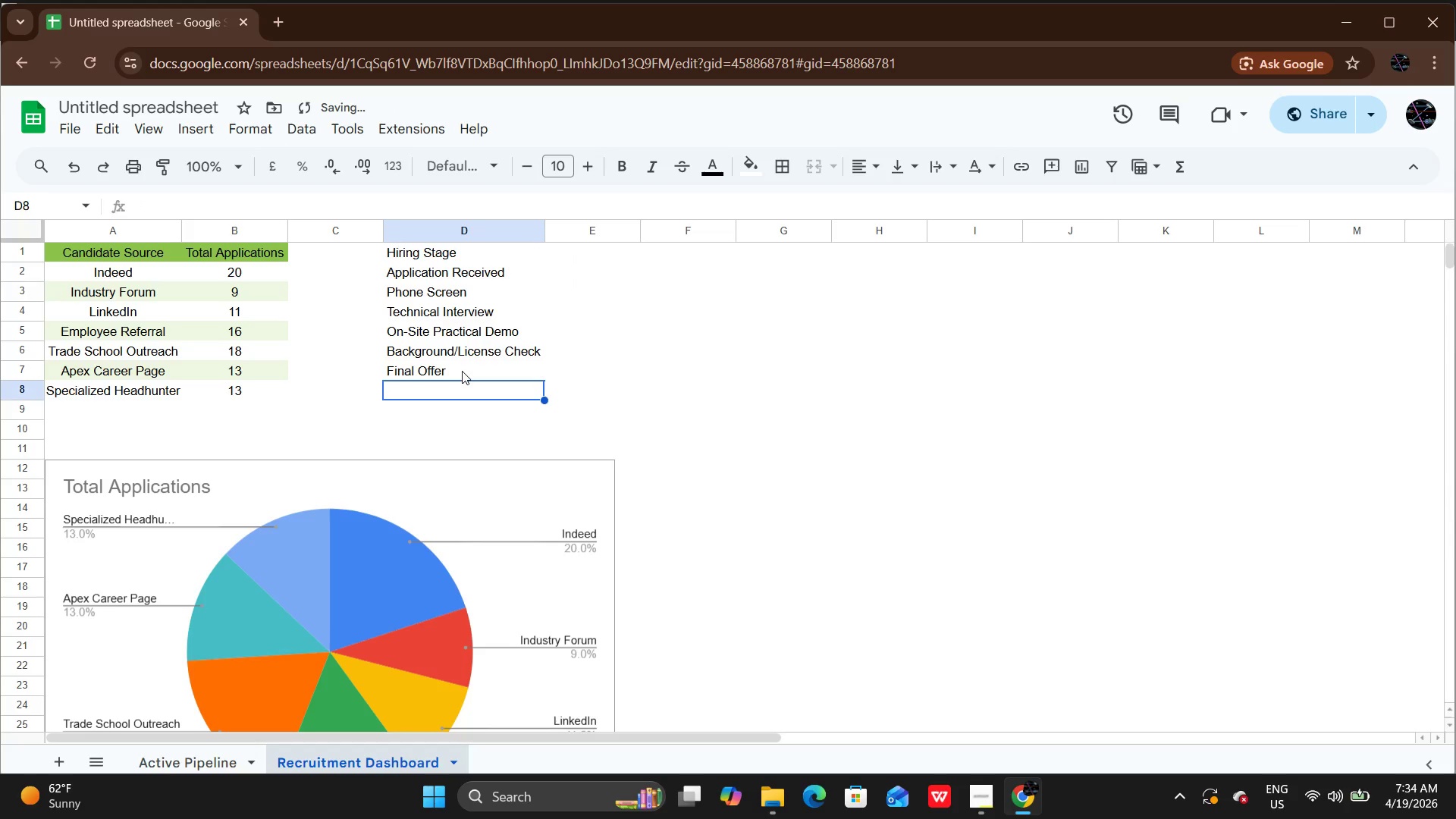 
key(Enter)
 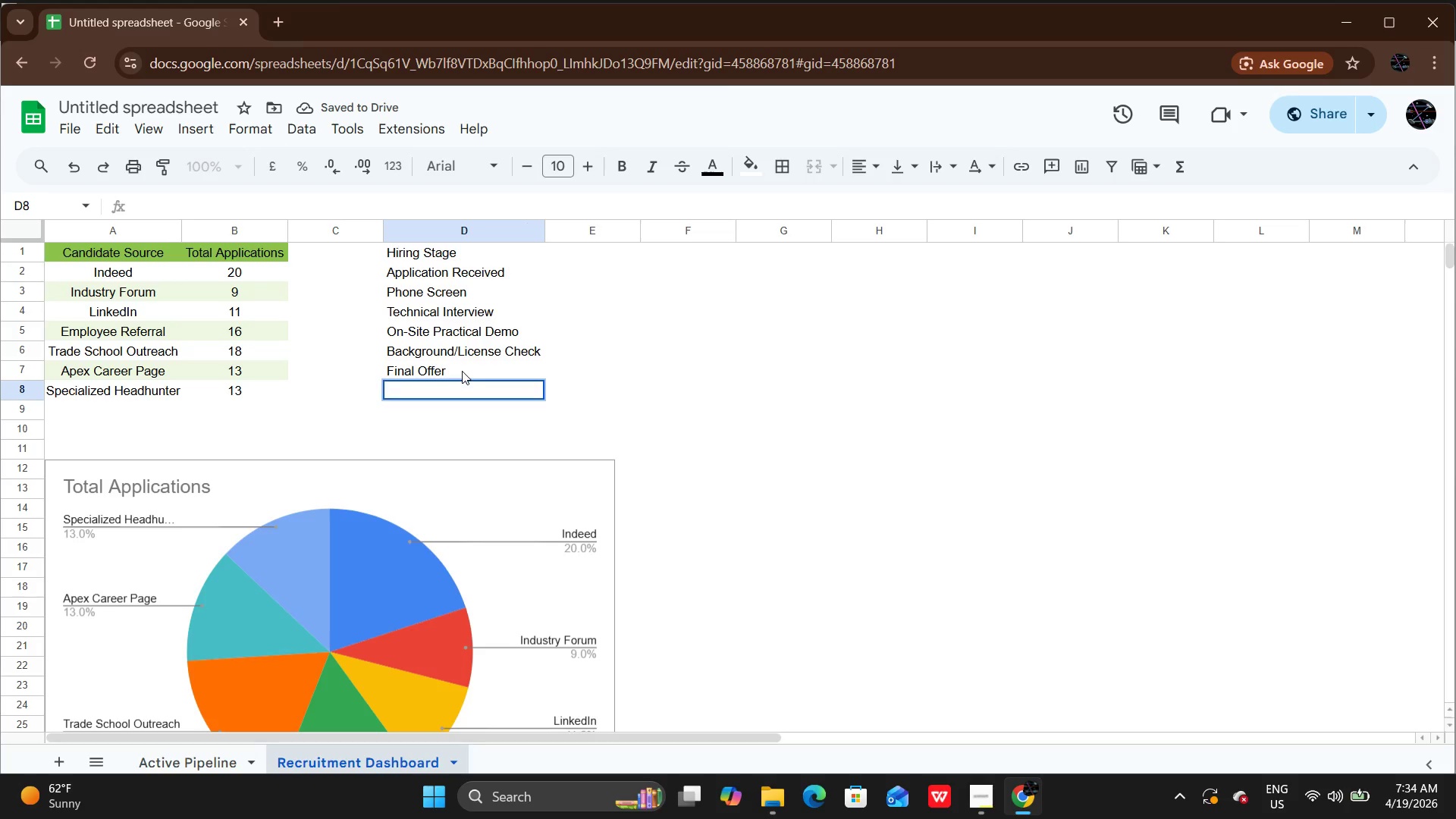 
type(Rejected)
 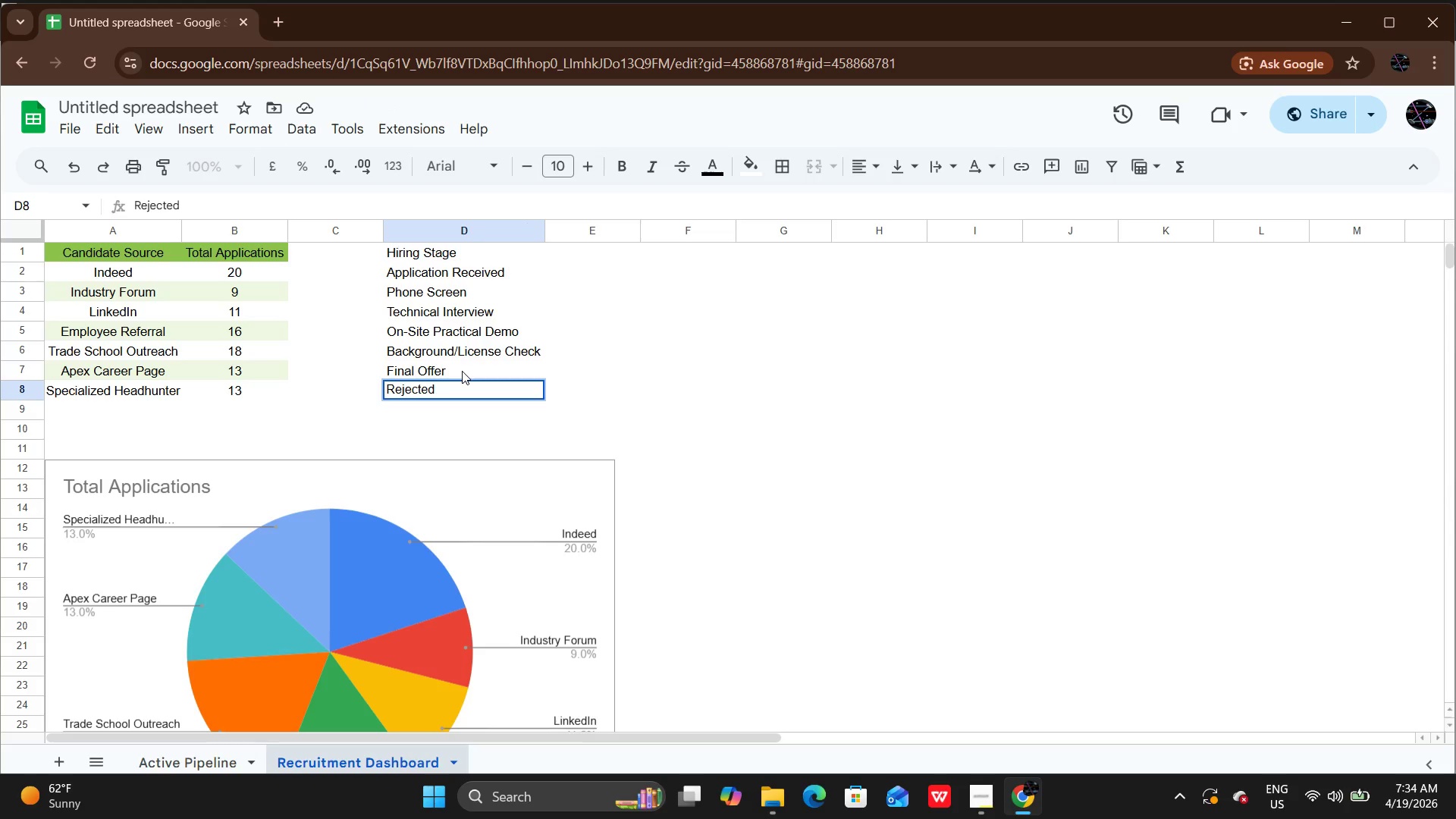 
key(Enter)
 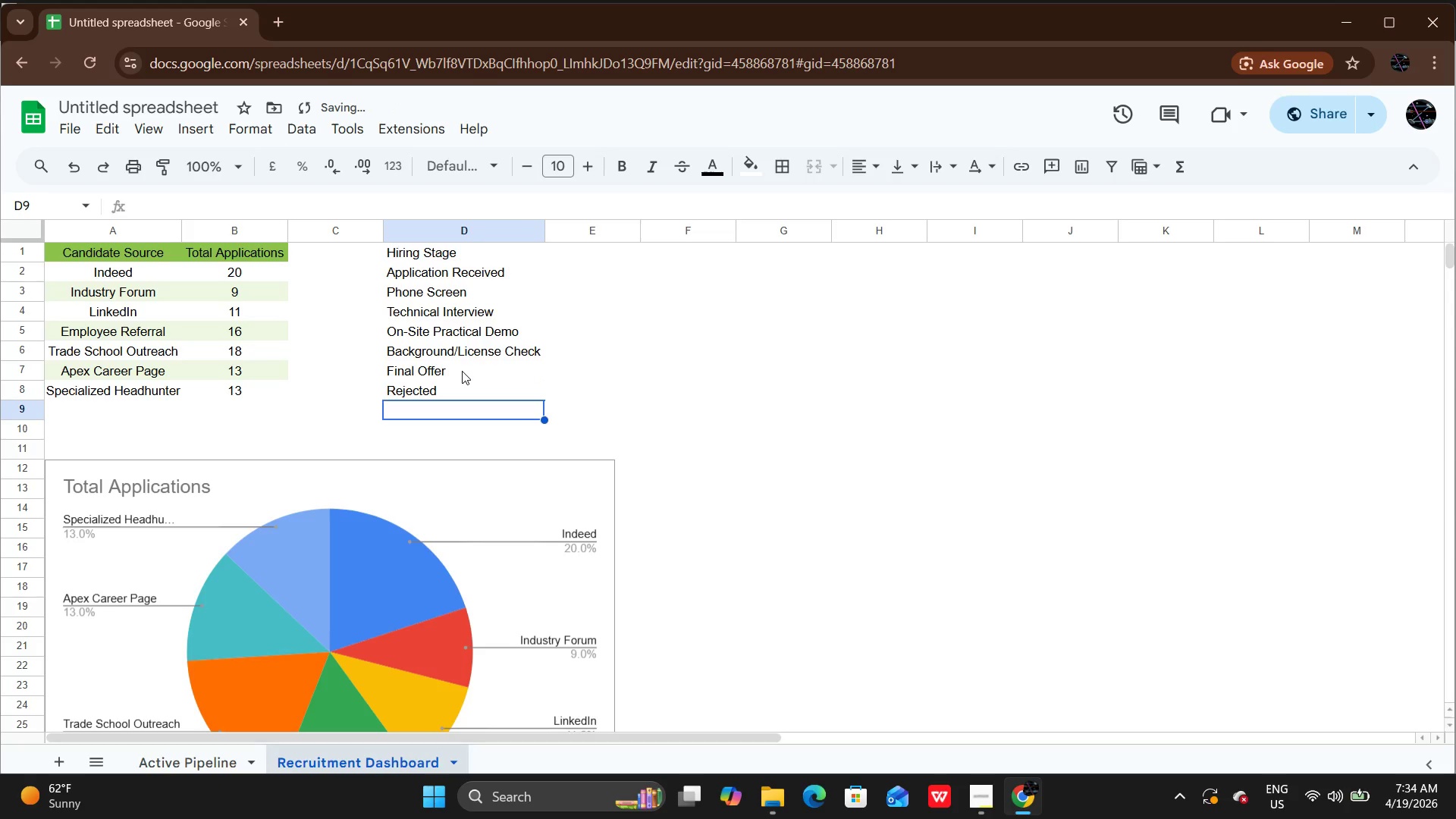 
key(Enter)
 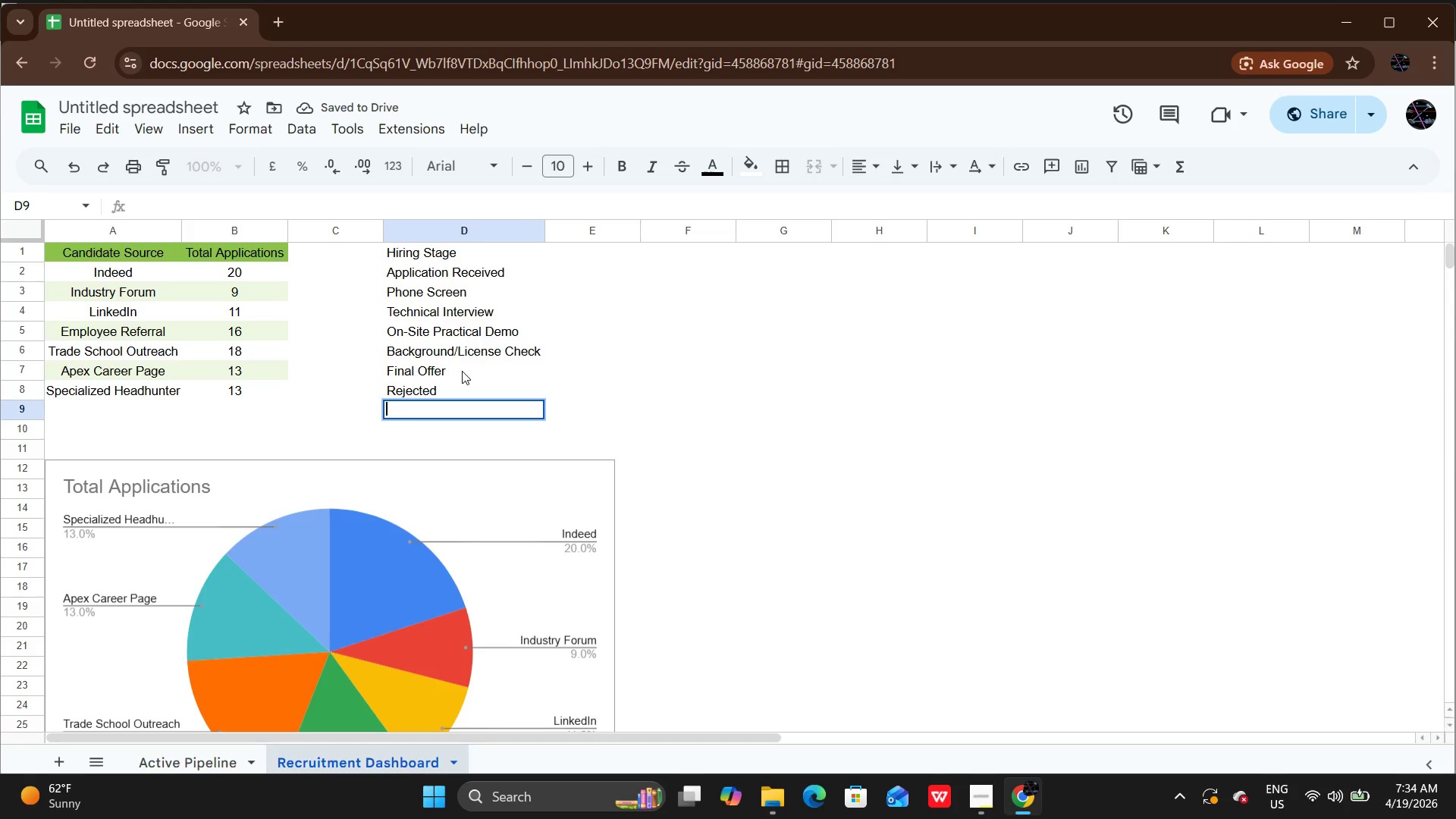 
type(Withdrawn)
 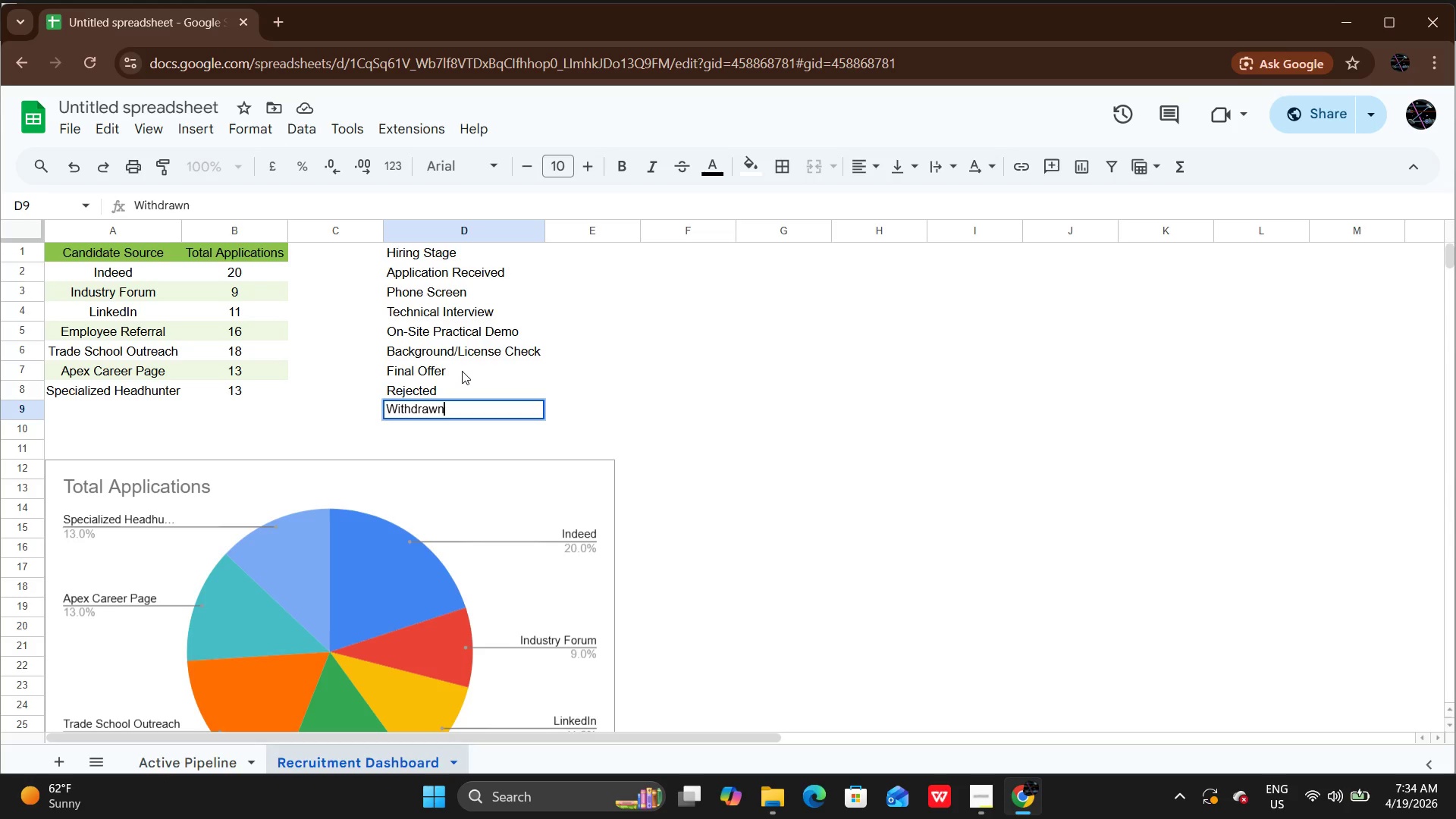 
key(Enter)
 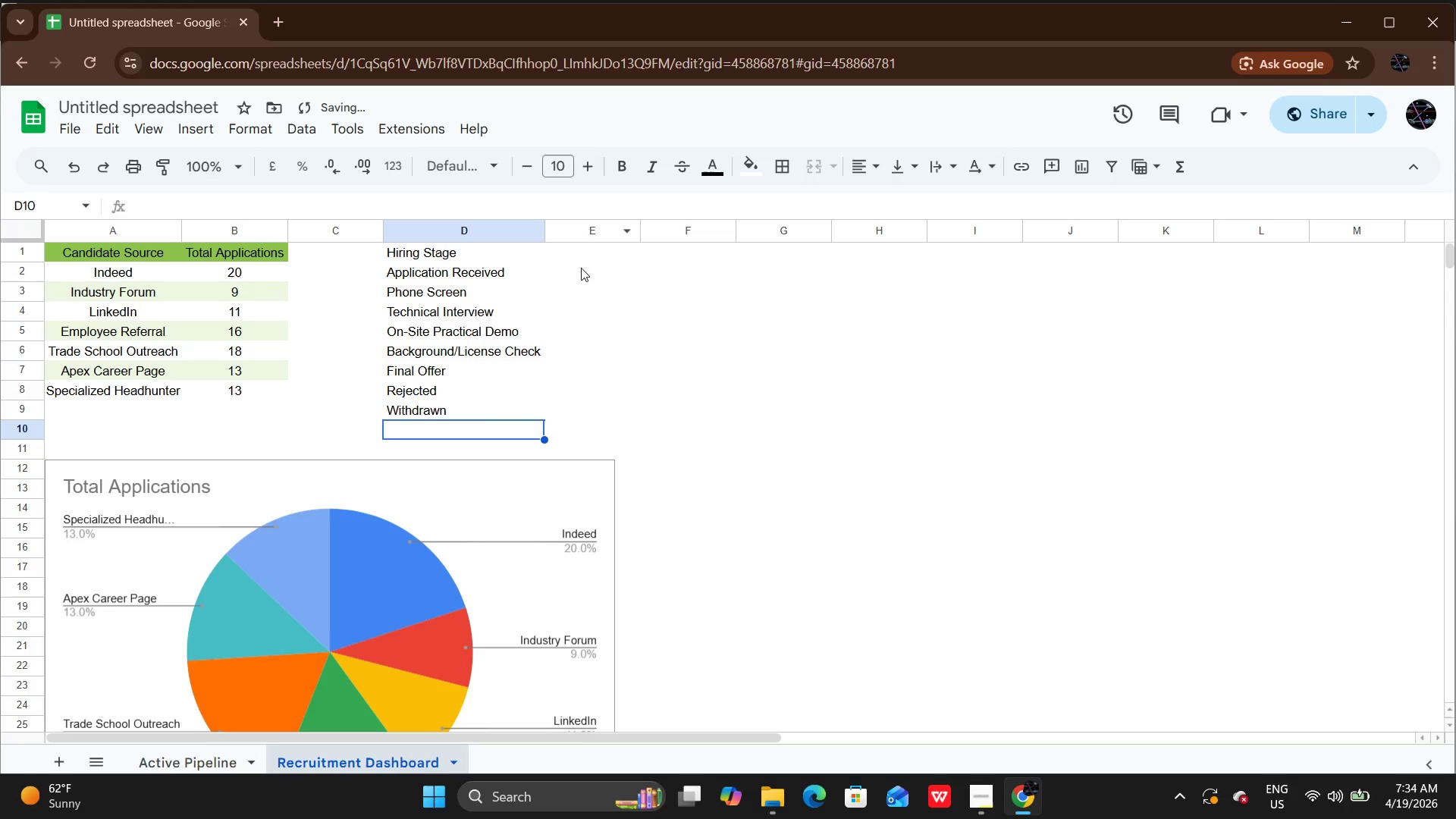 
double_click([579, 249])
 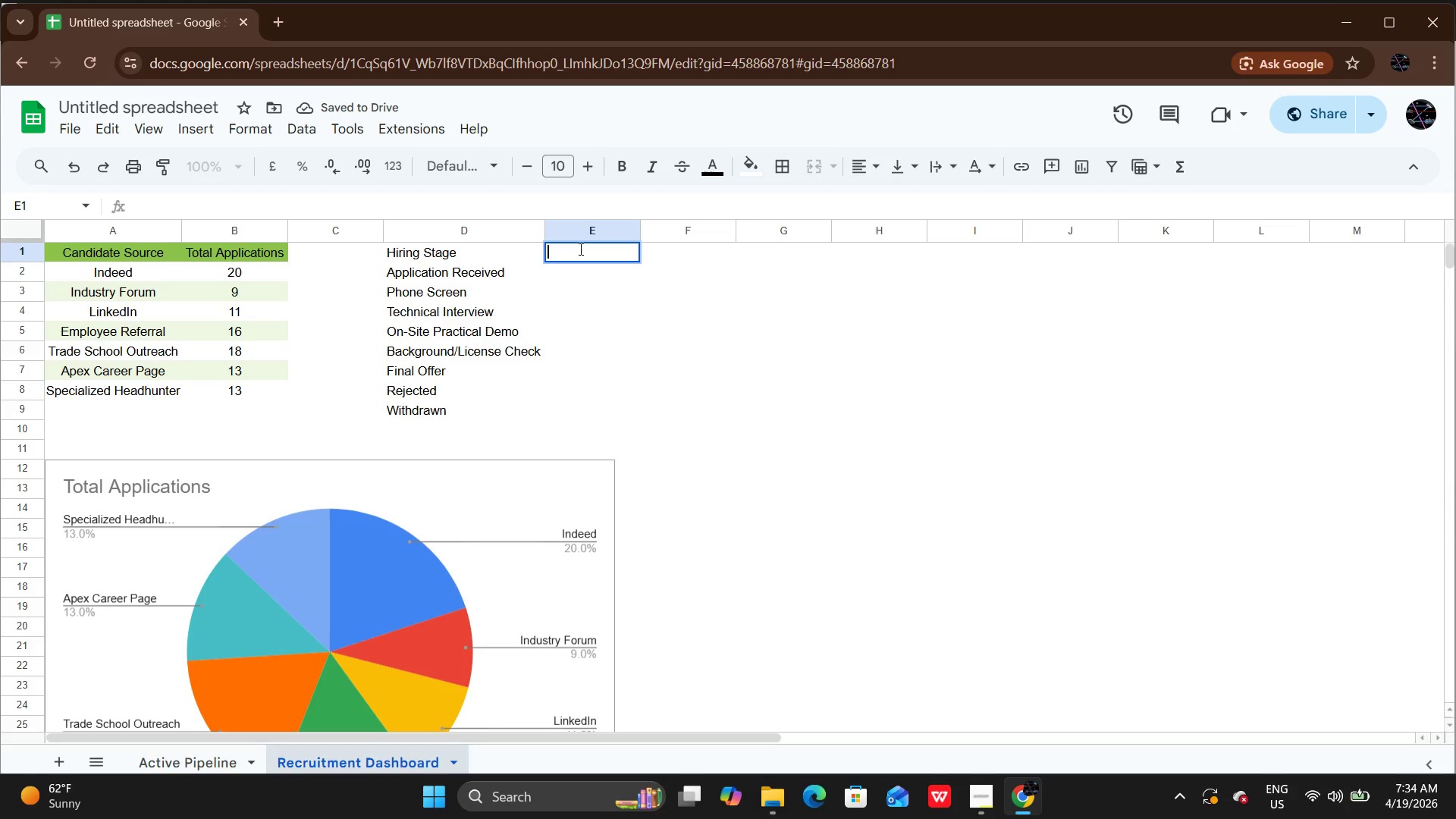 
type(Current Cand)
 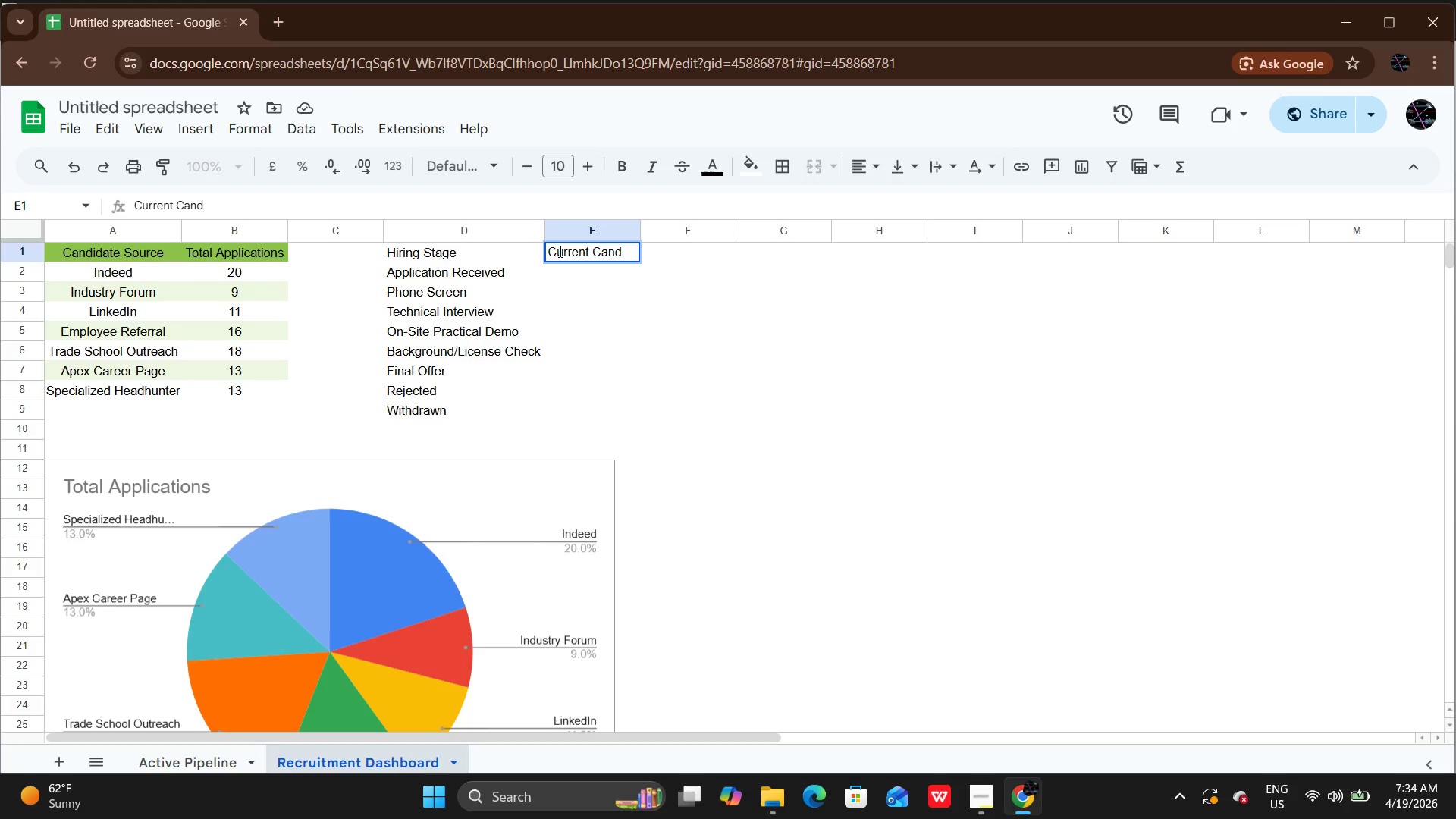 
type(idate Count)
 